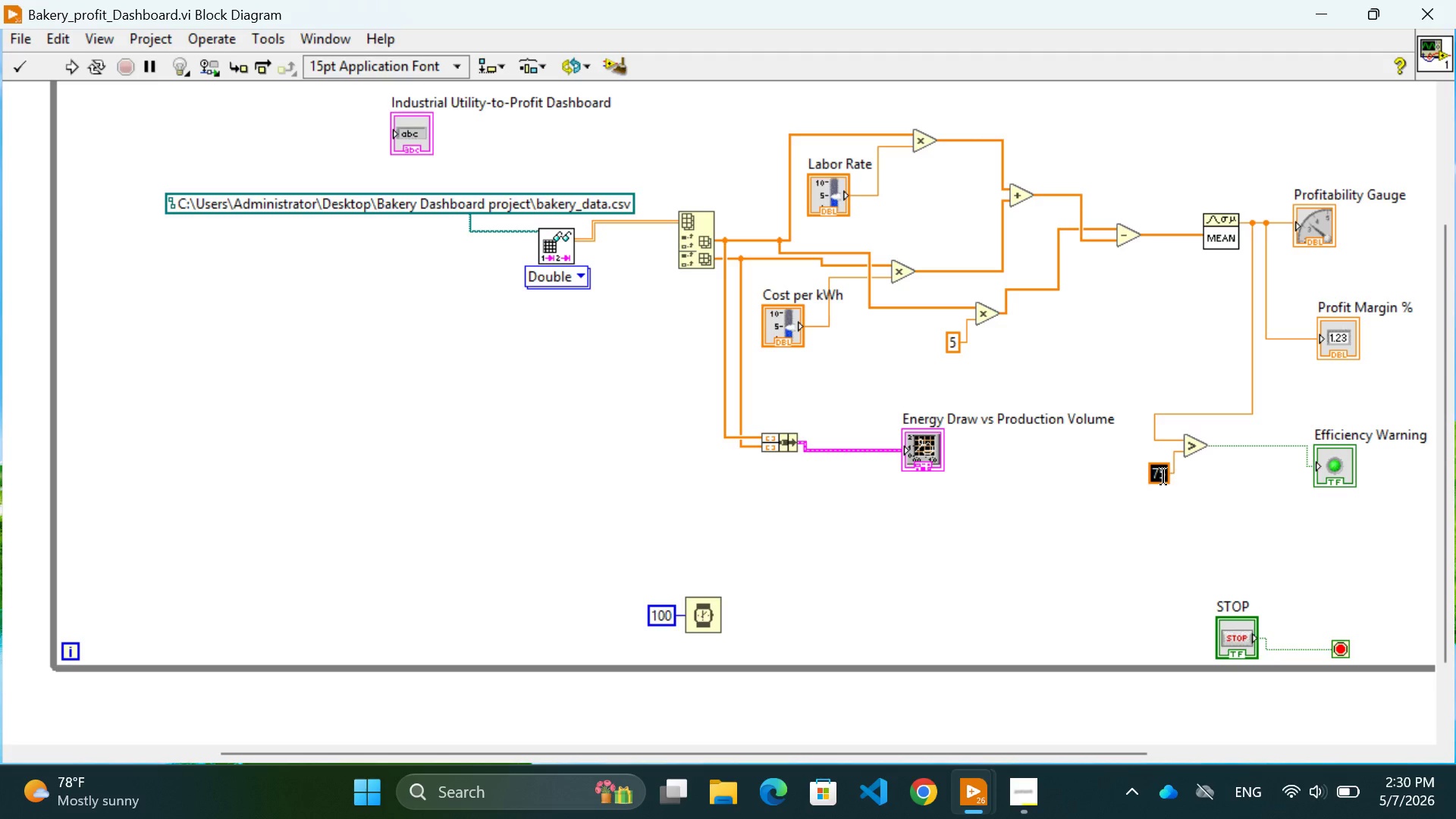 
type(10)
 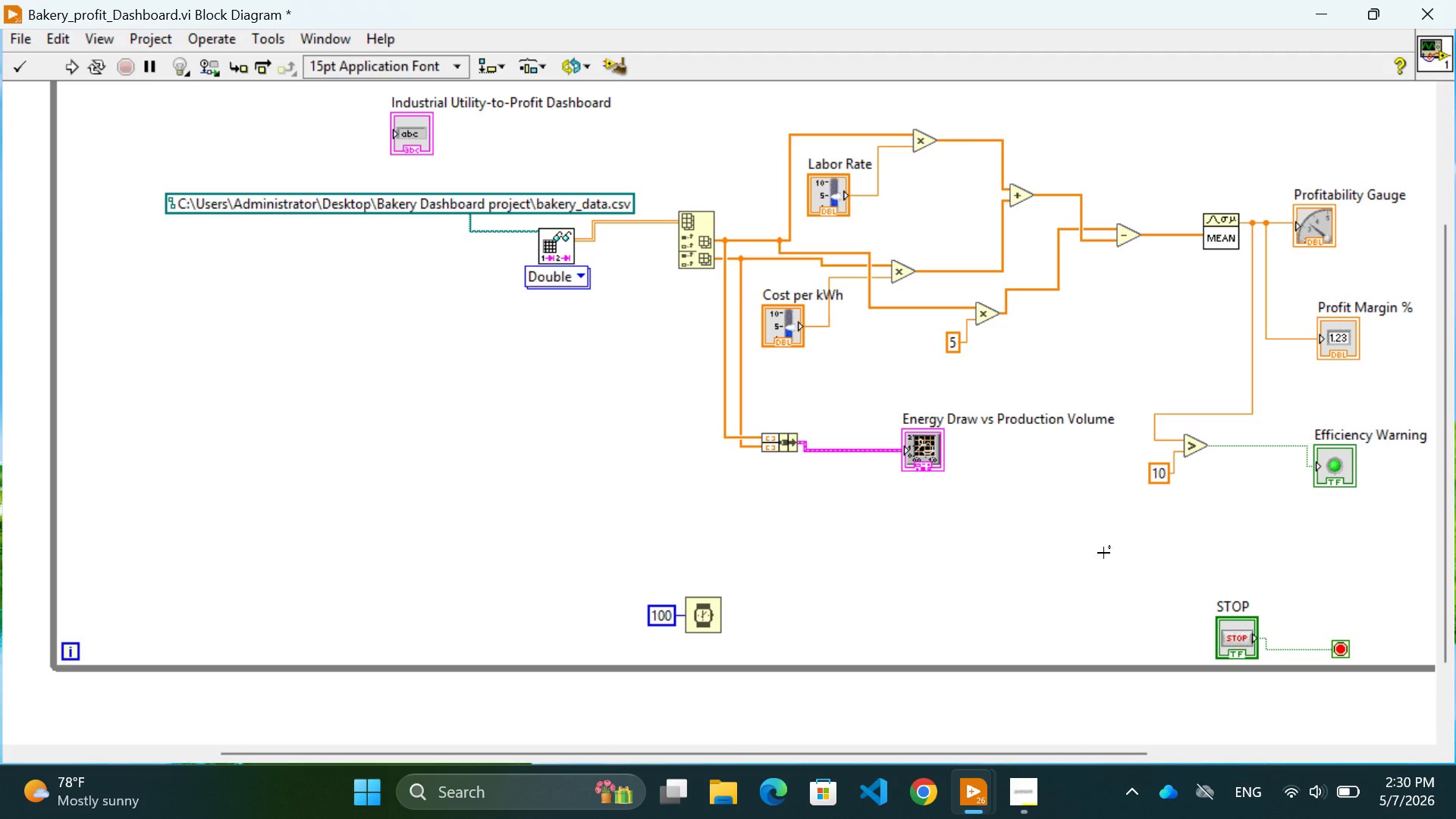 
left_click([1050, 559])
 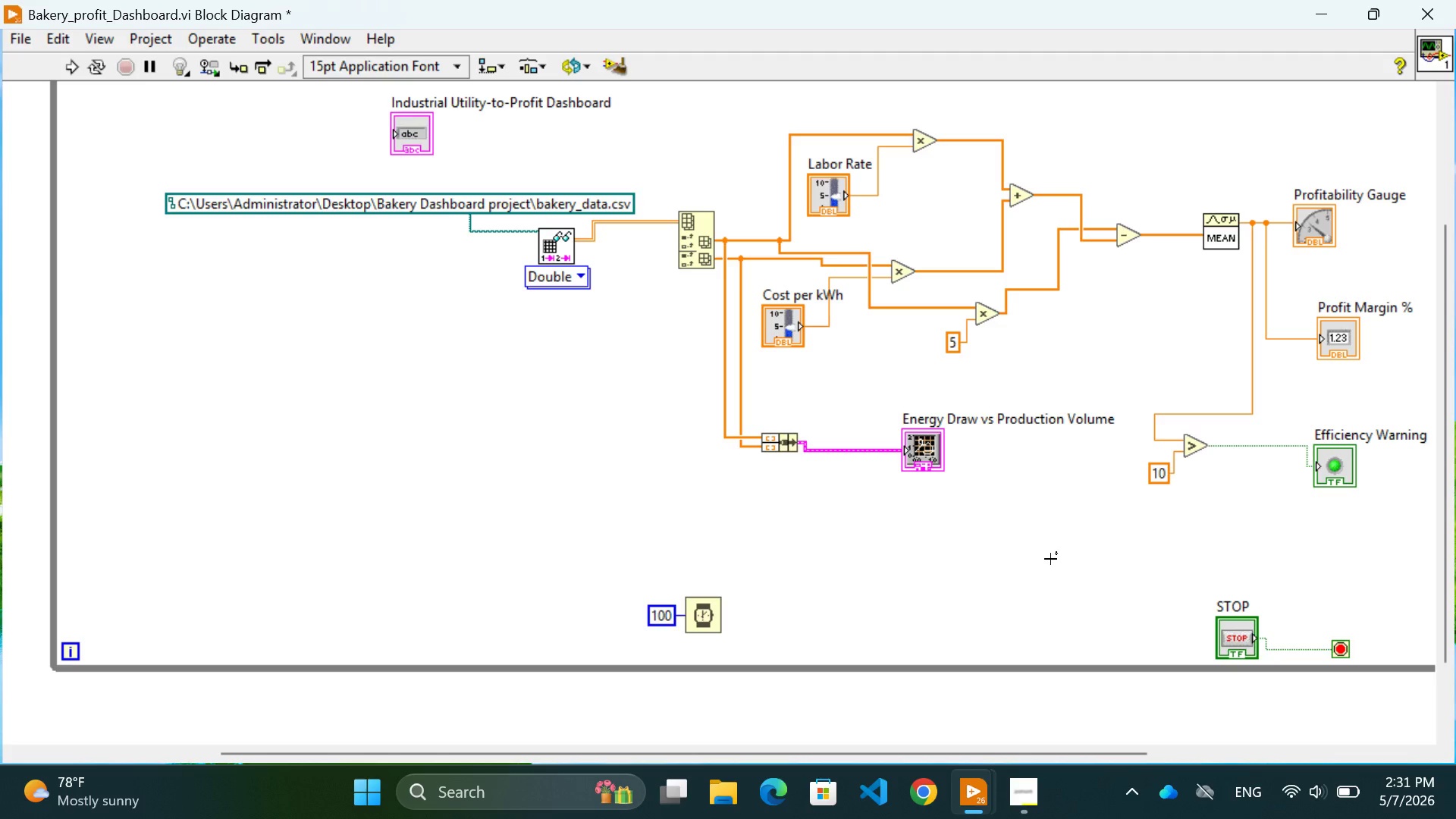 
wait(49.38)
 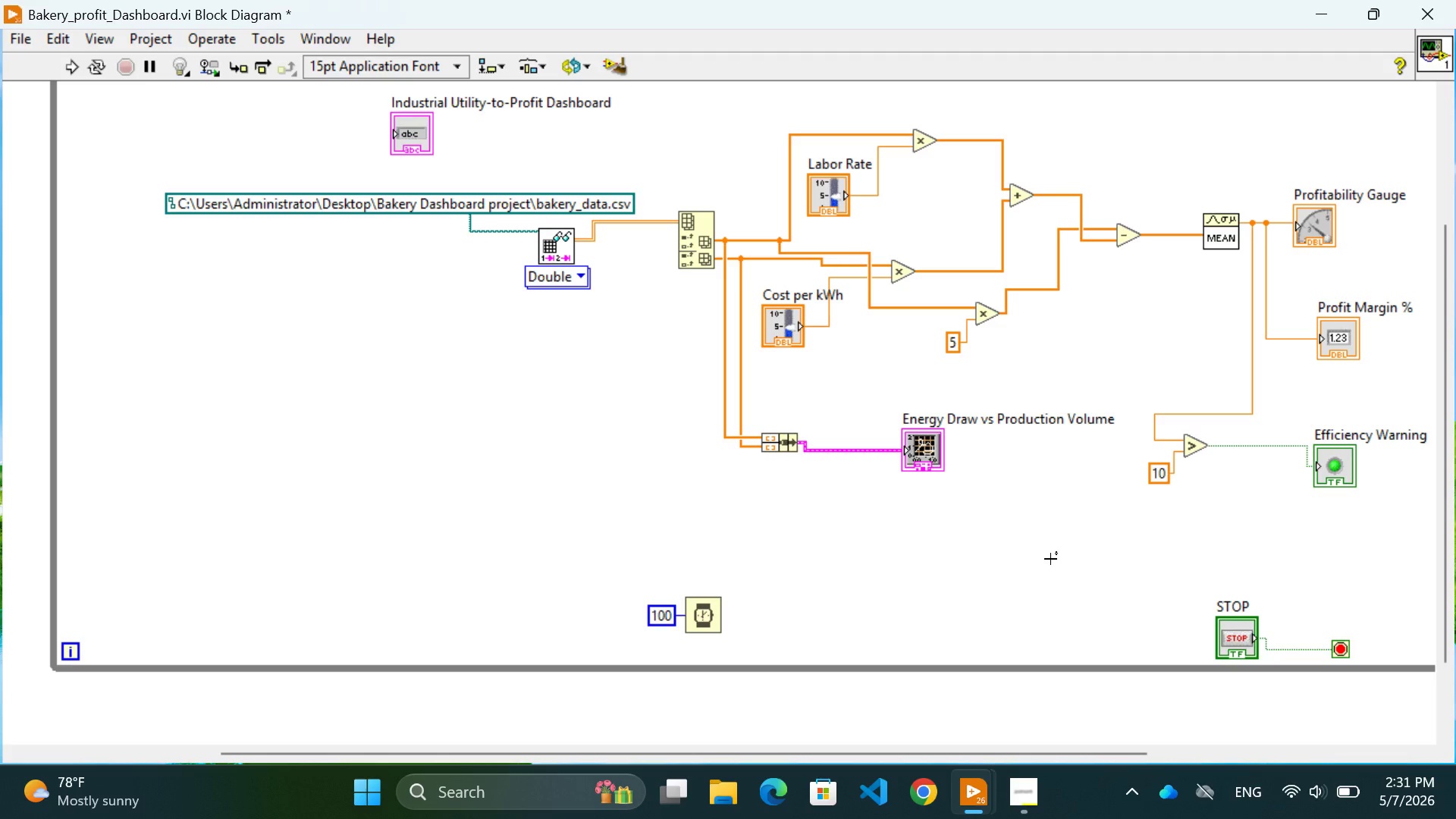 
left_click([390, 519])
 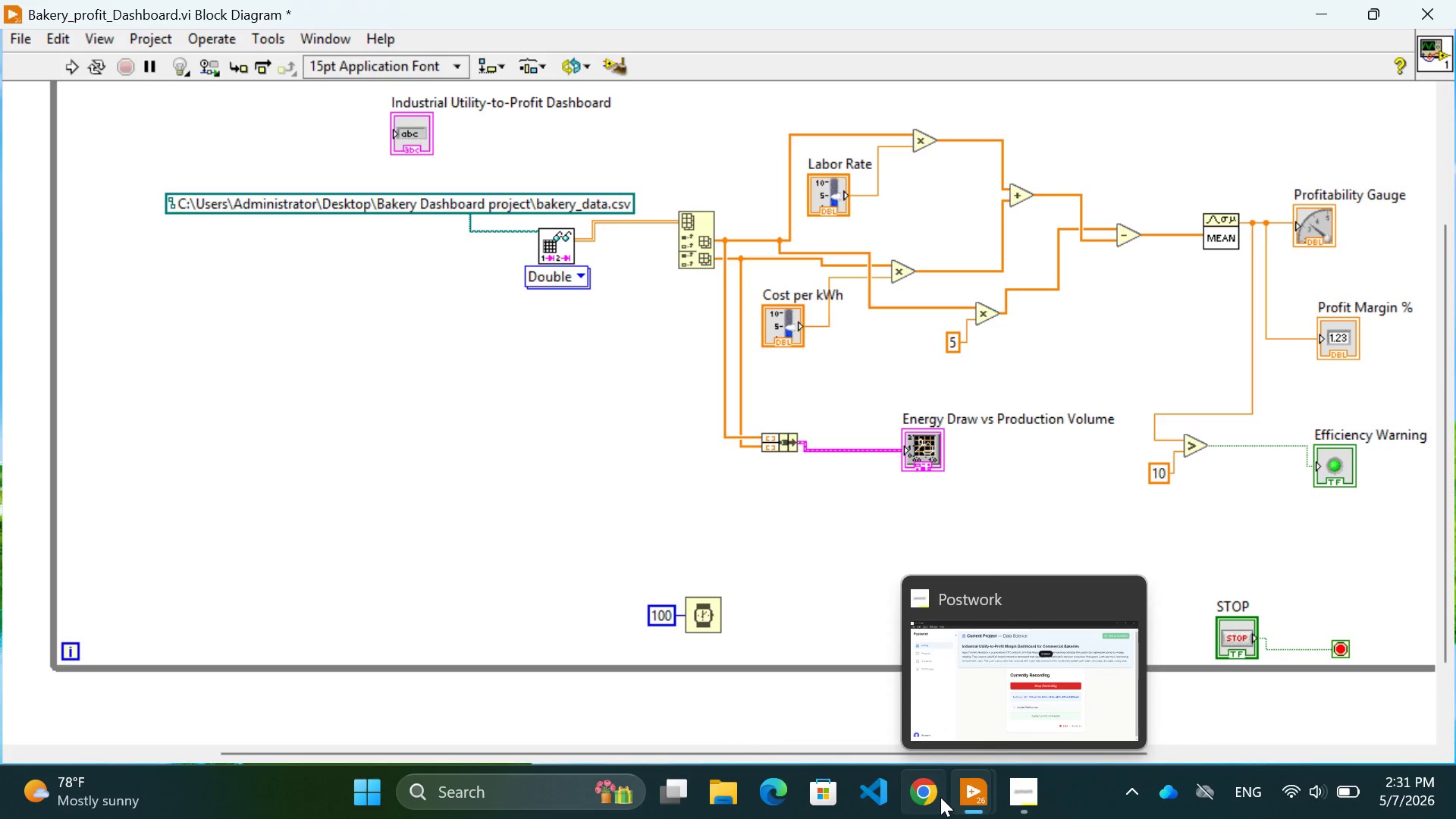 
wait(6.81)
 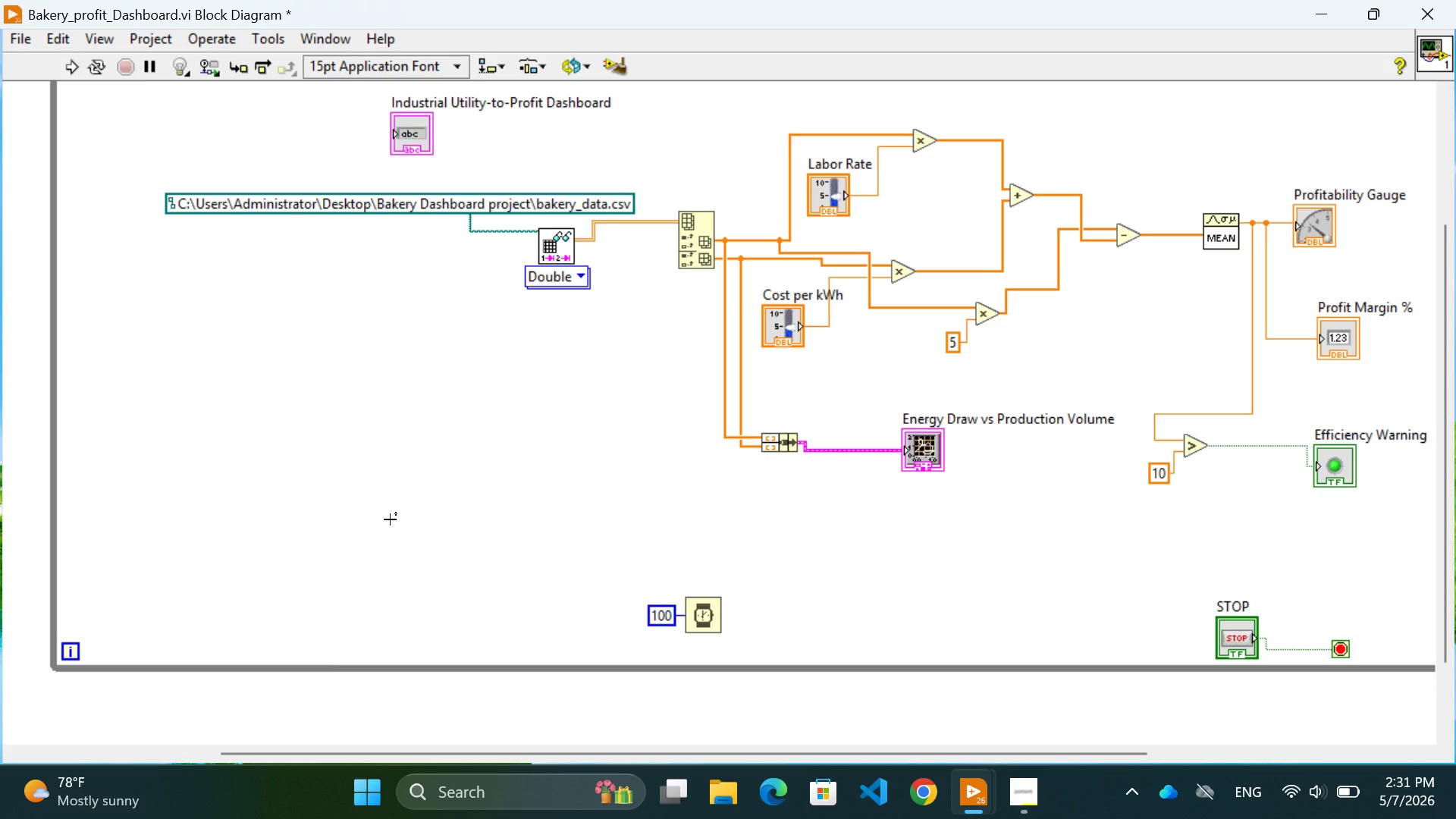 
left_click([1045, 695])
 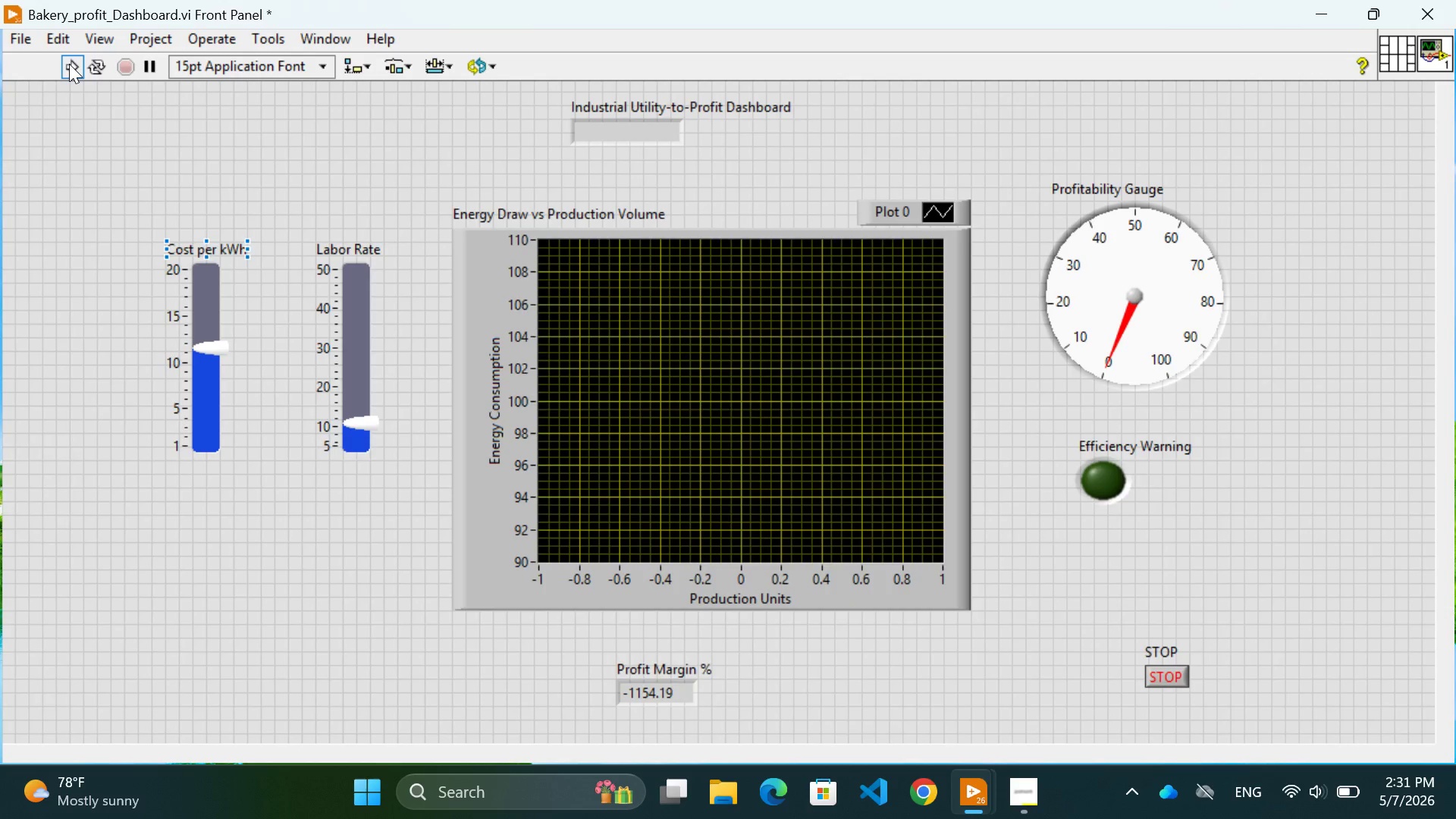 
left_click([69, 64])
 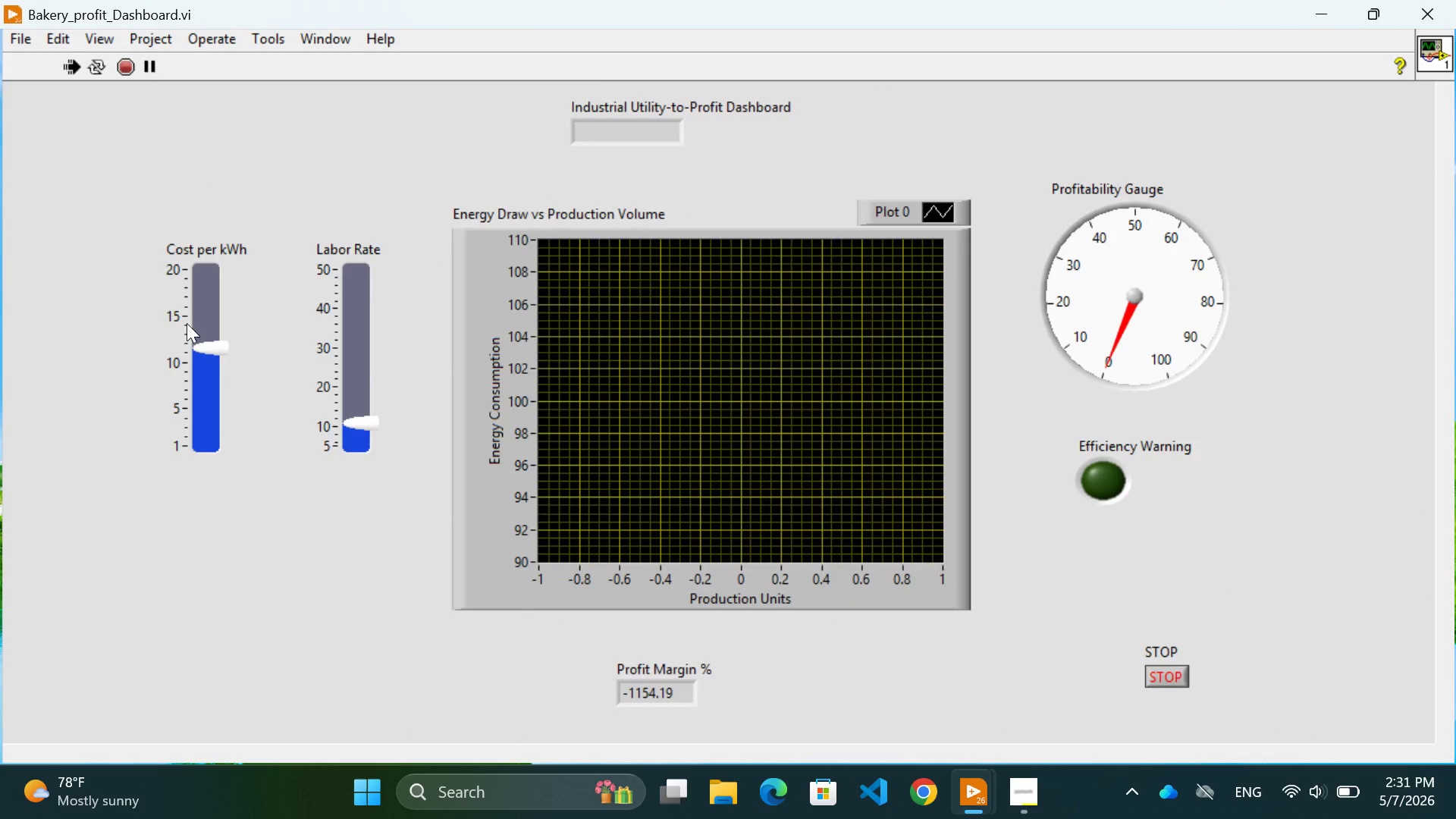 
left_click([202, 390])
 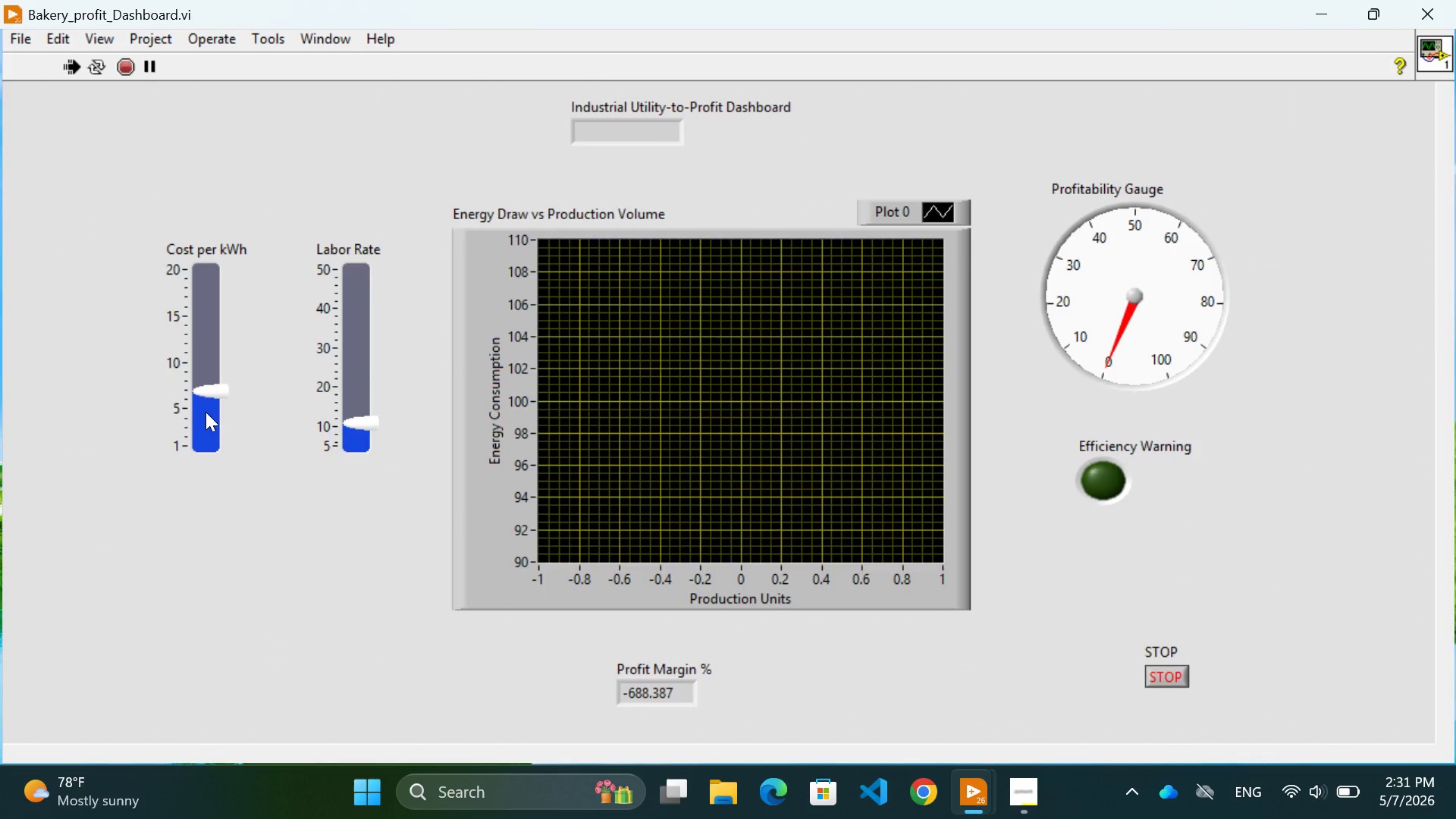 
left_click([206, 412])
 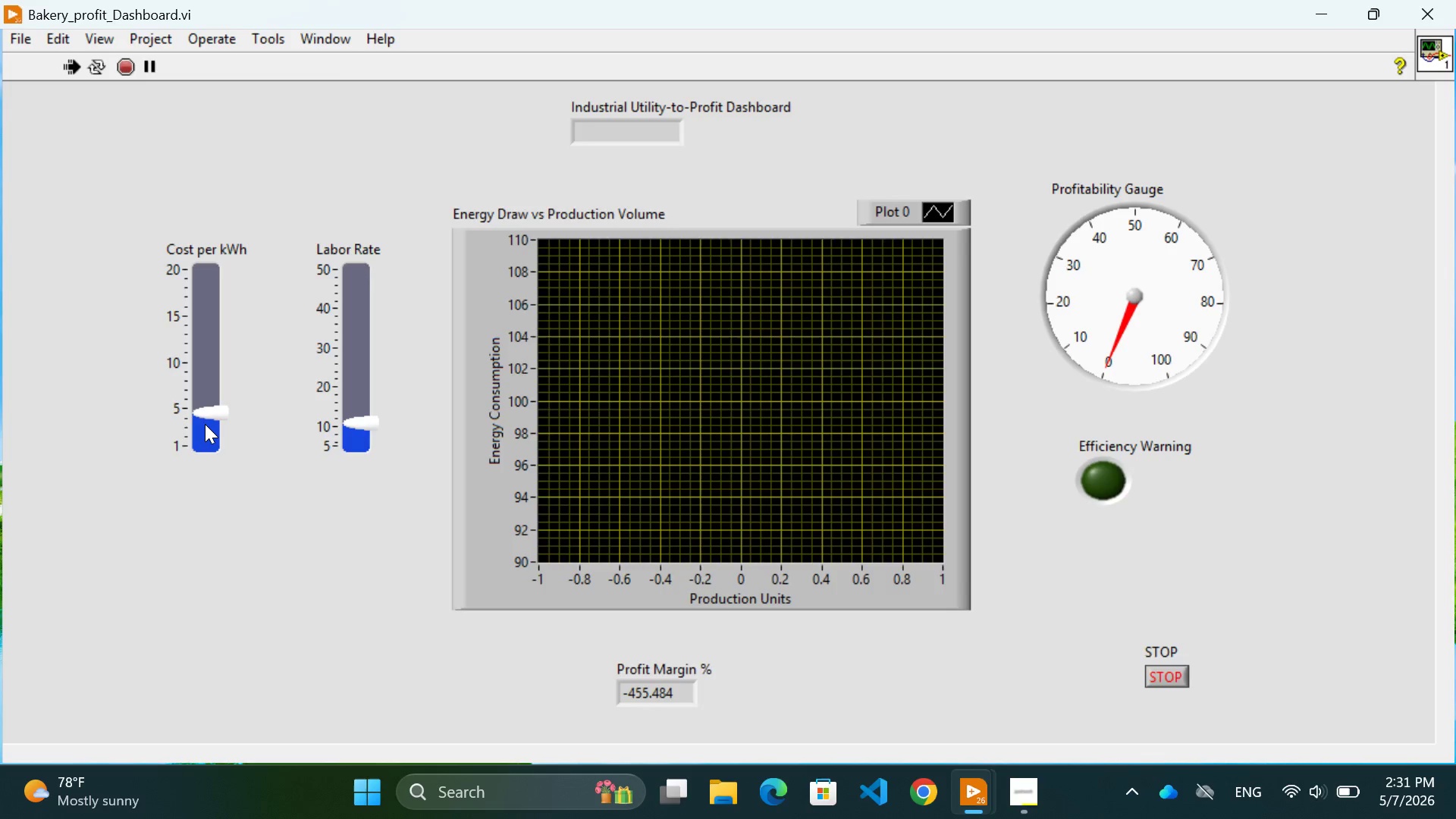 
left_click([205, 424])
 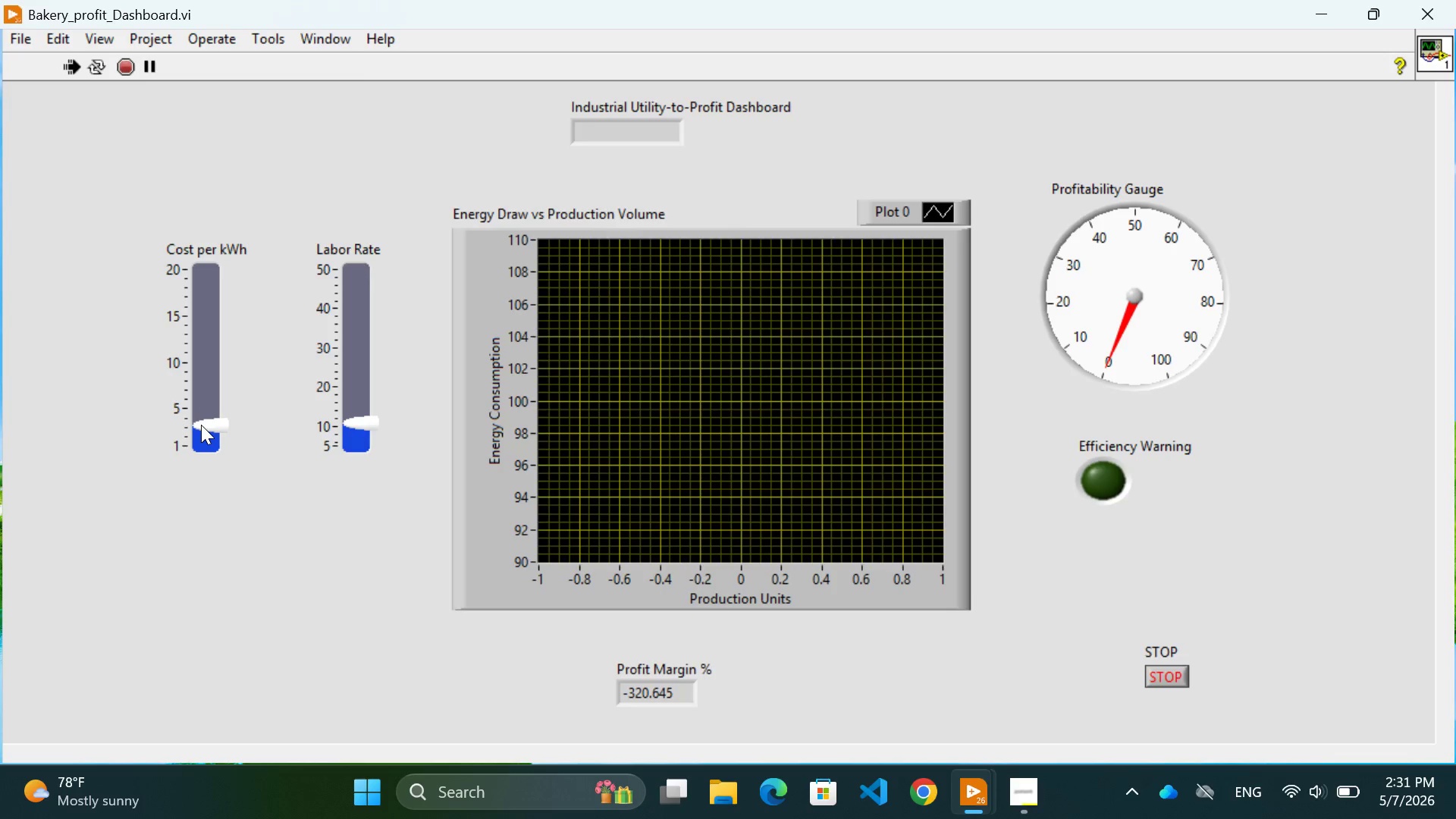 
left_click_drag(start_coordinate=[201, 425], to_coordinate=[217, 413])
 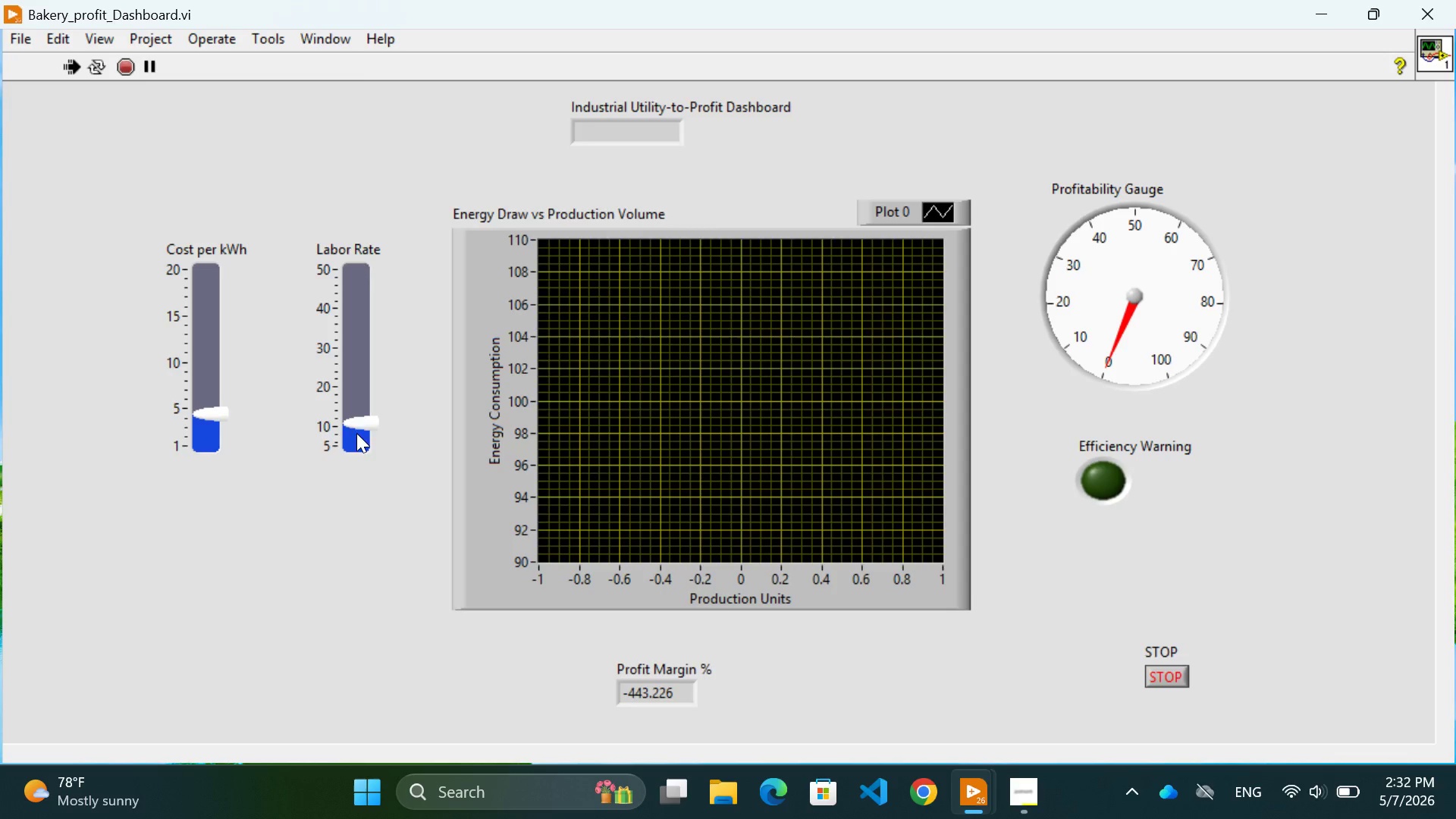 
left_click([362, 432])
 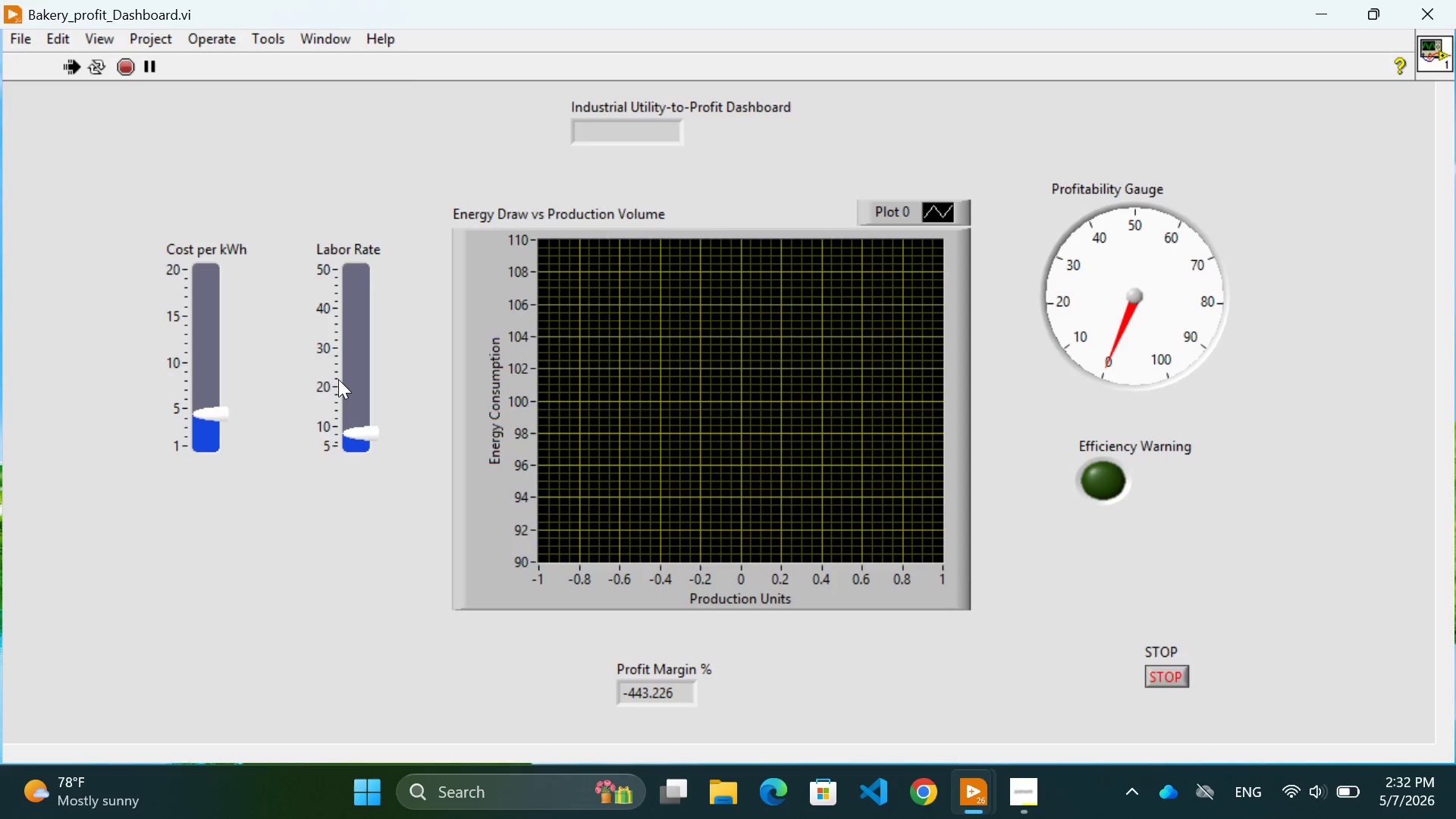 
left_click([338, 379])
 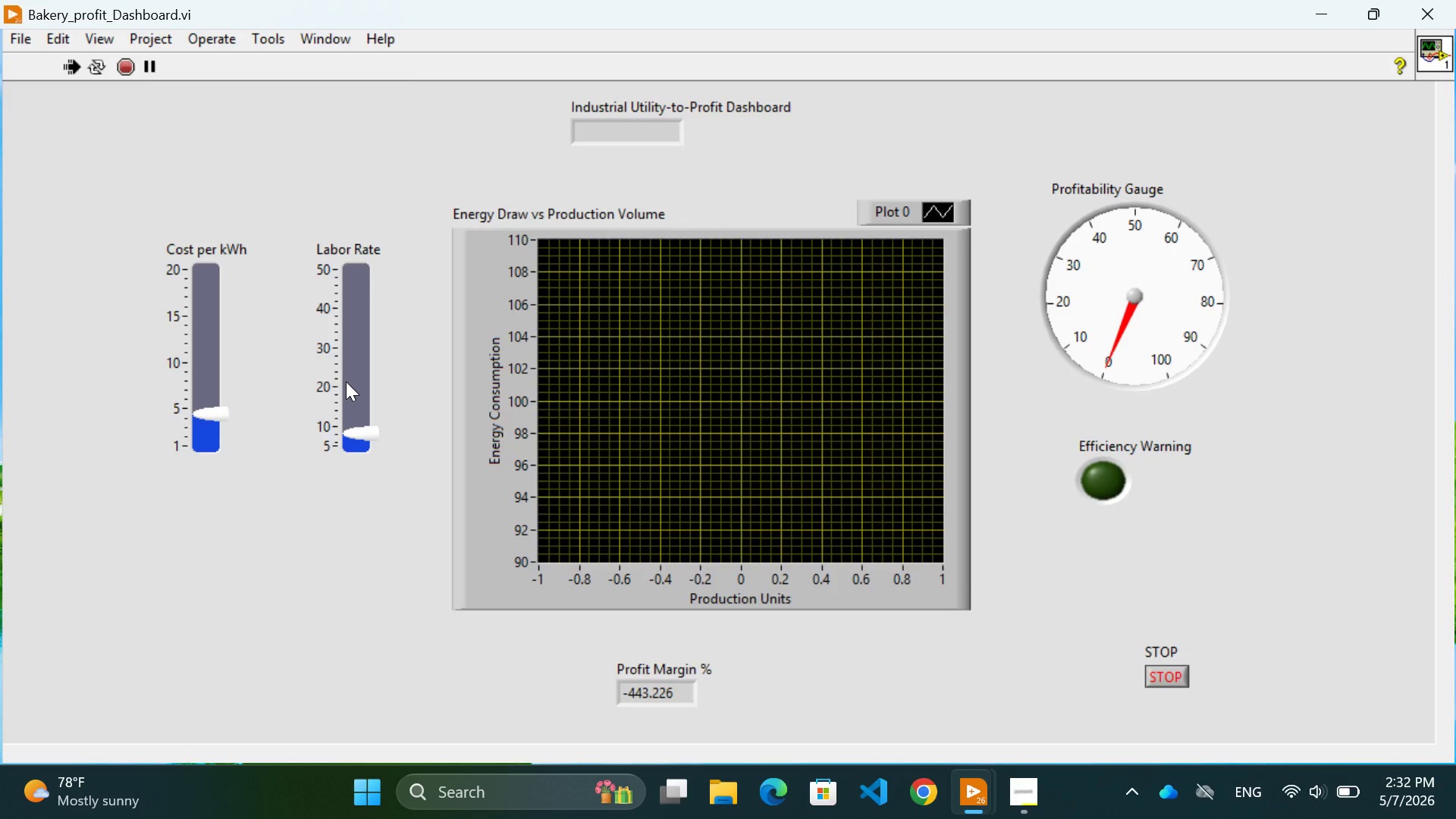 
left_click([347, 383])
 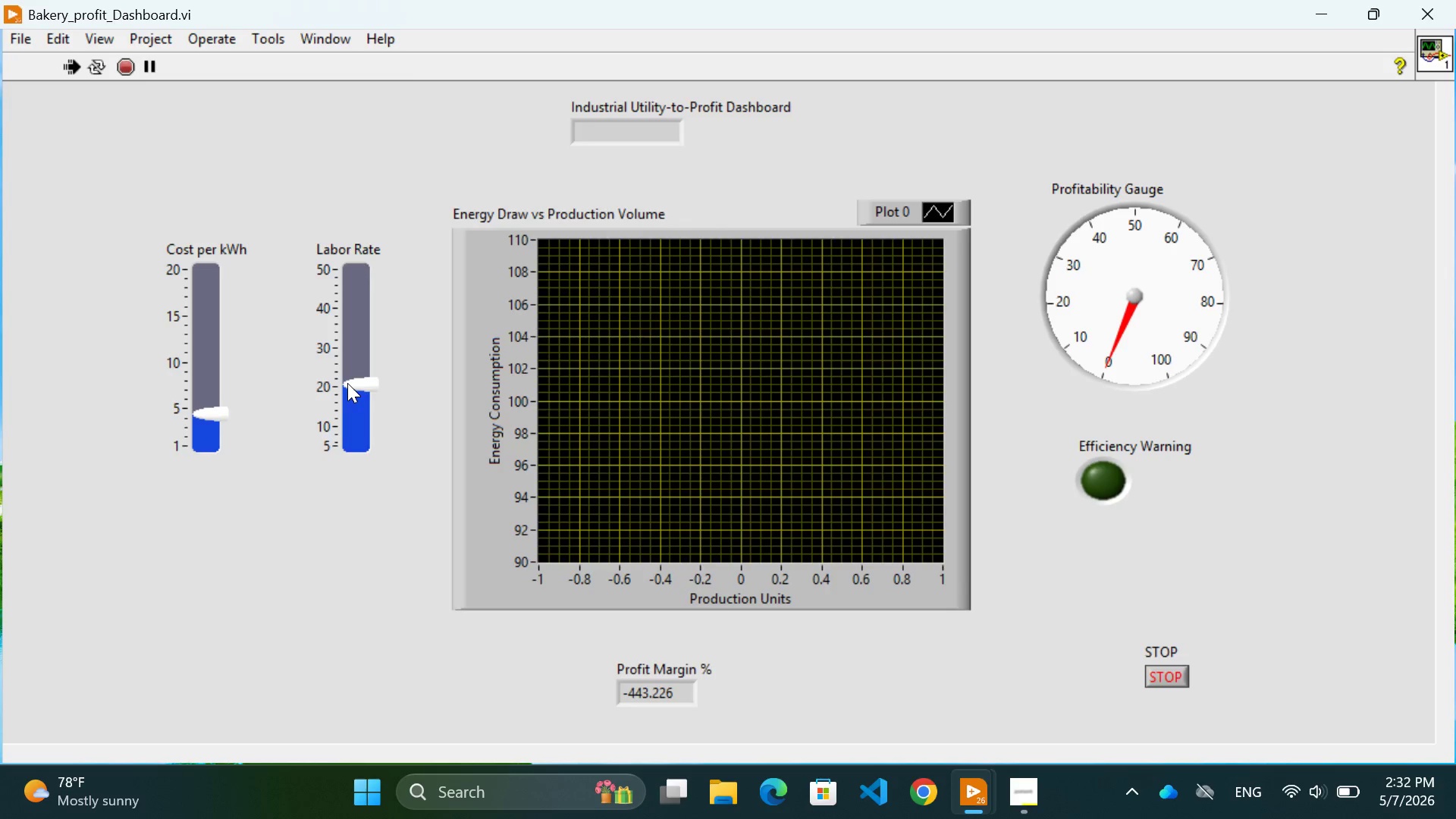 
left_click_drag(start_coordinate=[347, 383], to_coordinate=[351, 395])
 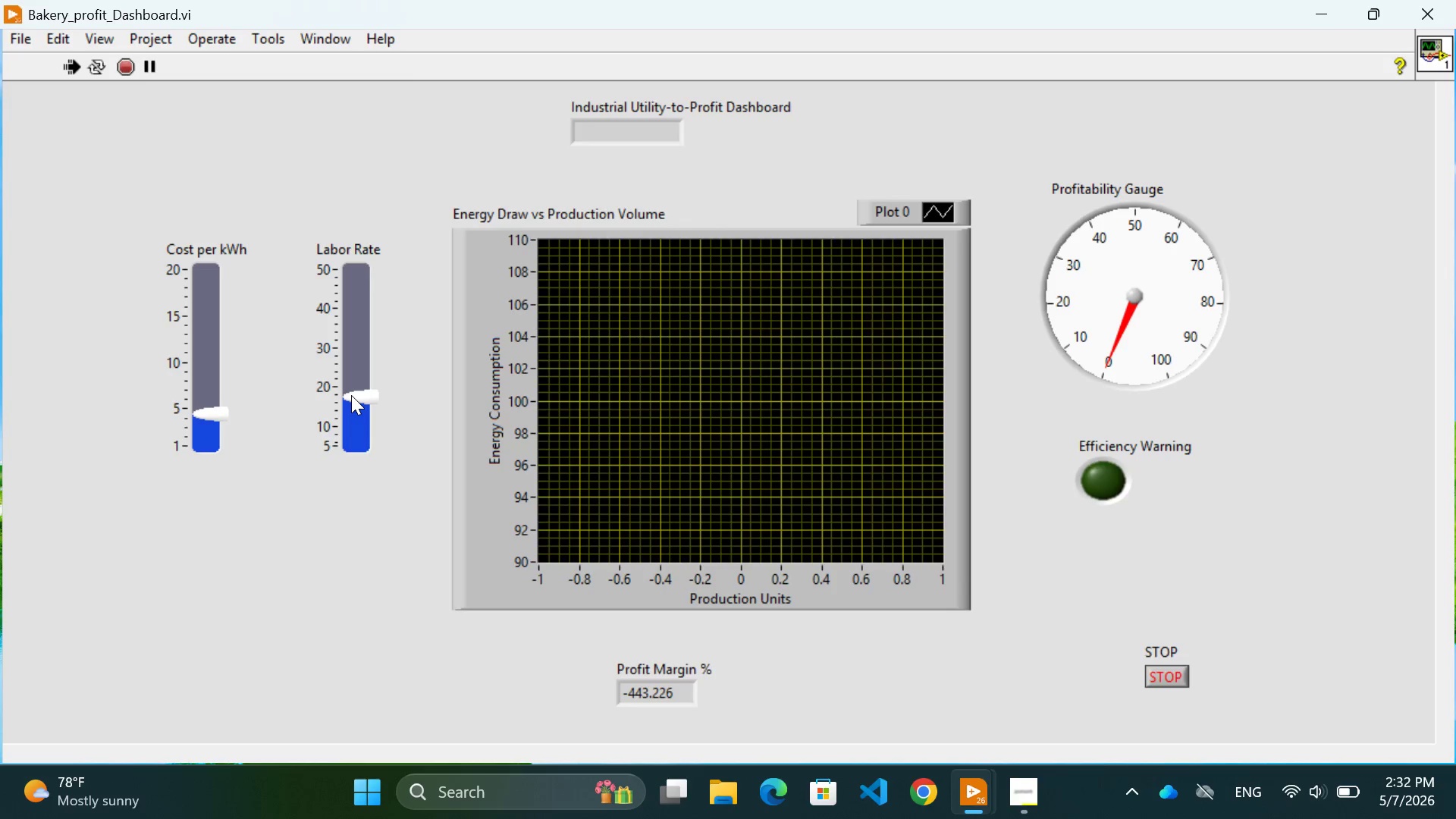 
wait(21.41)
 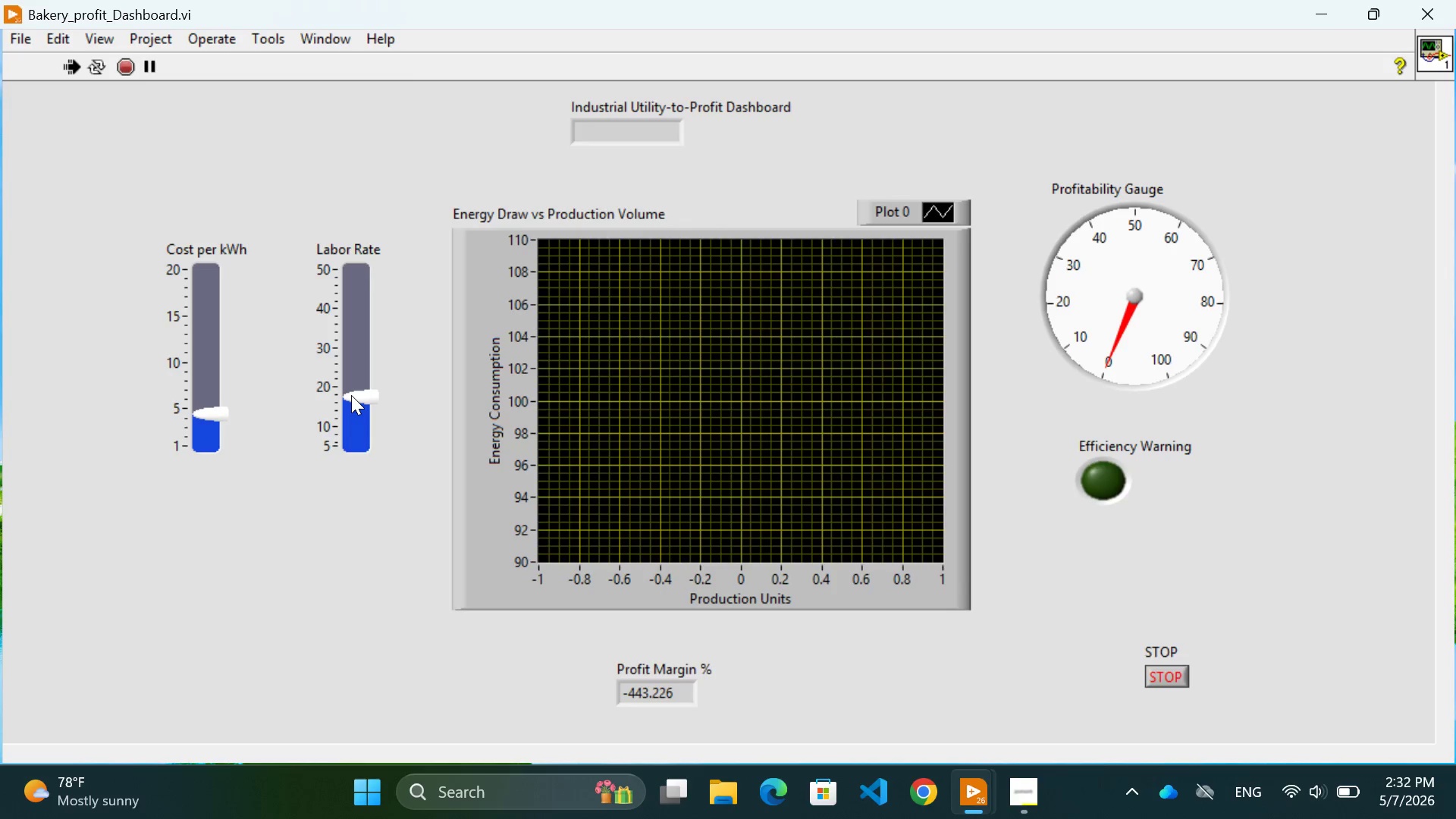 
left_click([118, 66])
 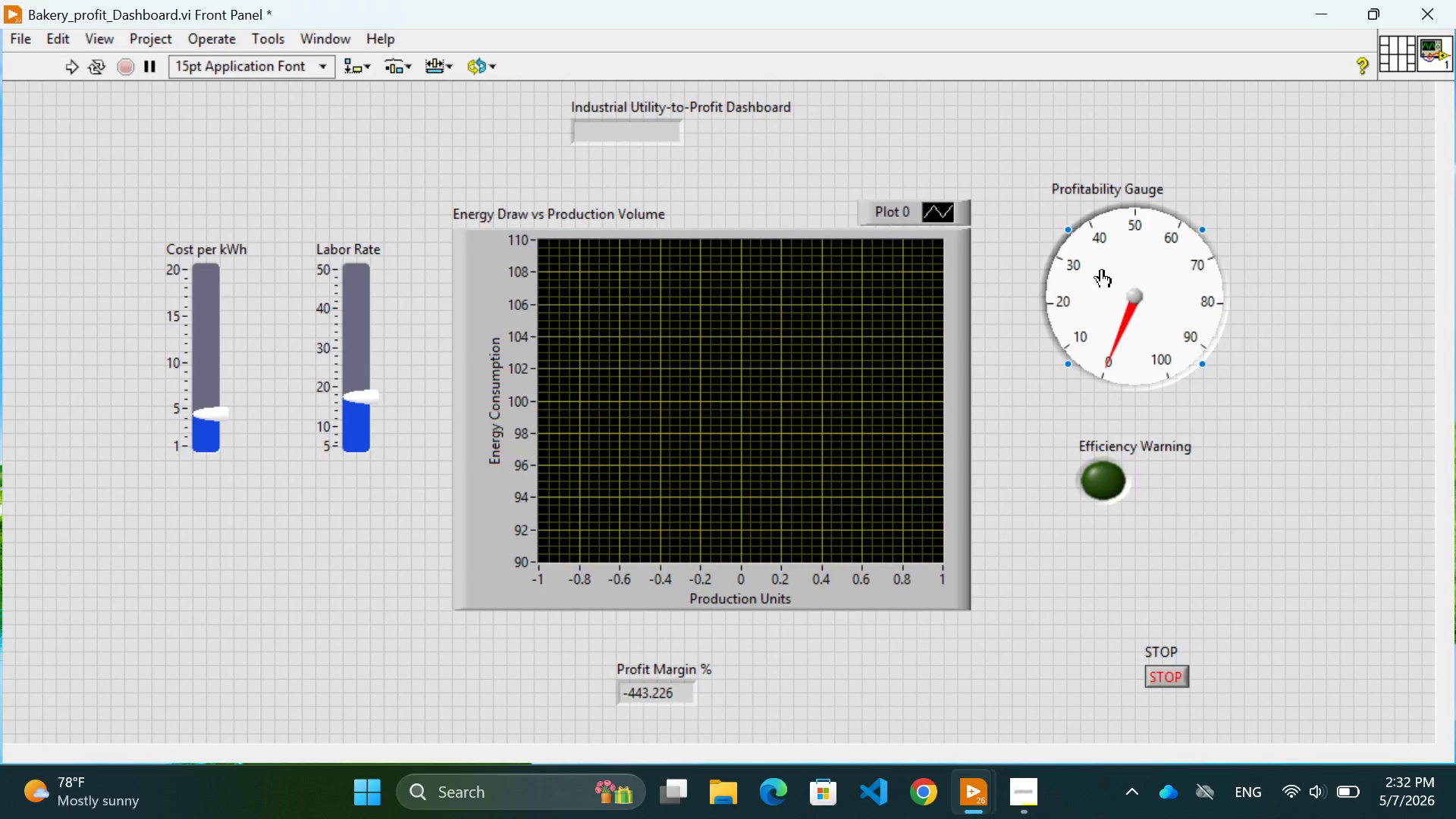 
left_click([1151, 292])
 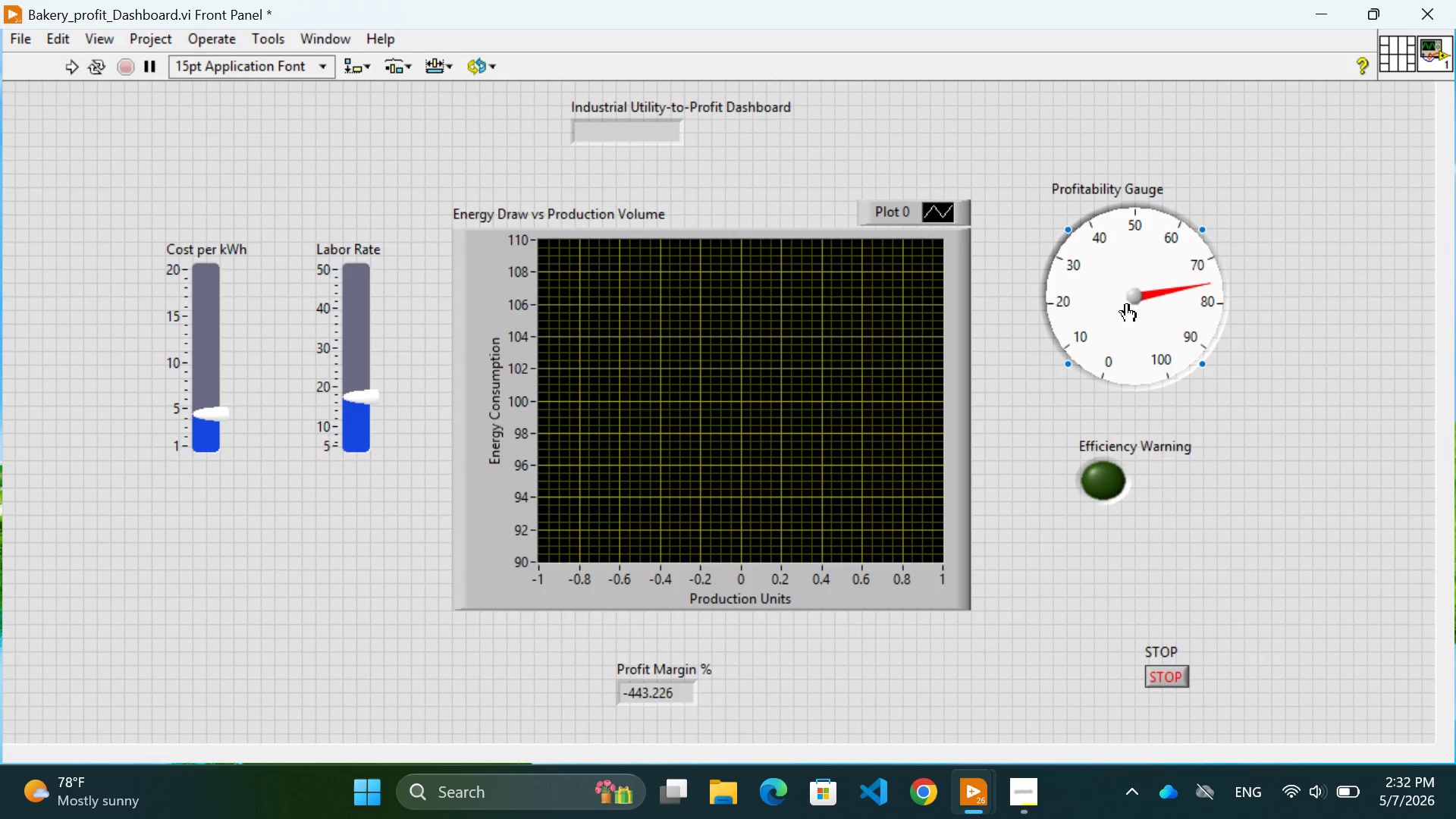 
left_click([1138, 325])
 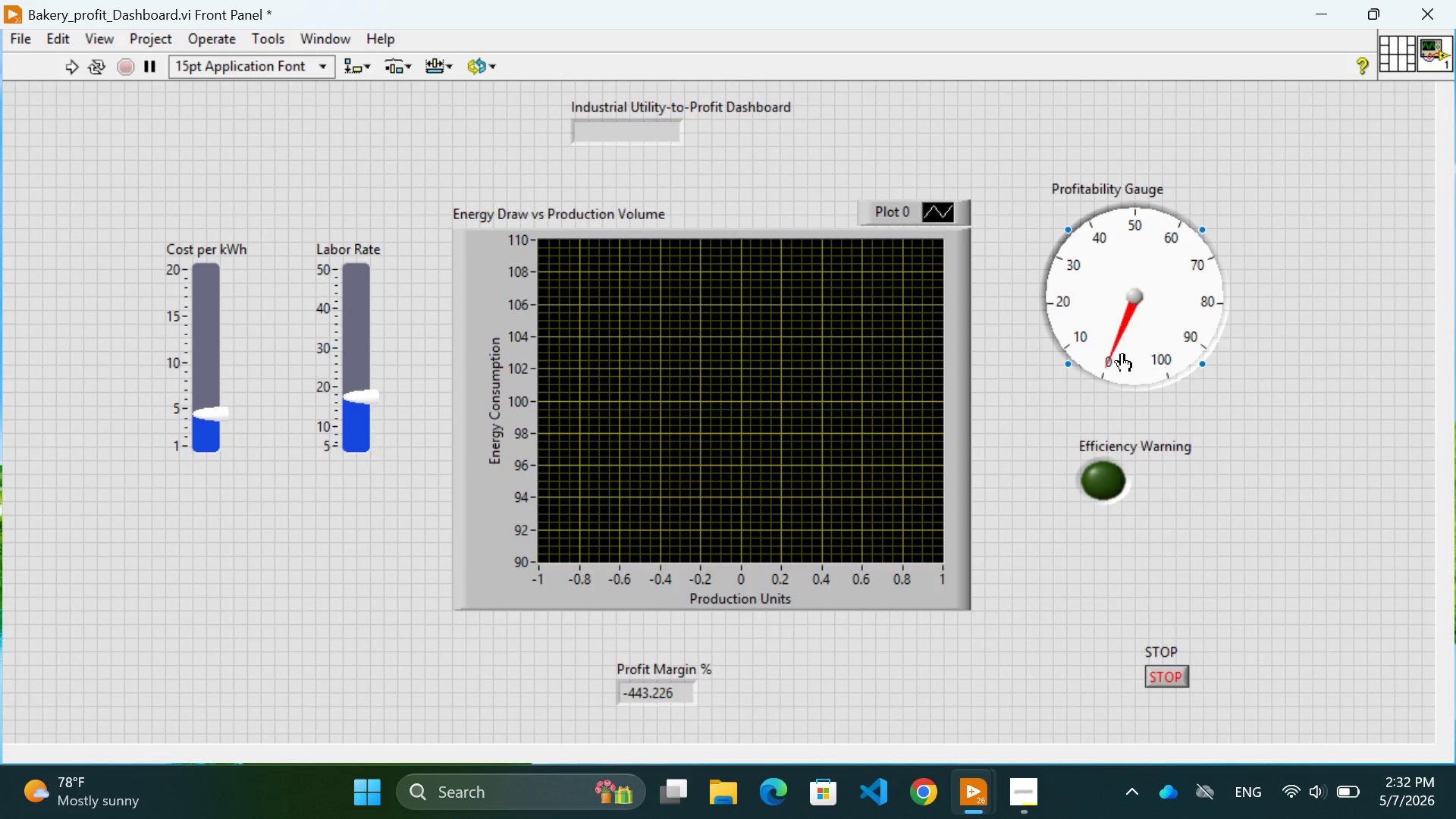 
left_click([1122, 353])
 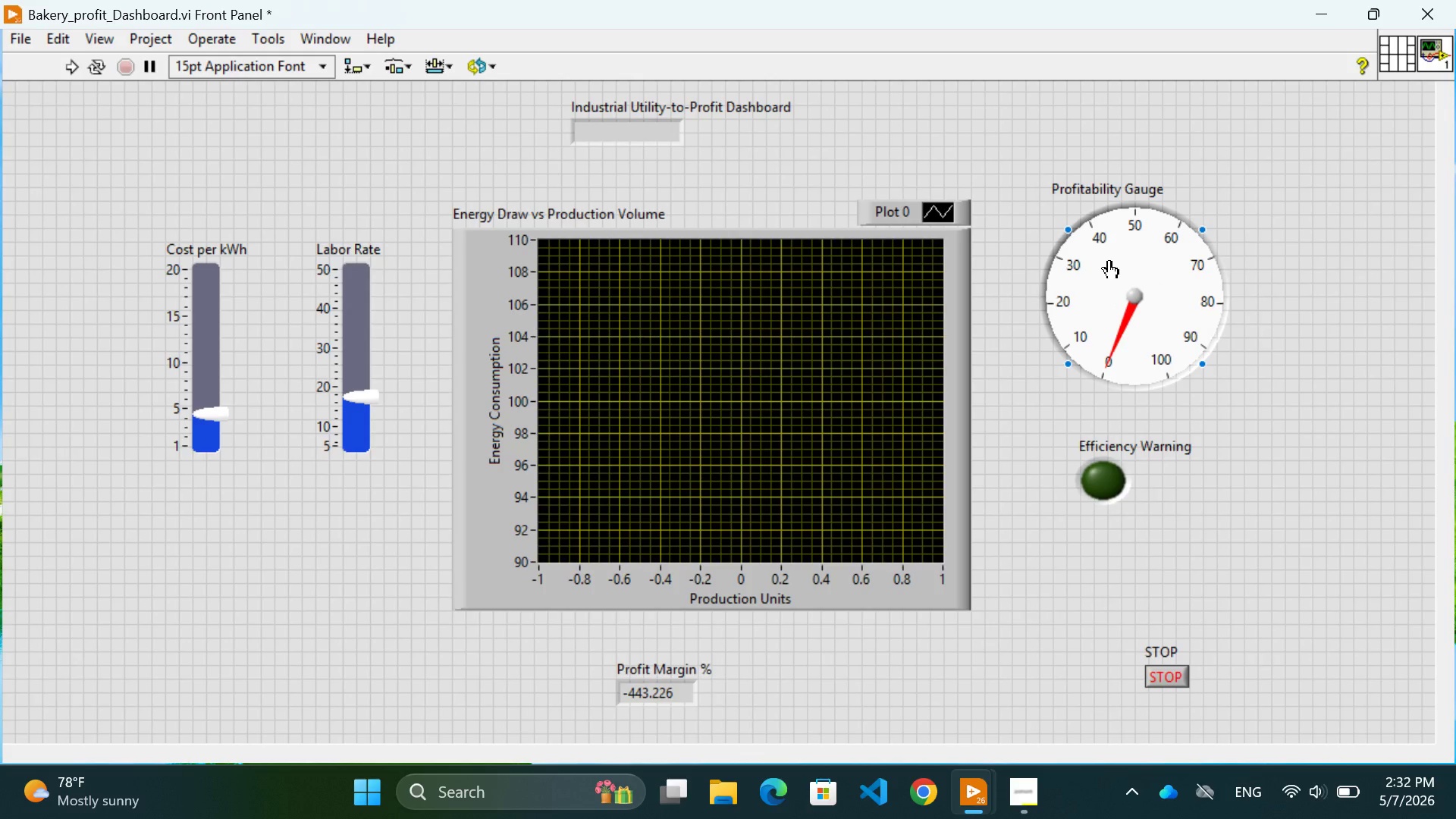 
right_click([1109, 258])
 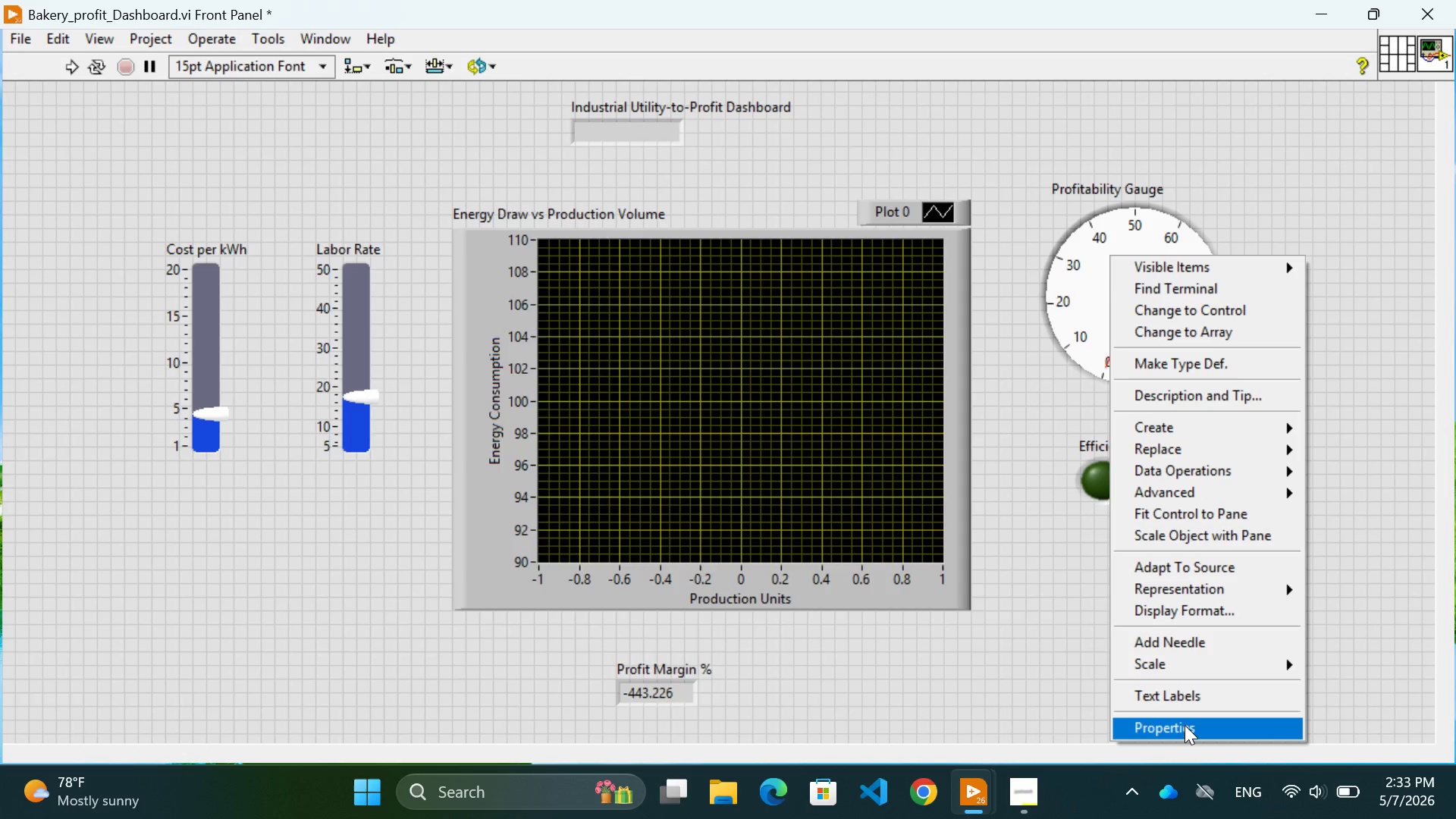 
wait(27.16)
 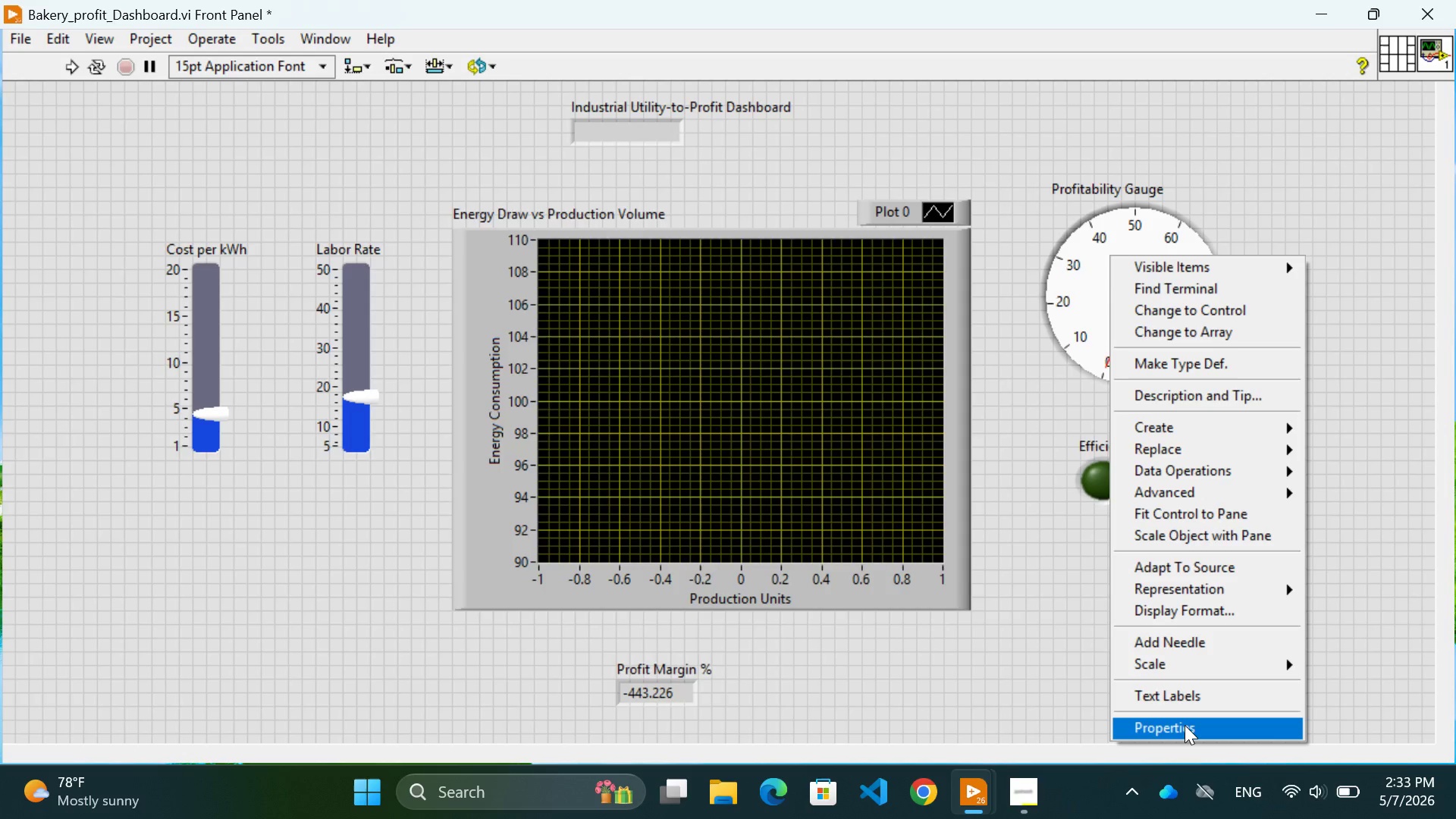 
left_click([1190, 727])
 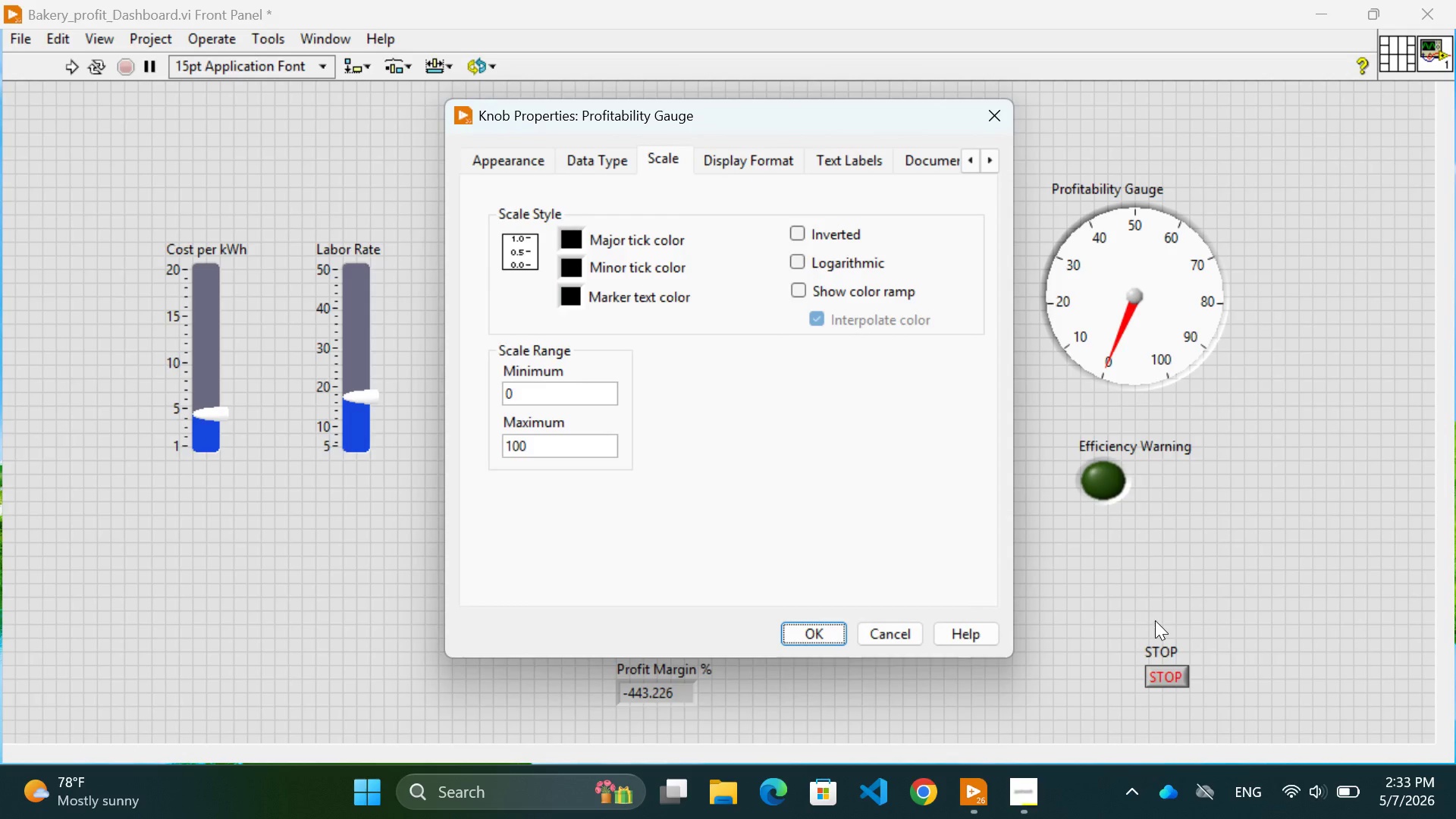 
wait(14.08)
 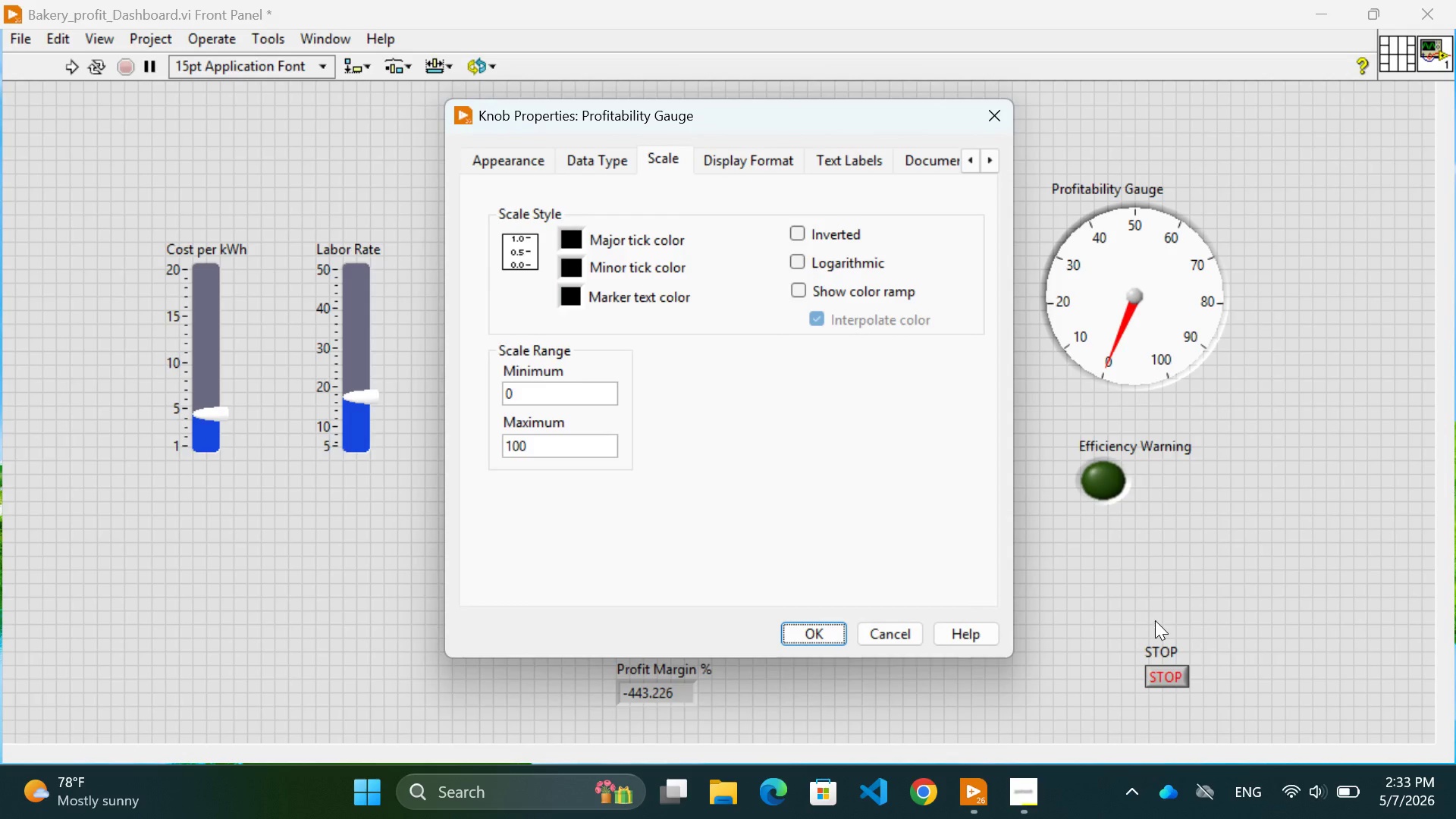 
left_click([498, 165])
 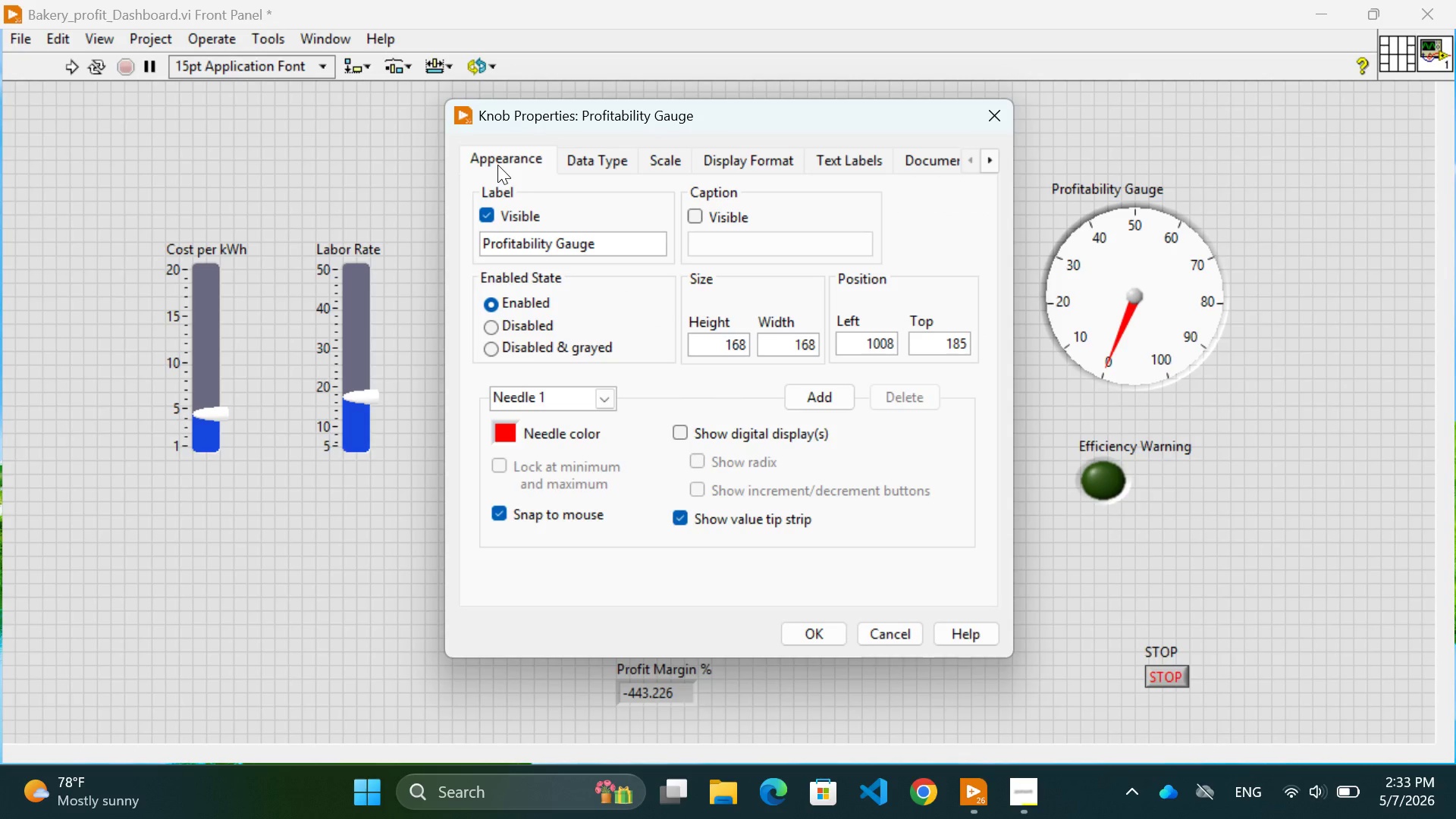 
wait(10.02)
 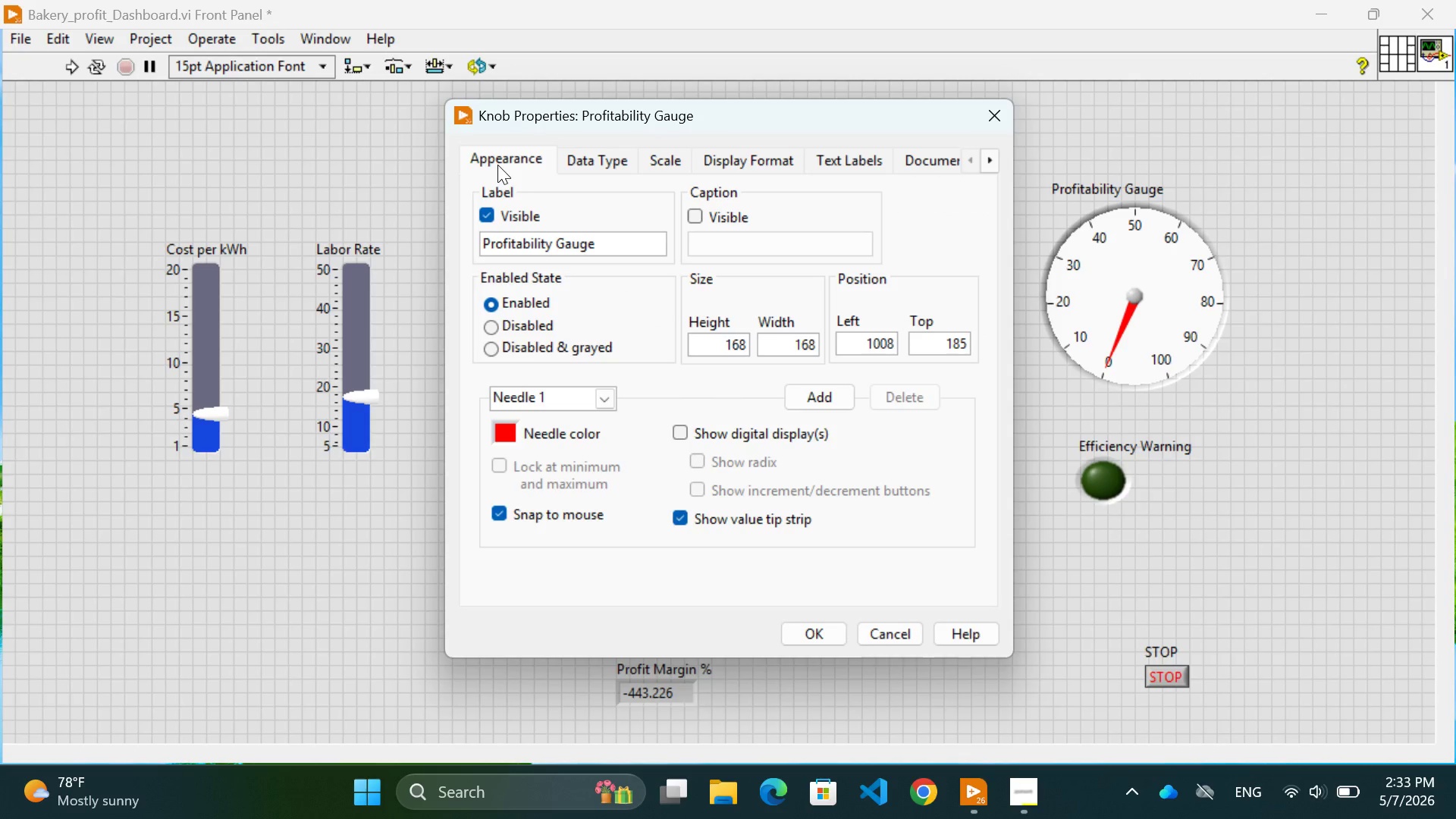 
left_click([678, 434])
 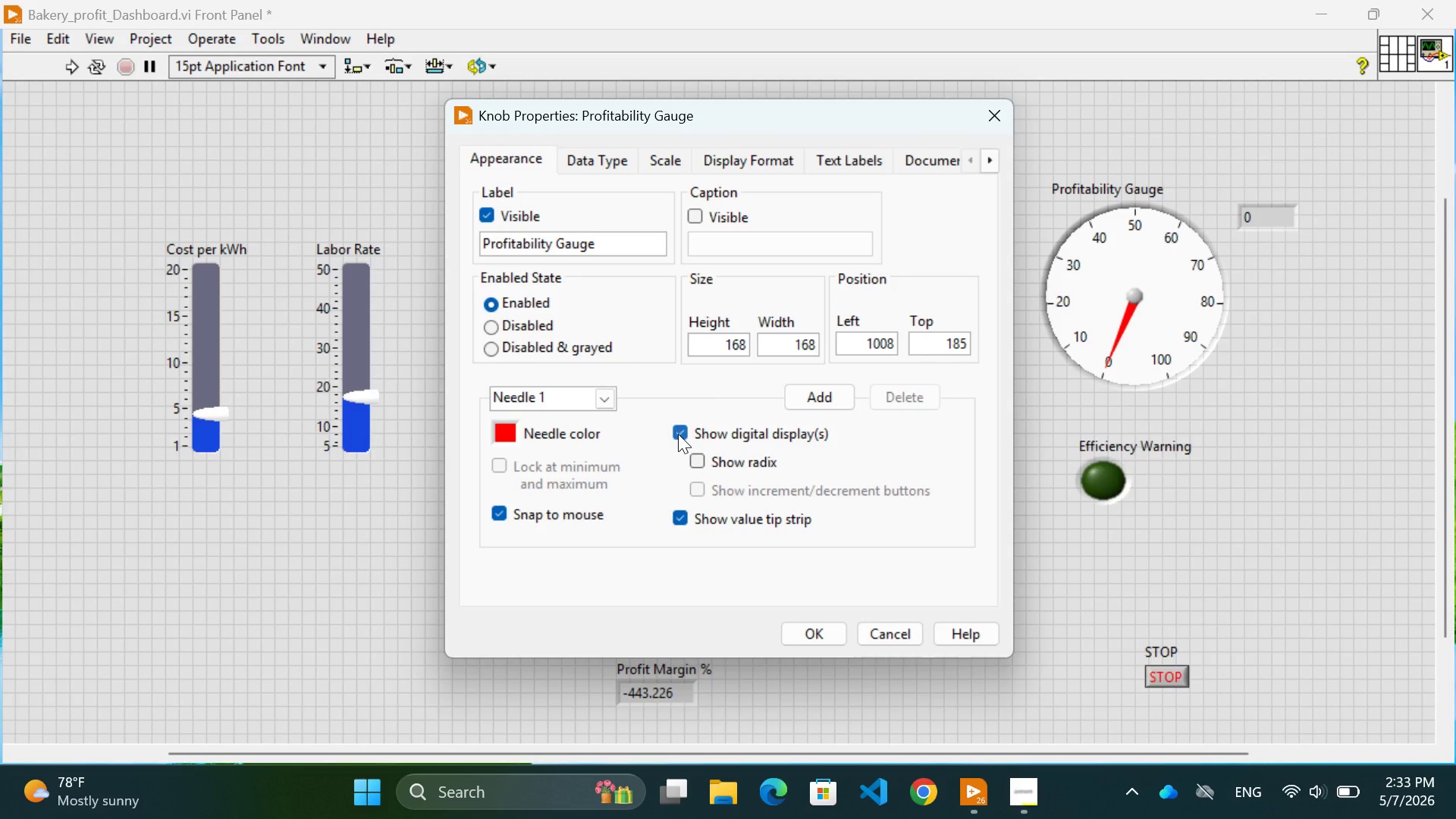 
left_click([678, 434])
 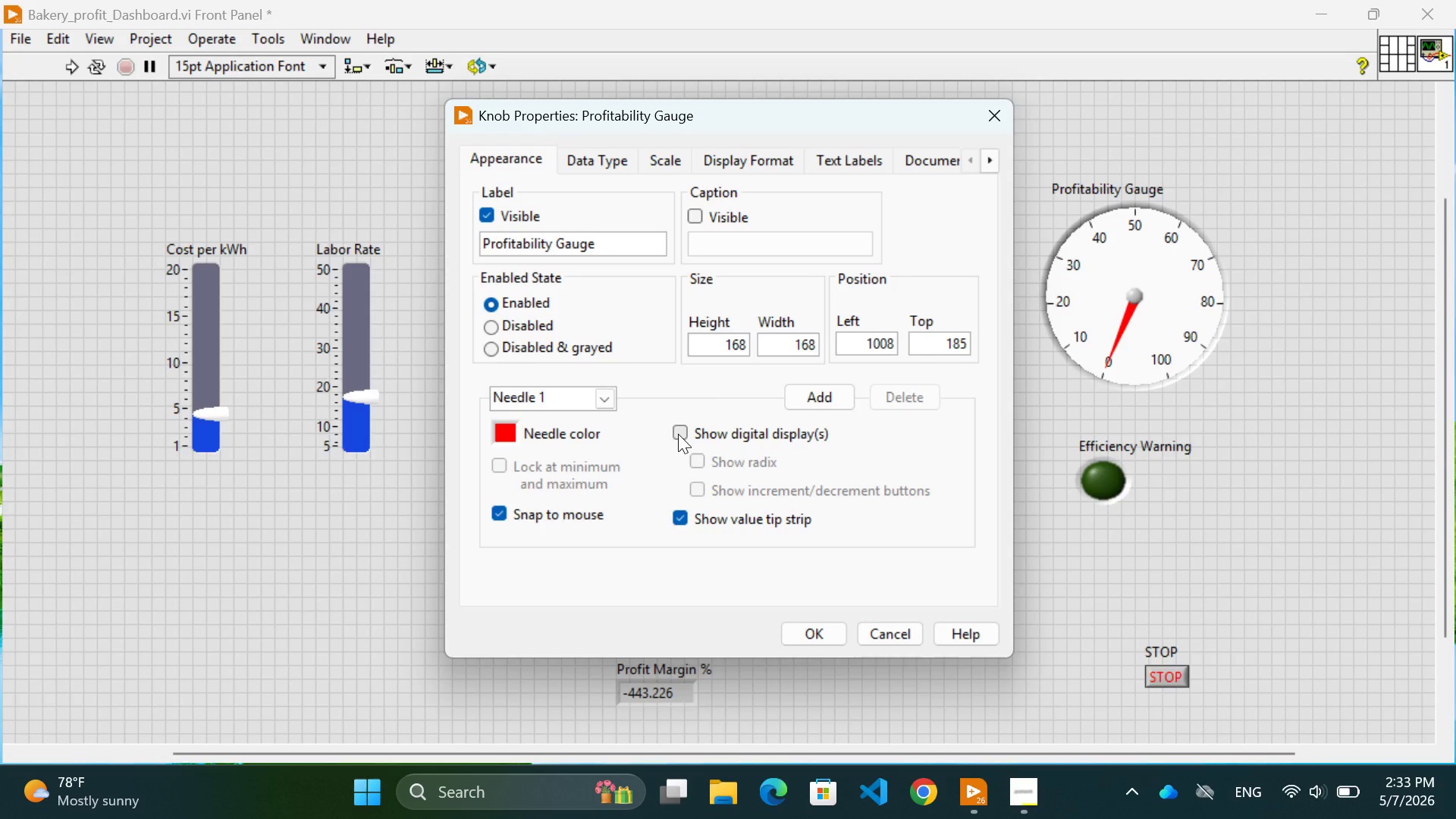 
left_click([678, 434])
 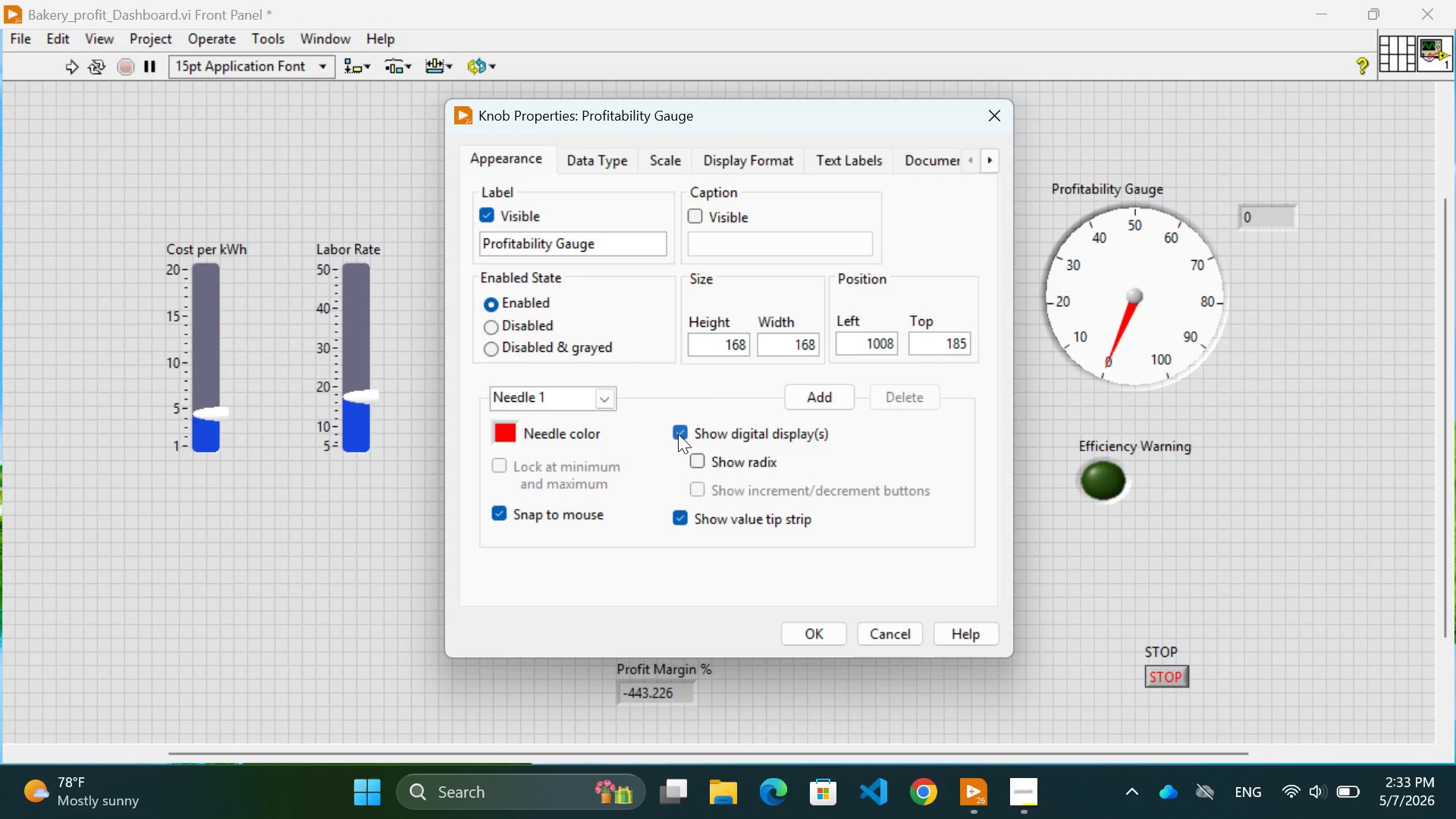 
wait(5.55)
 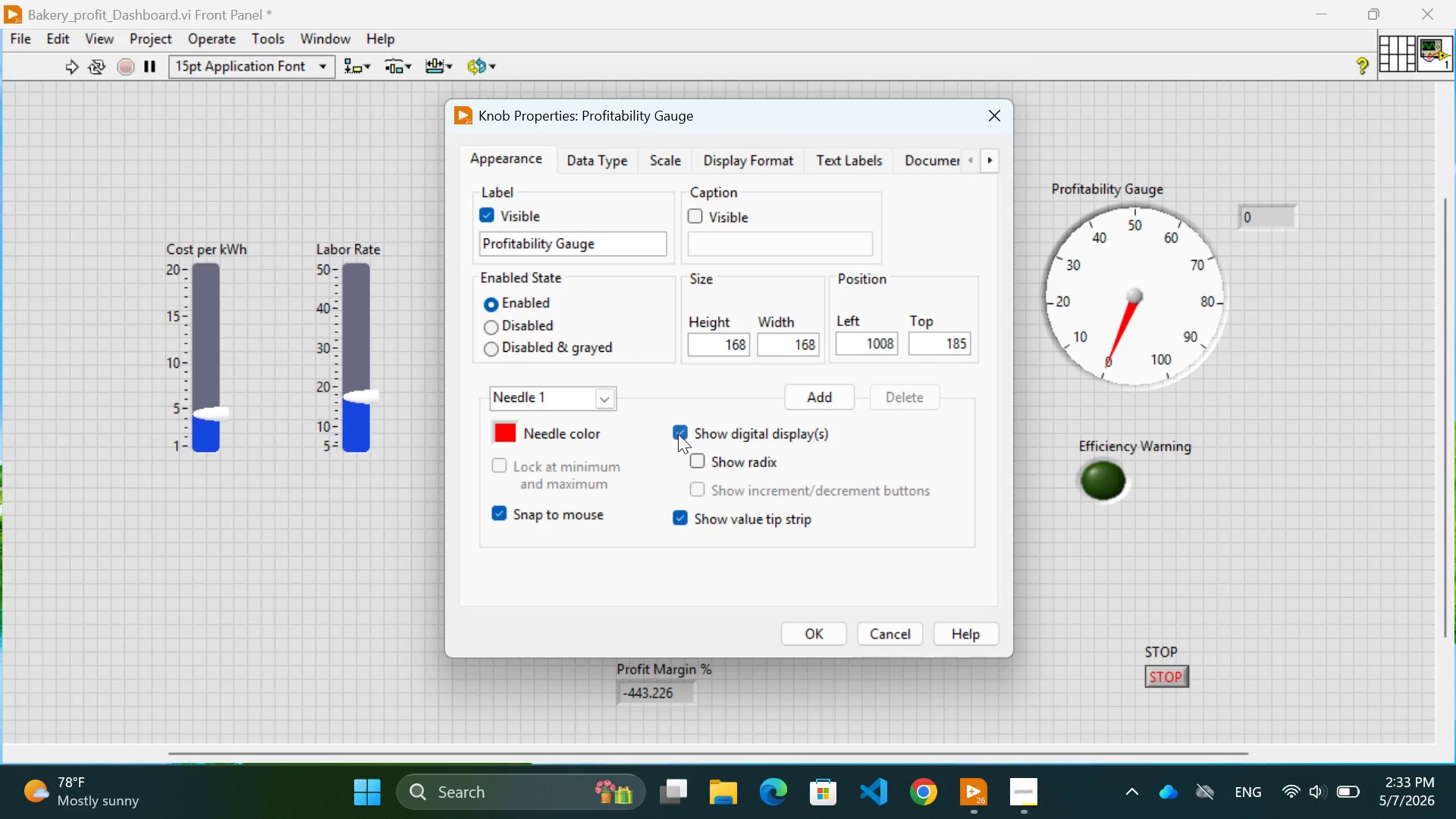 
left_click([678, 434])
 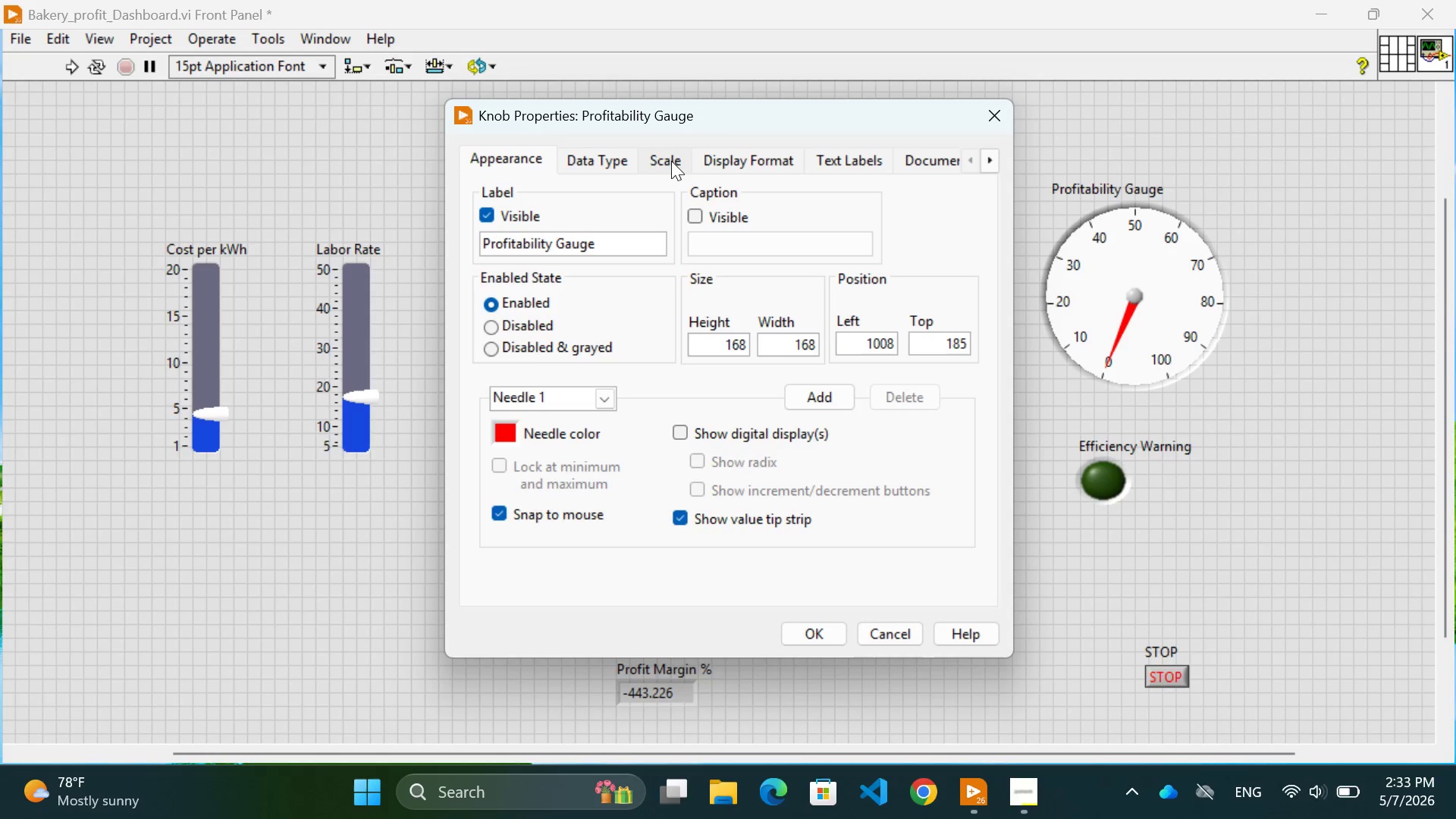 
wait(9.39)
 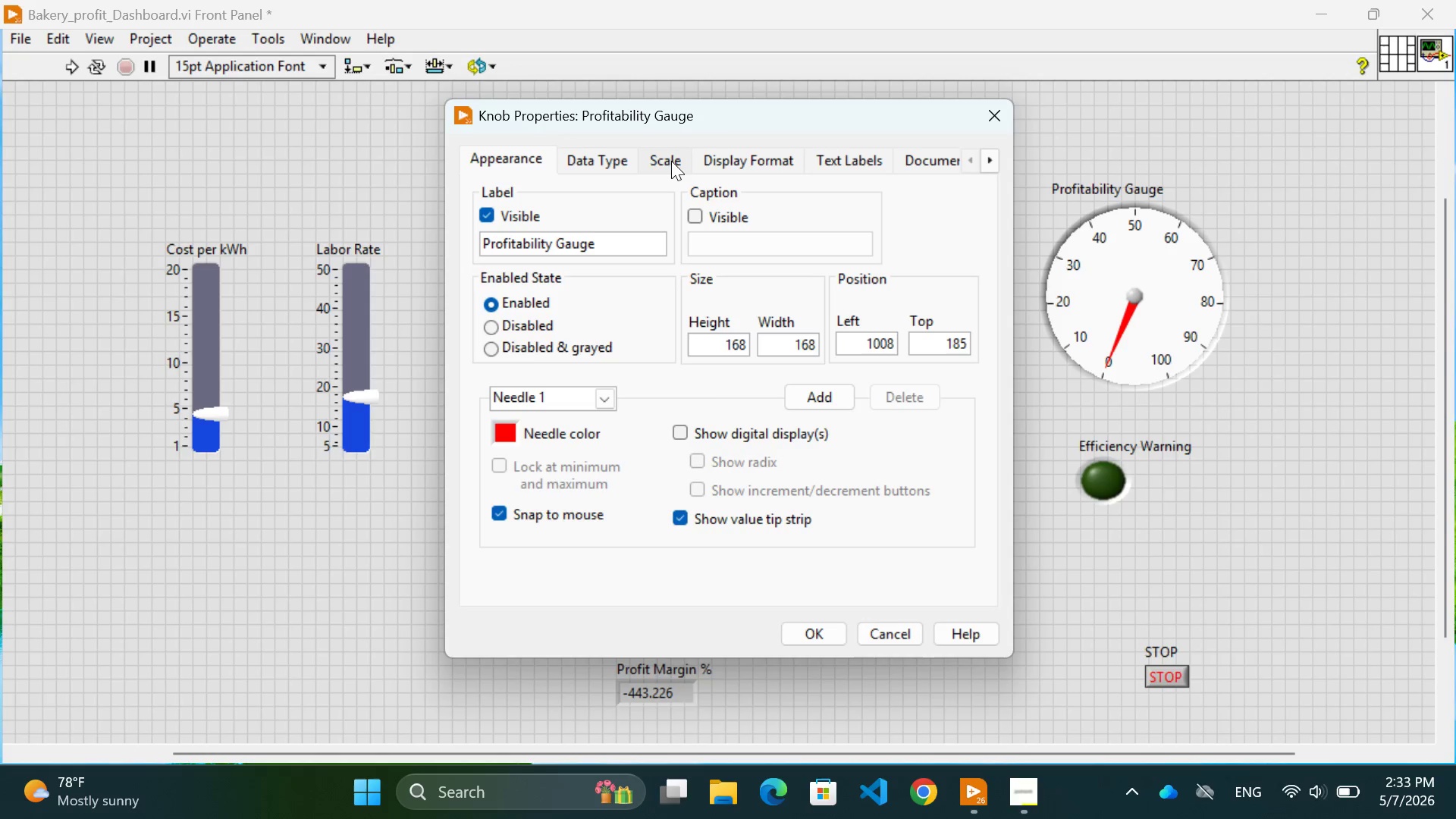 
left_click([897, 635])
 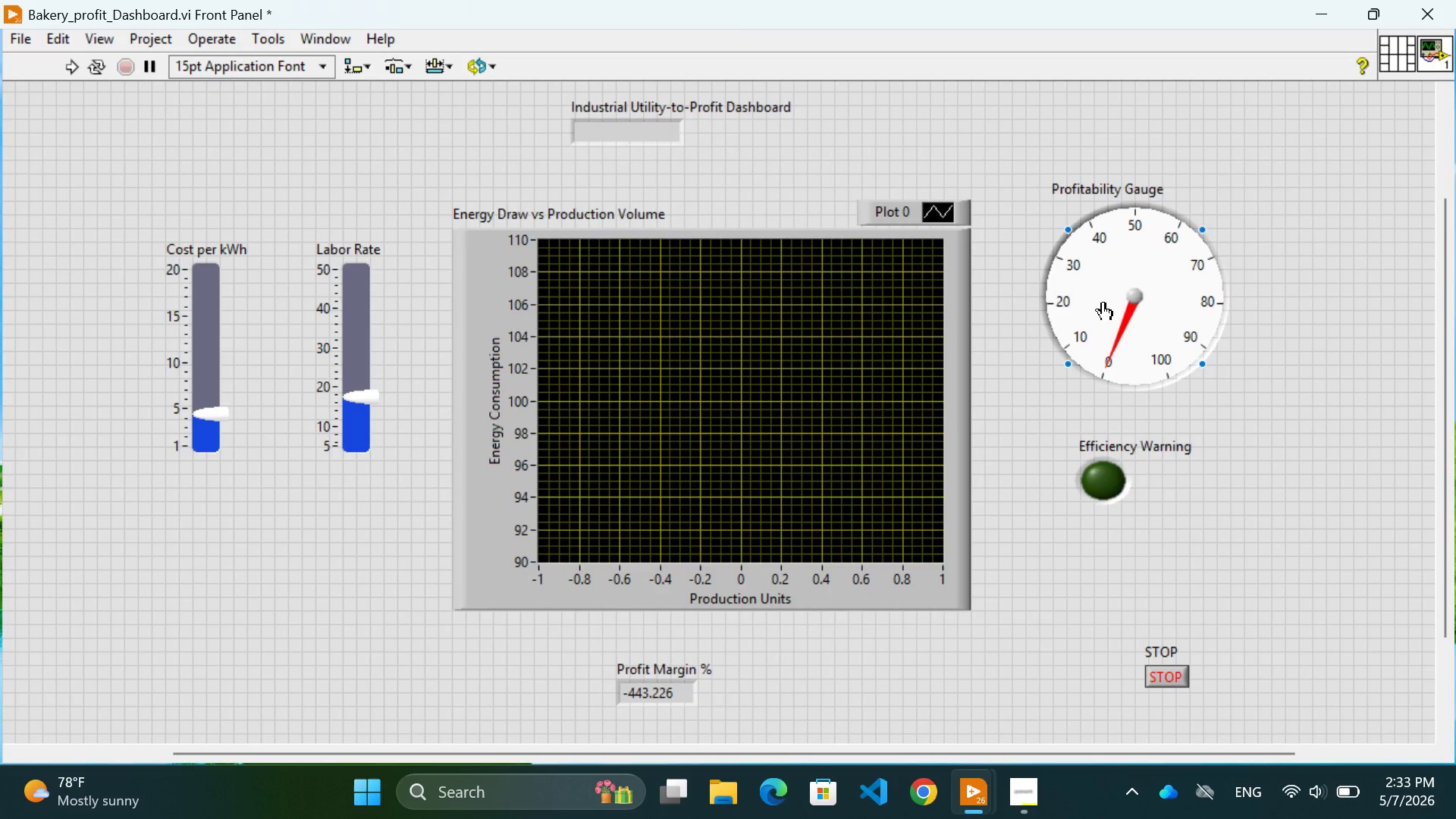 
right_click([1122, 281])
 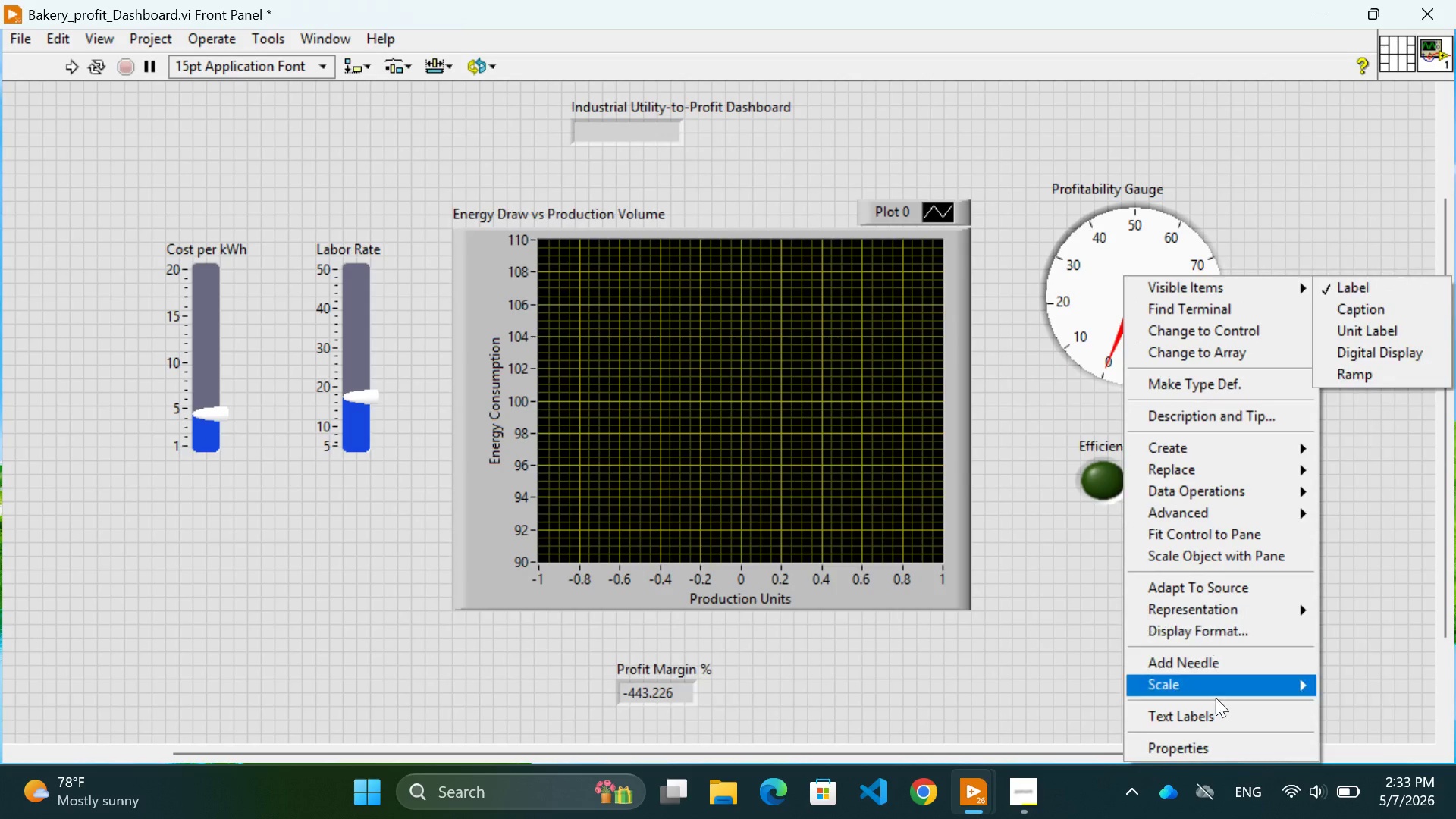 
wait(9.1)
 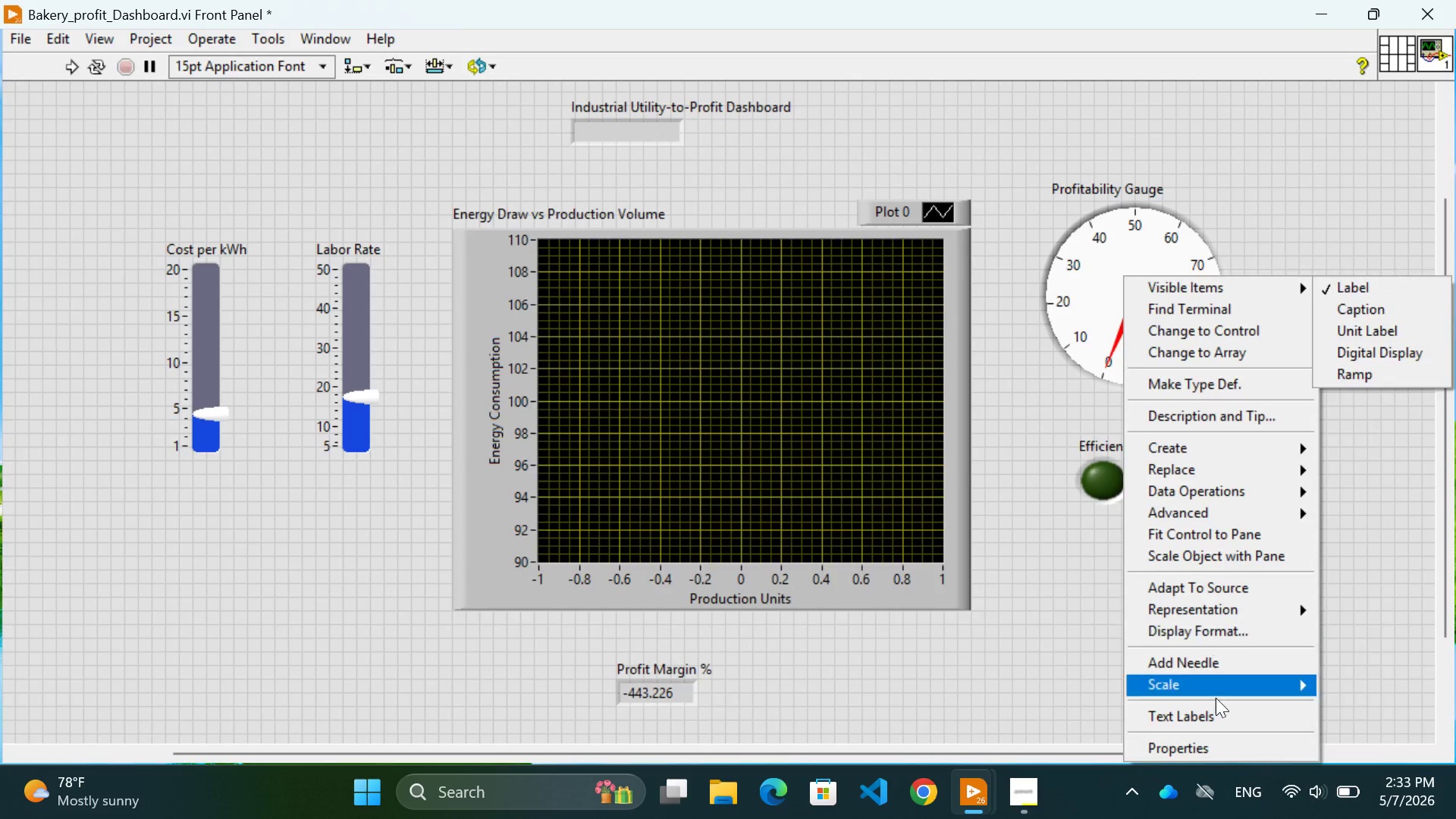 
mouse_move([1305, 279])
 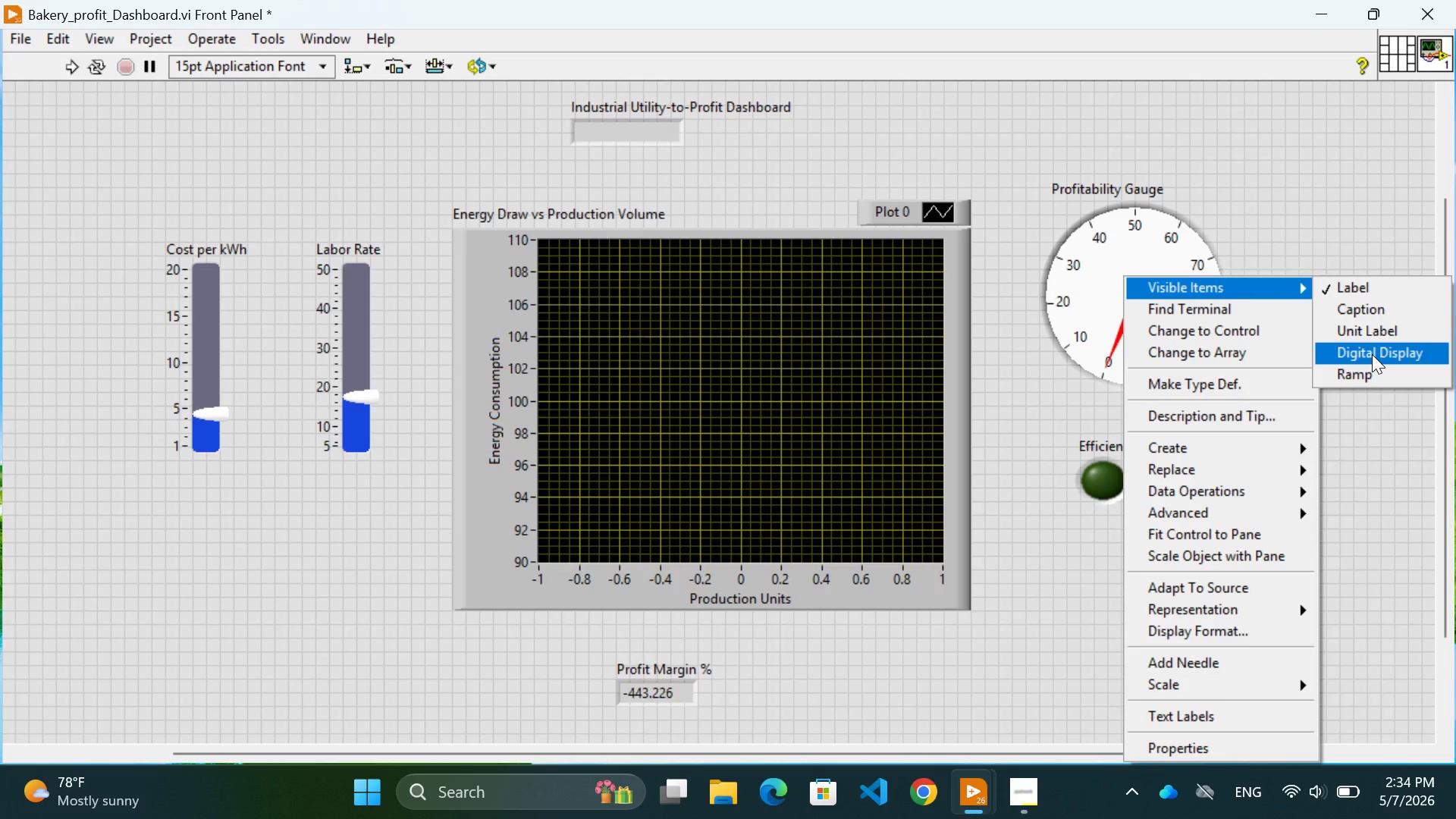 
left_click([1372, 353])
 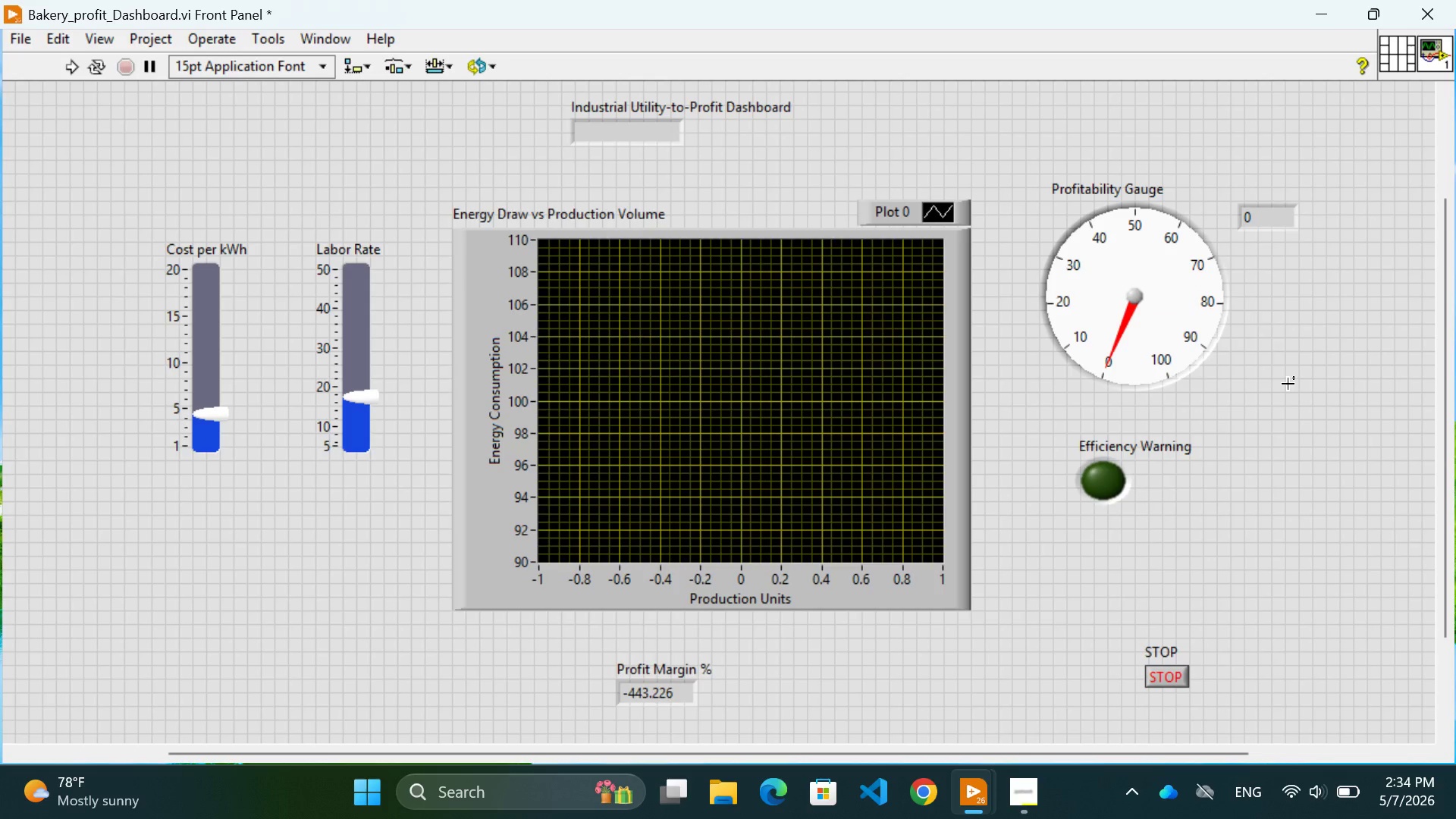 
wait(13.81)
 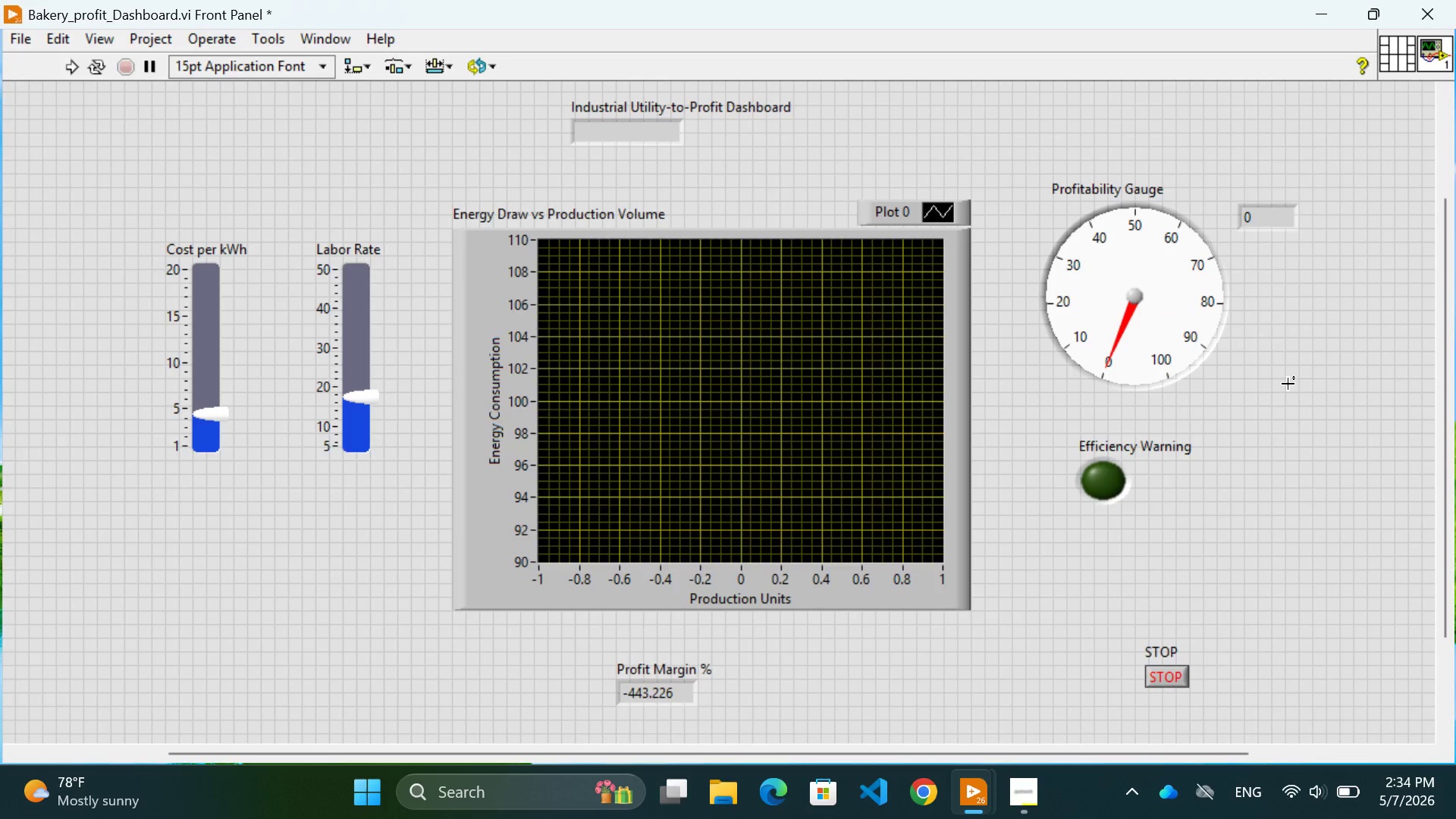 
right_click([1262, 218])
 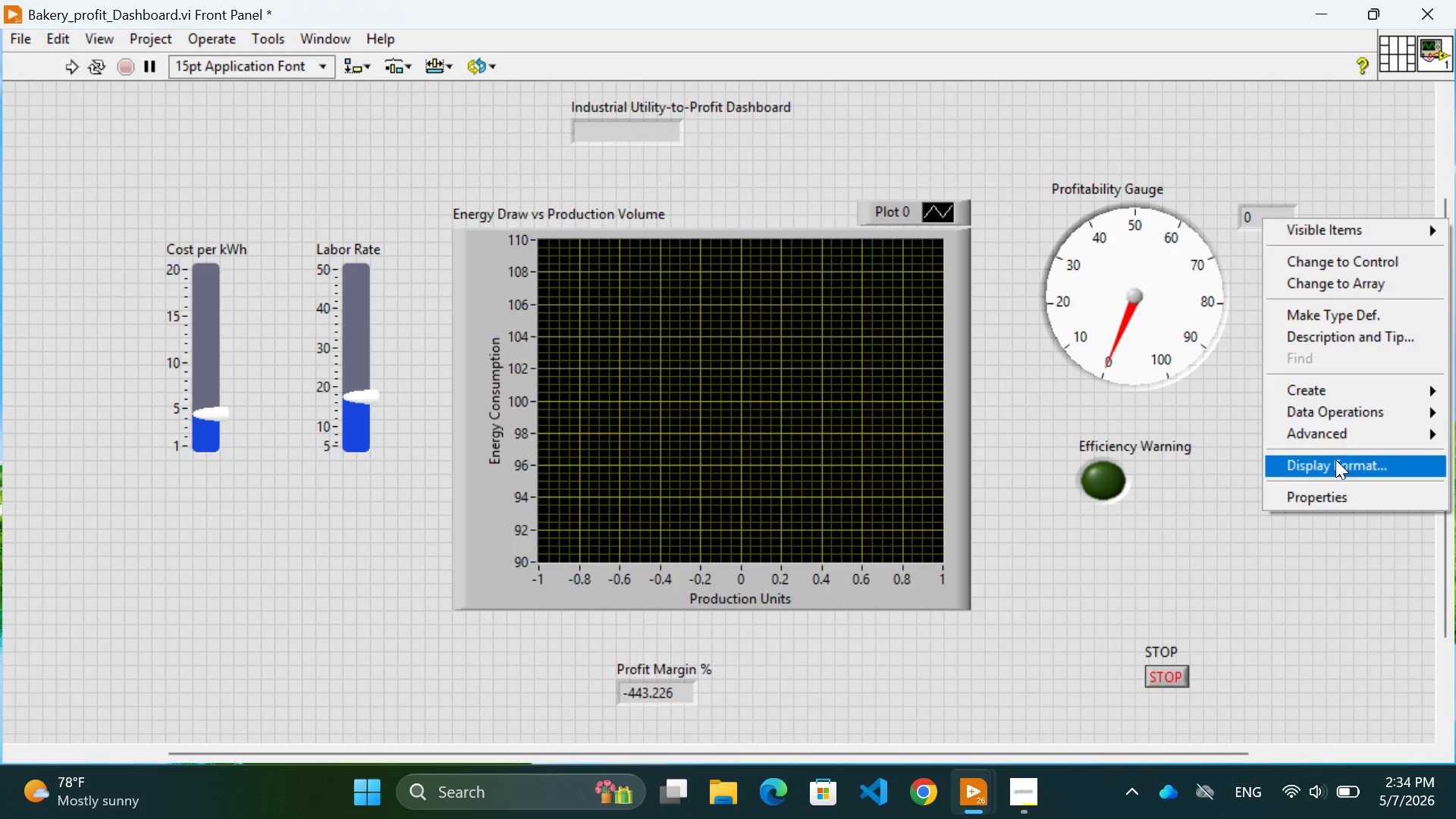 
left_click([1335, 499])
 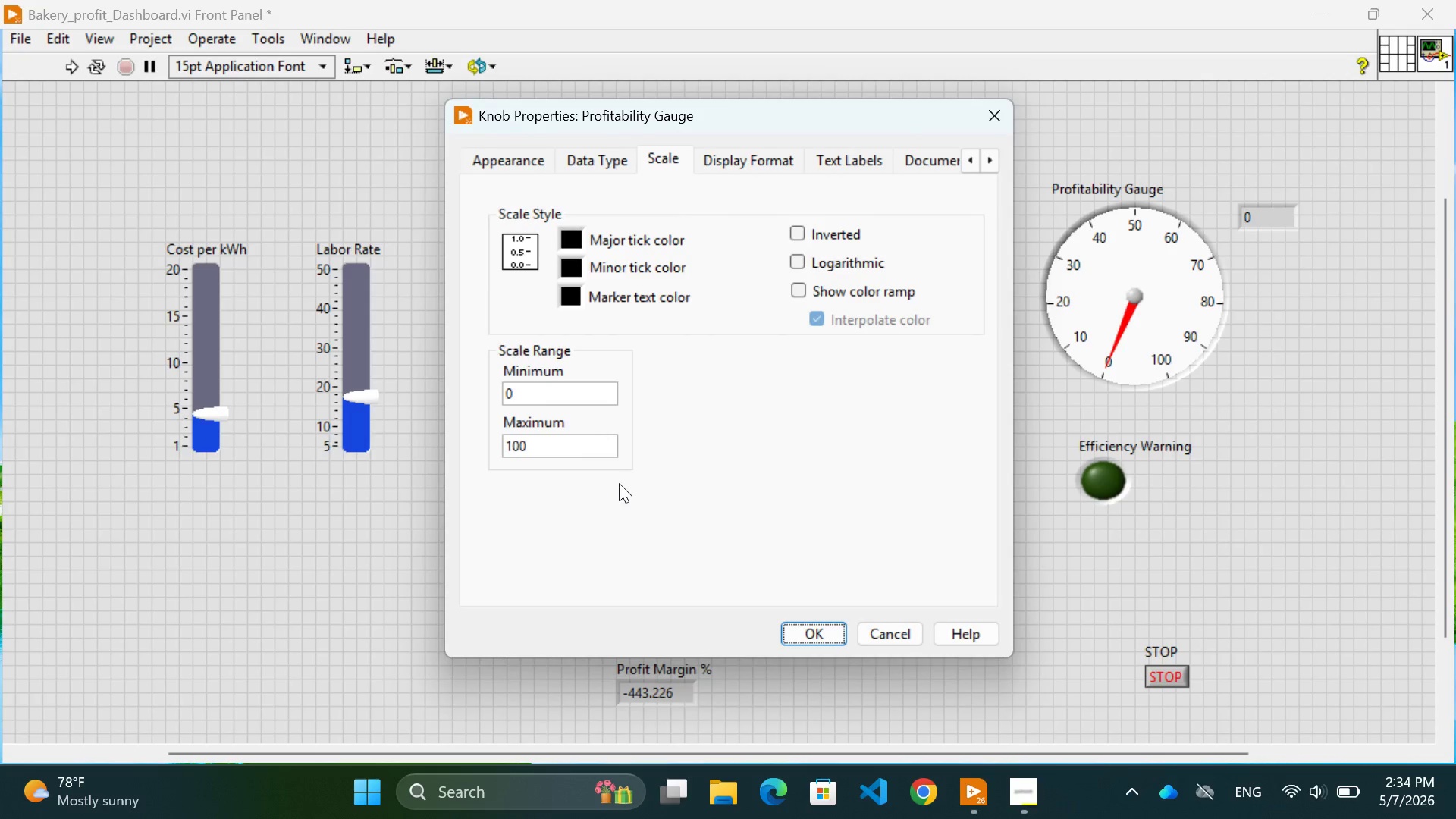 
left_click([538, 391])
 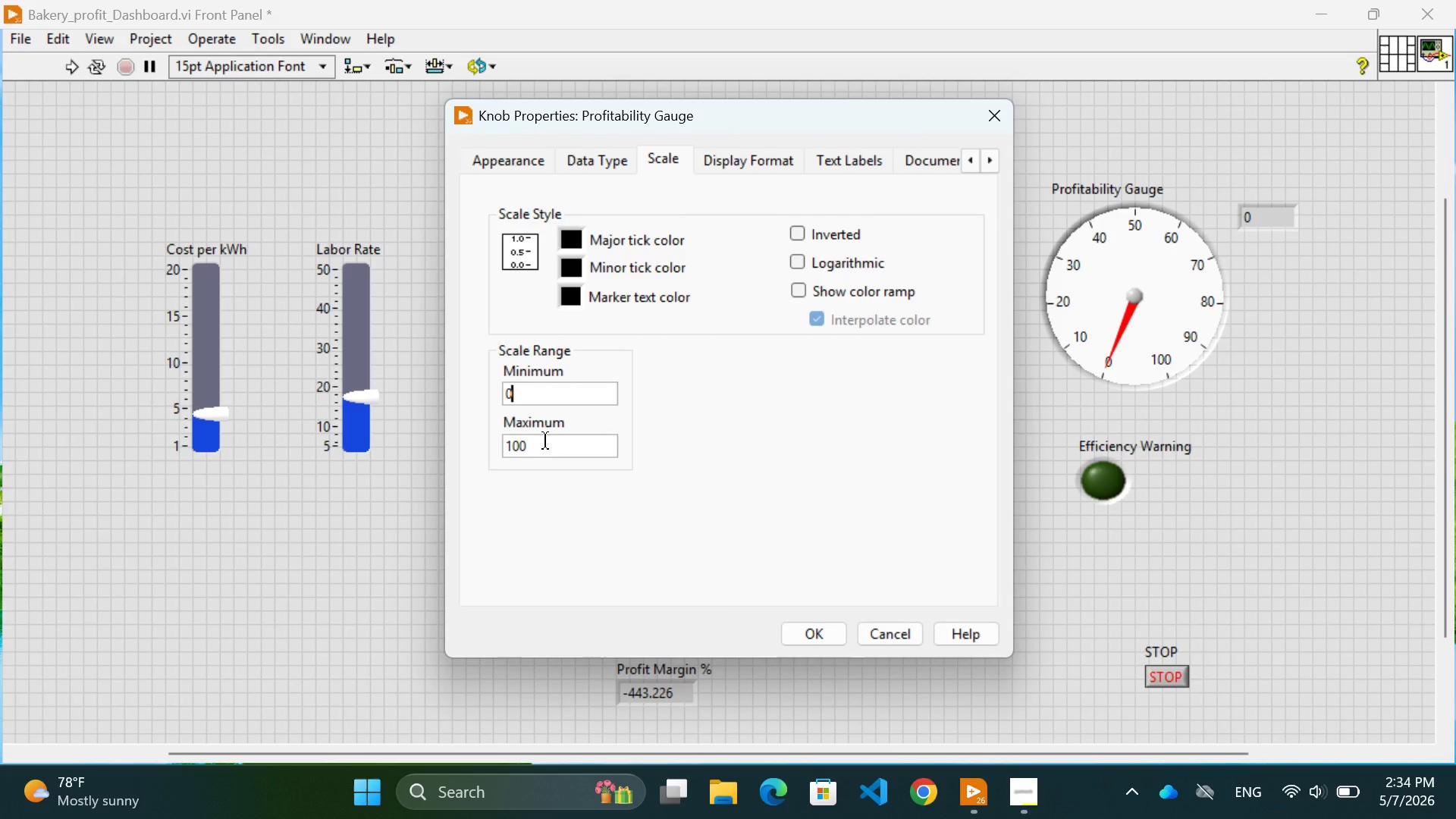 
left_click([545, 441])
 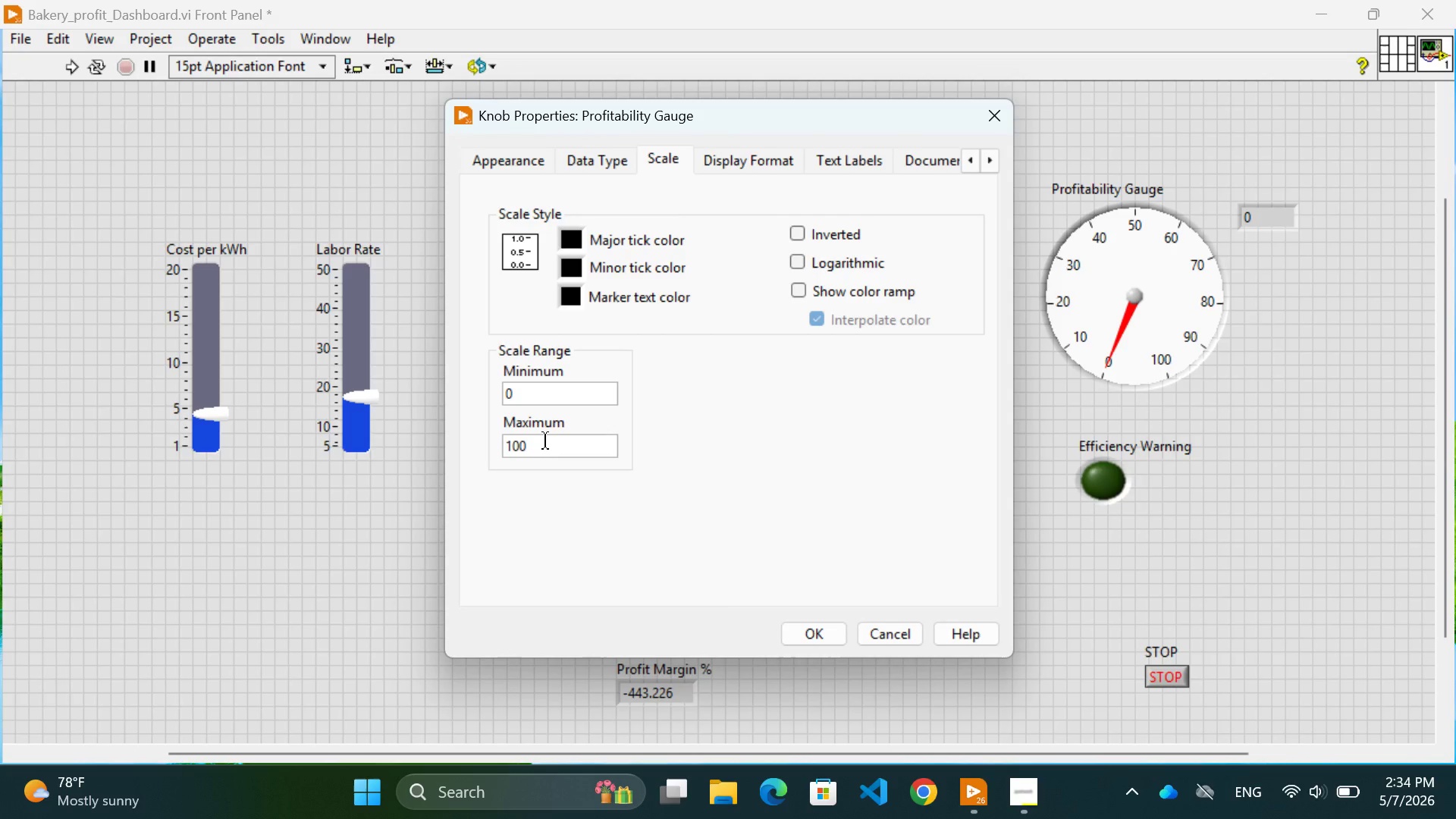 
key(Backspace)
key(Backspace)
key(Backspace)
type(20)
 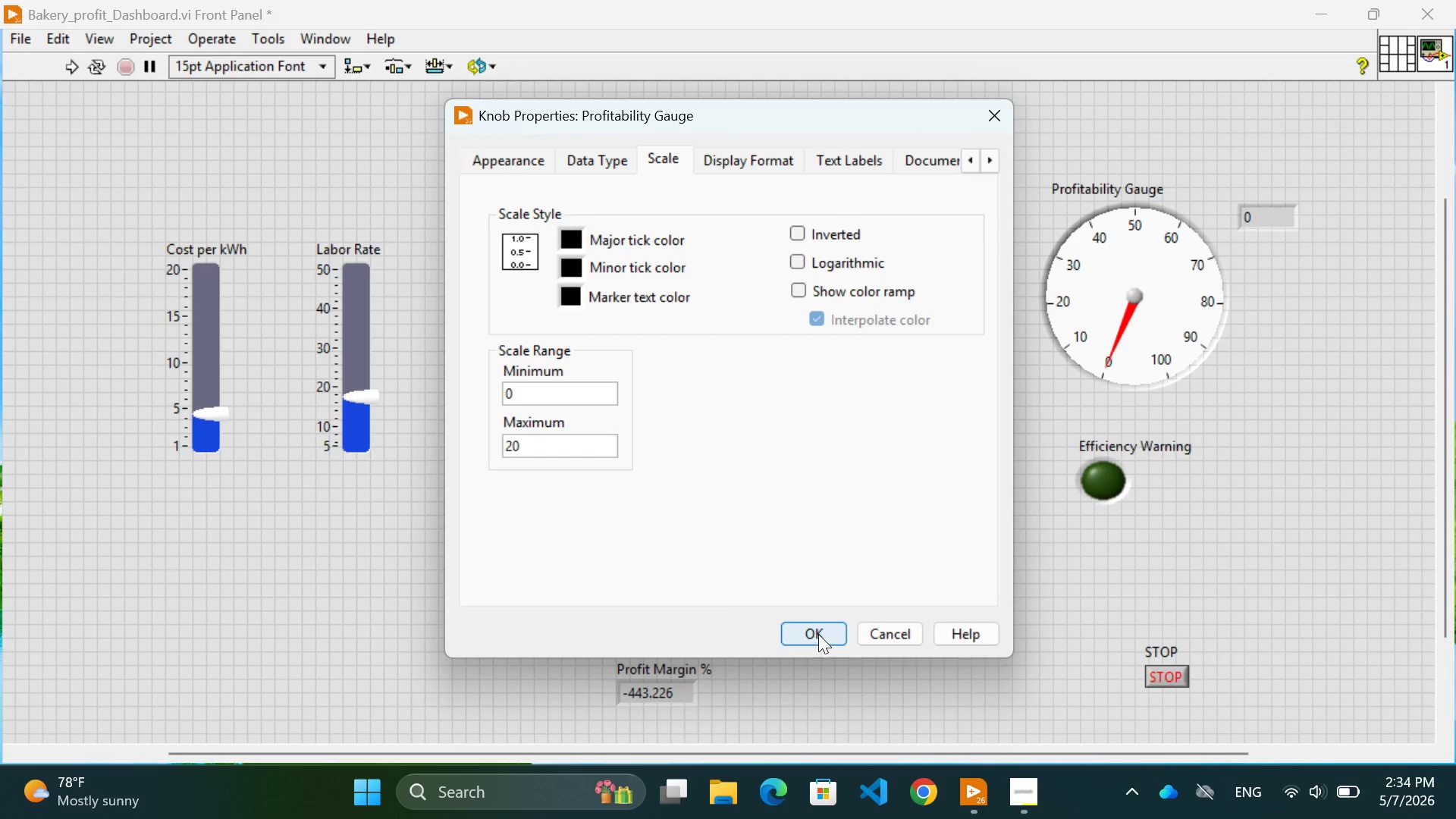 
left_click([812, 632])
 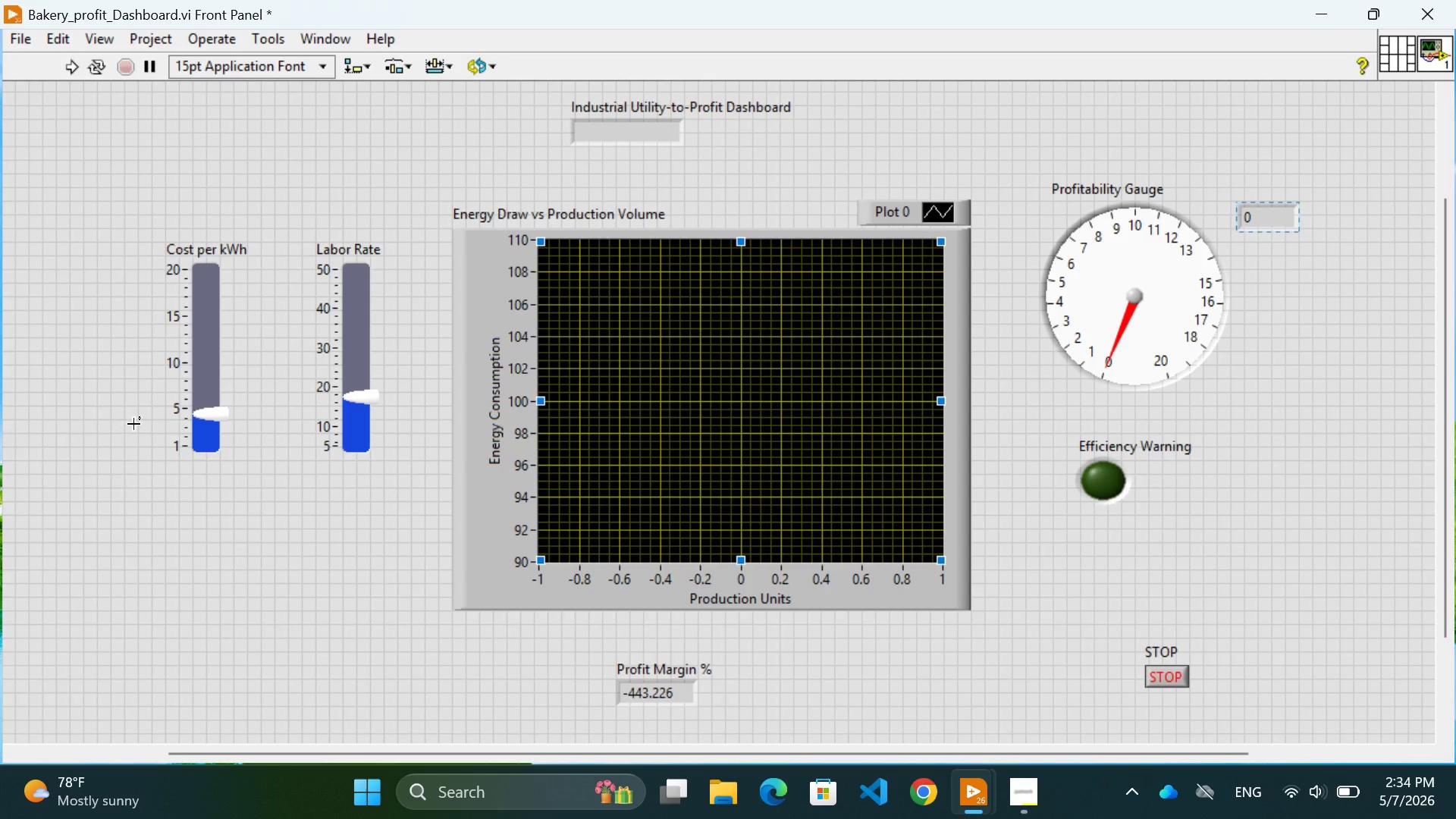 
left_click([209, 394])
 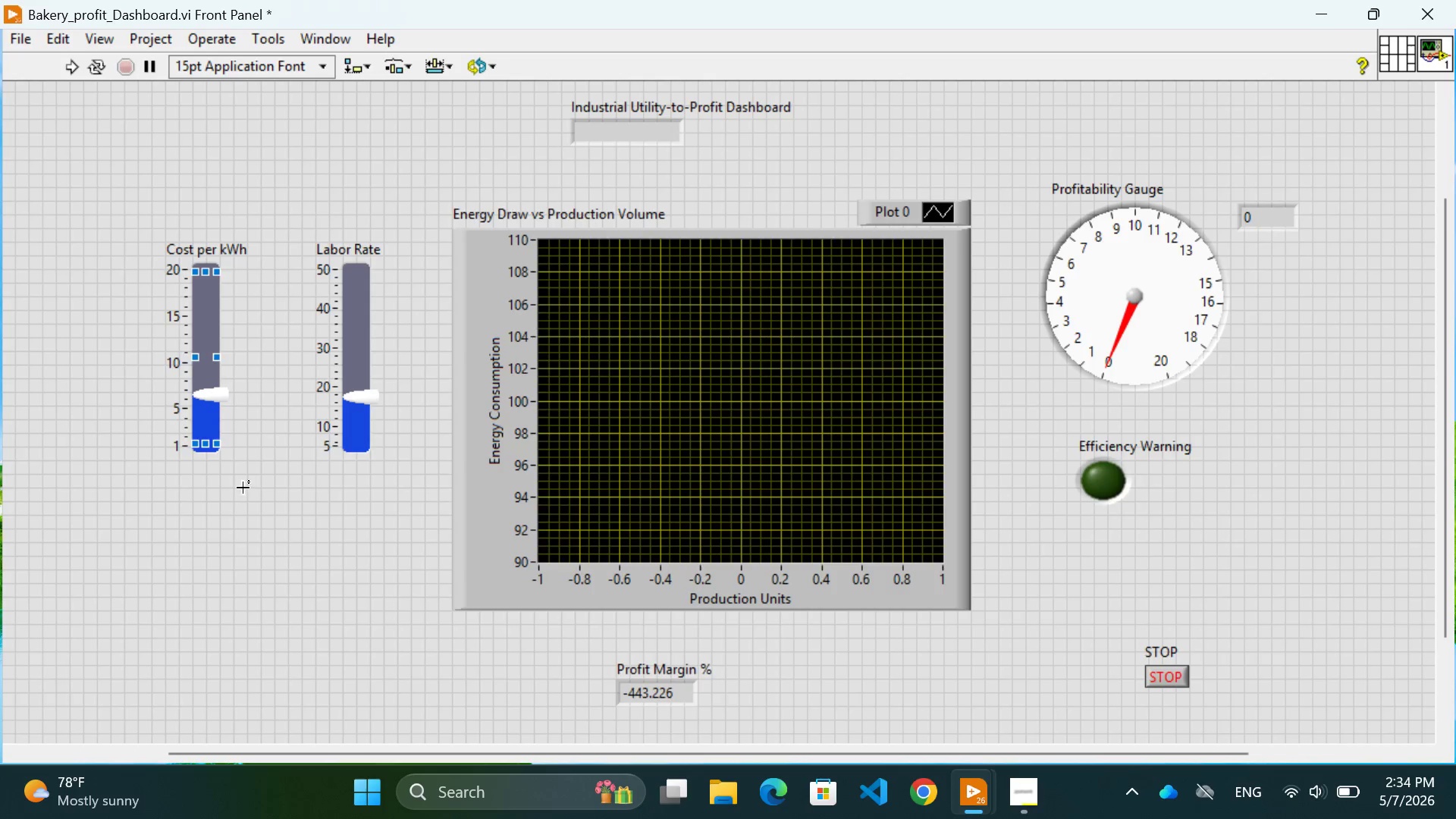 
left_click([243, 488])
 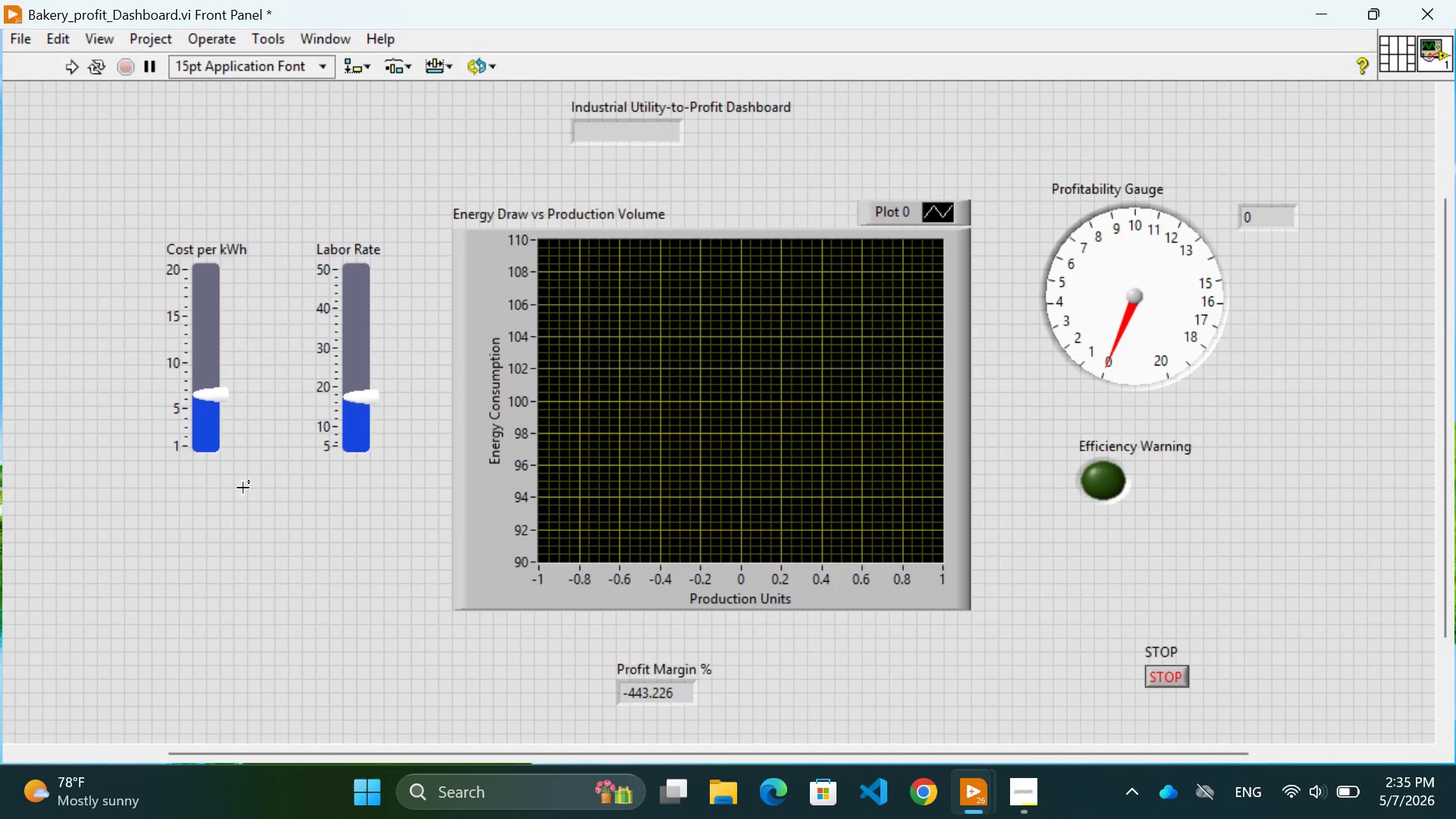 
wait(28.33)
 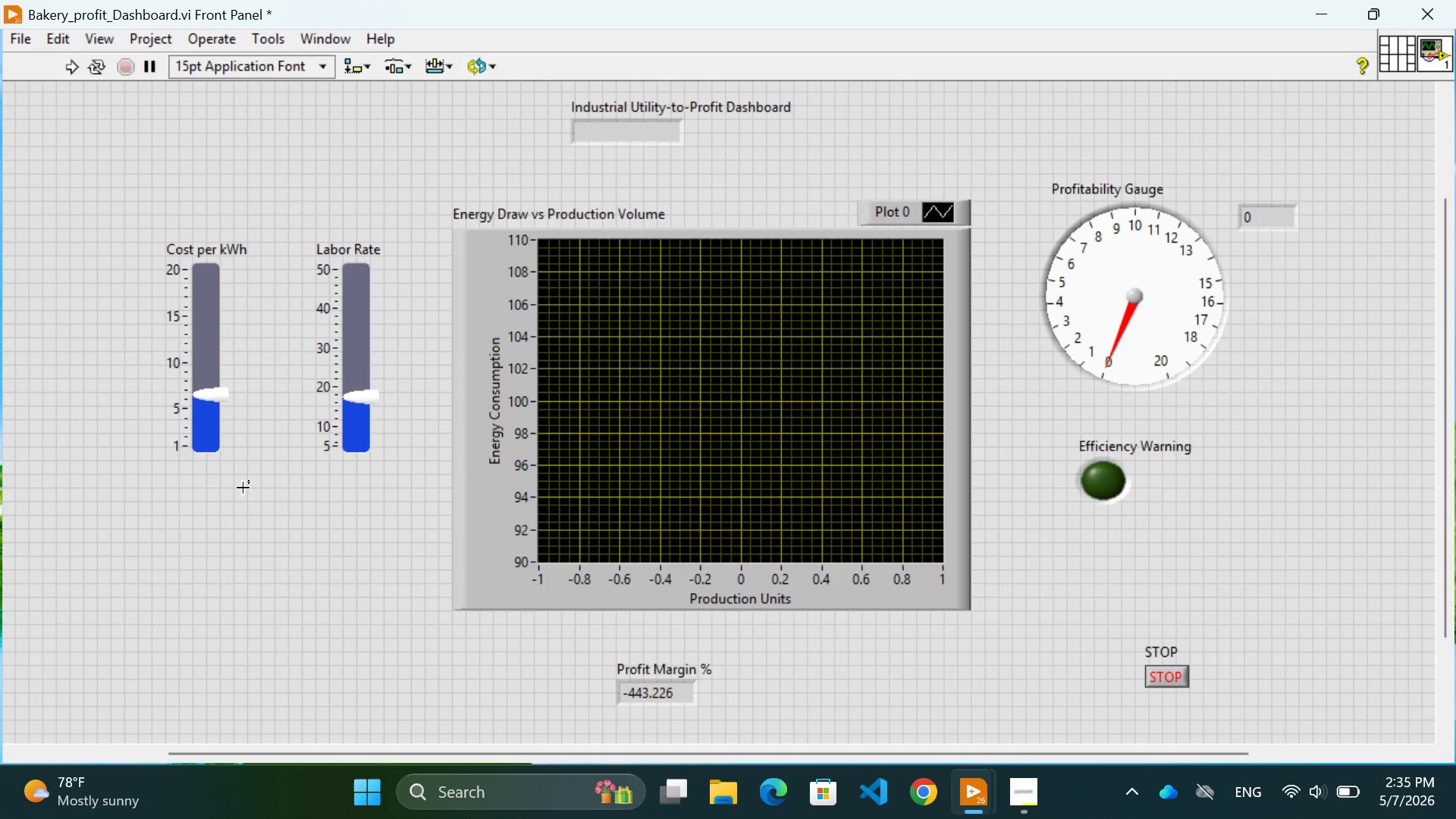 
left_click([1236, 493])
 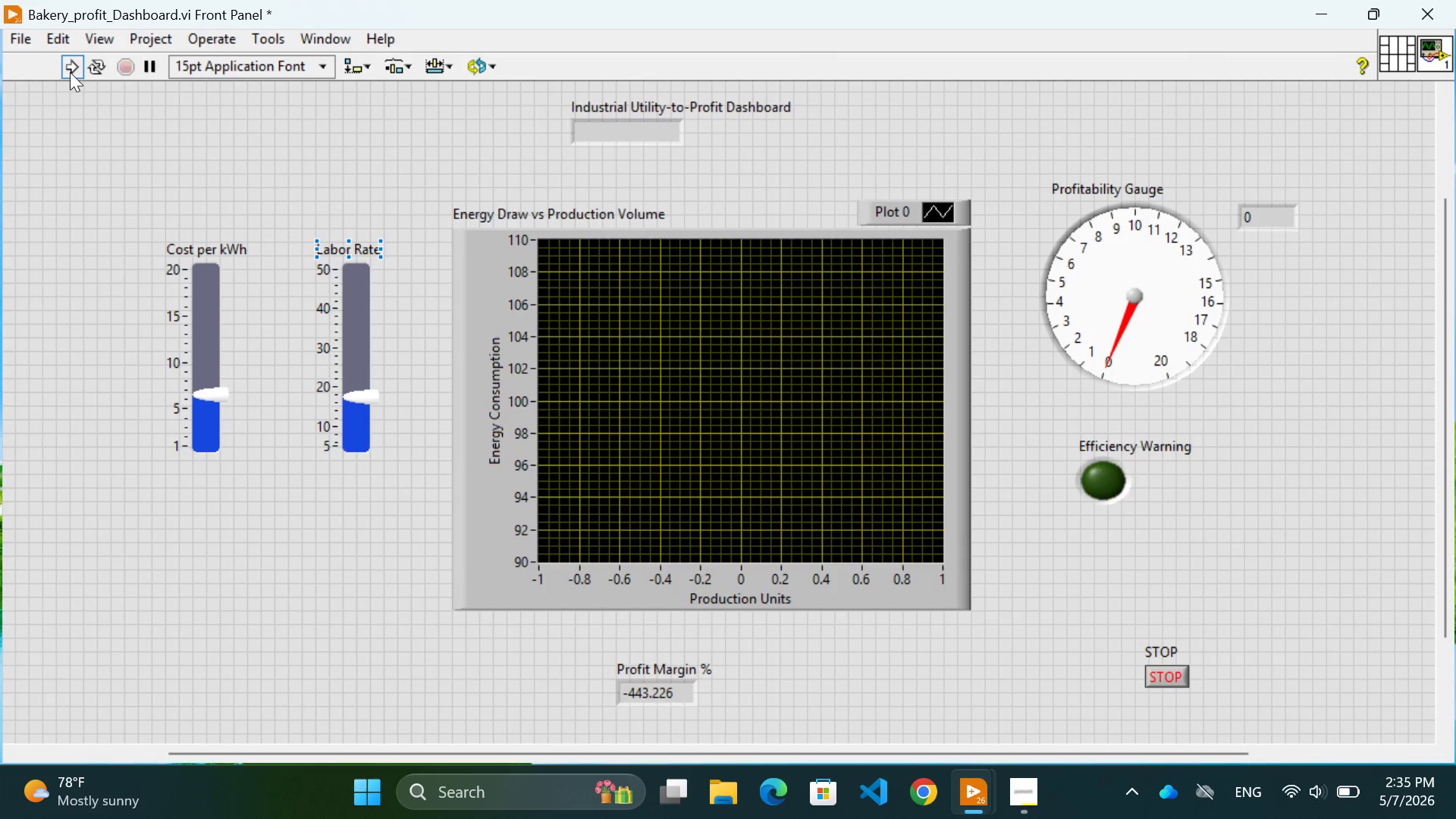 
left_click([67, 69])
 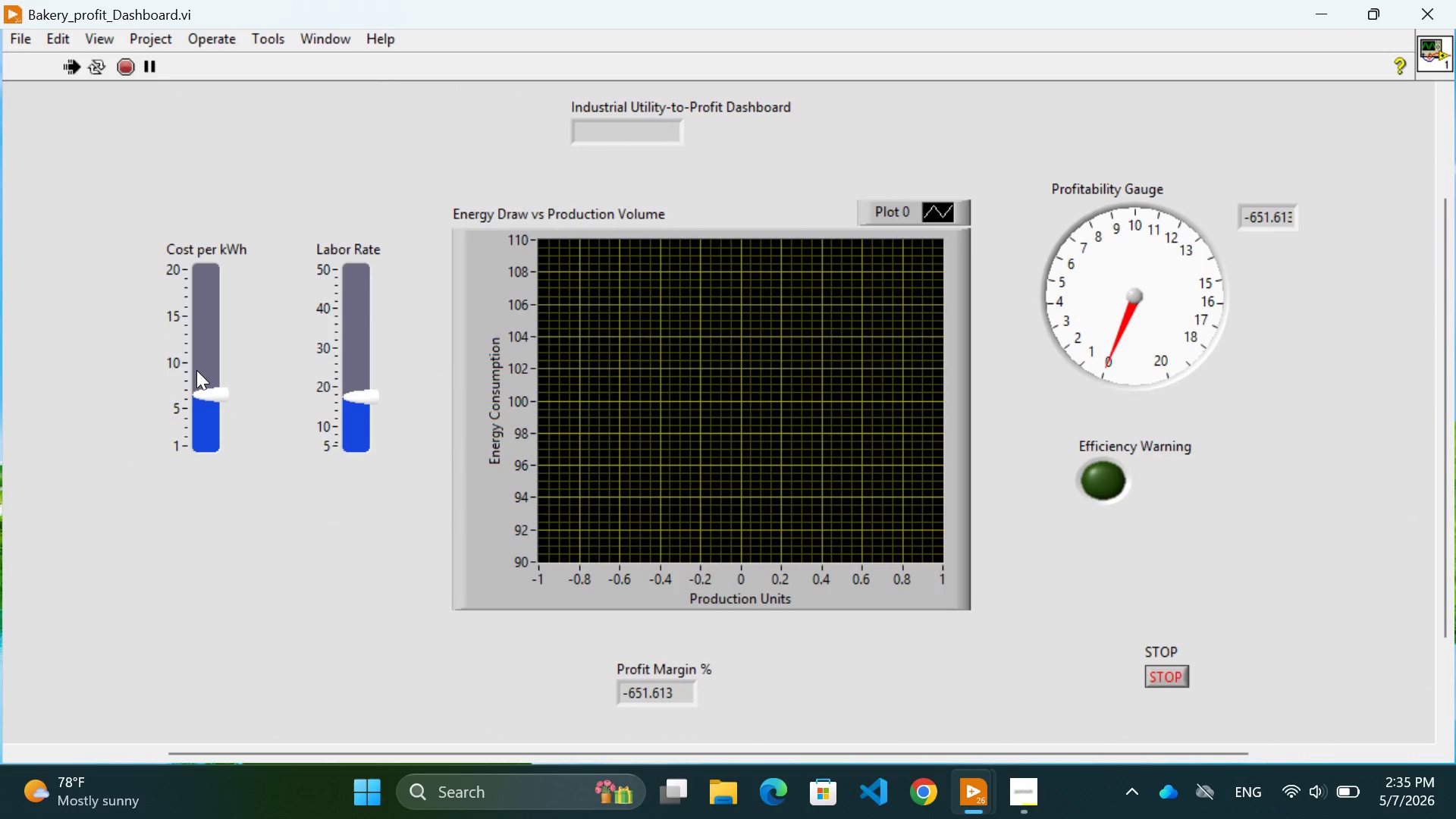 
left_click([199, 371])
 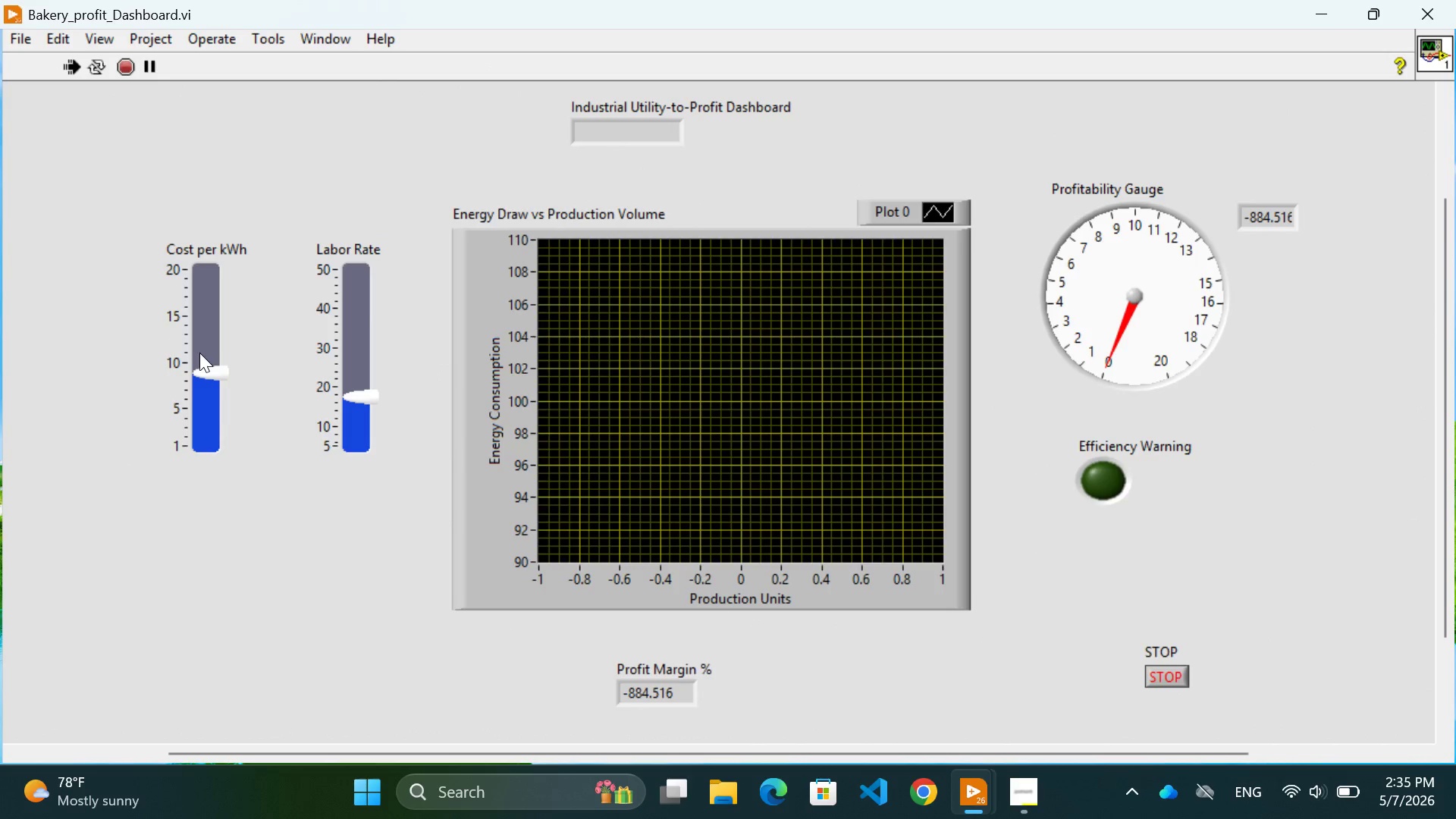 
left_click([199, 341])
 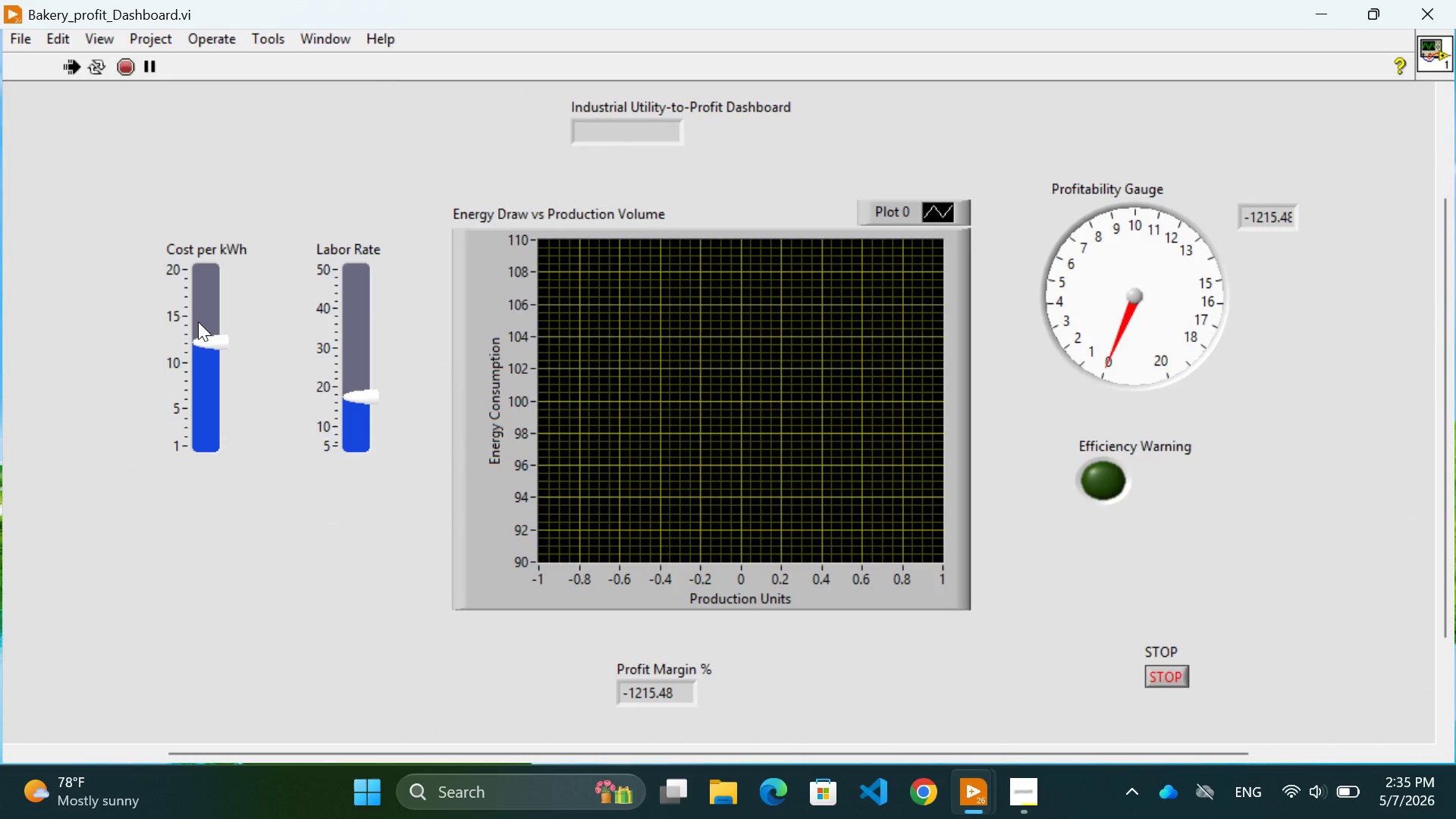 
left_click([198, 322])
 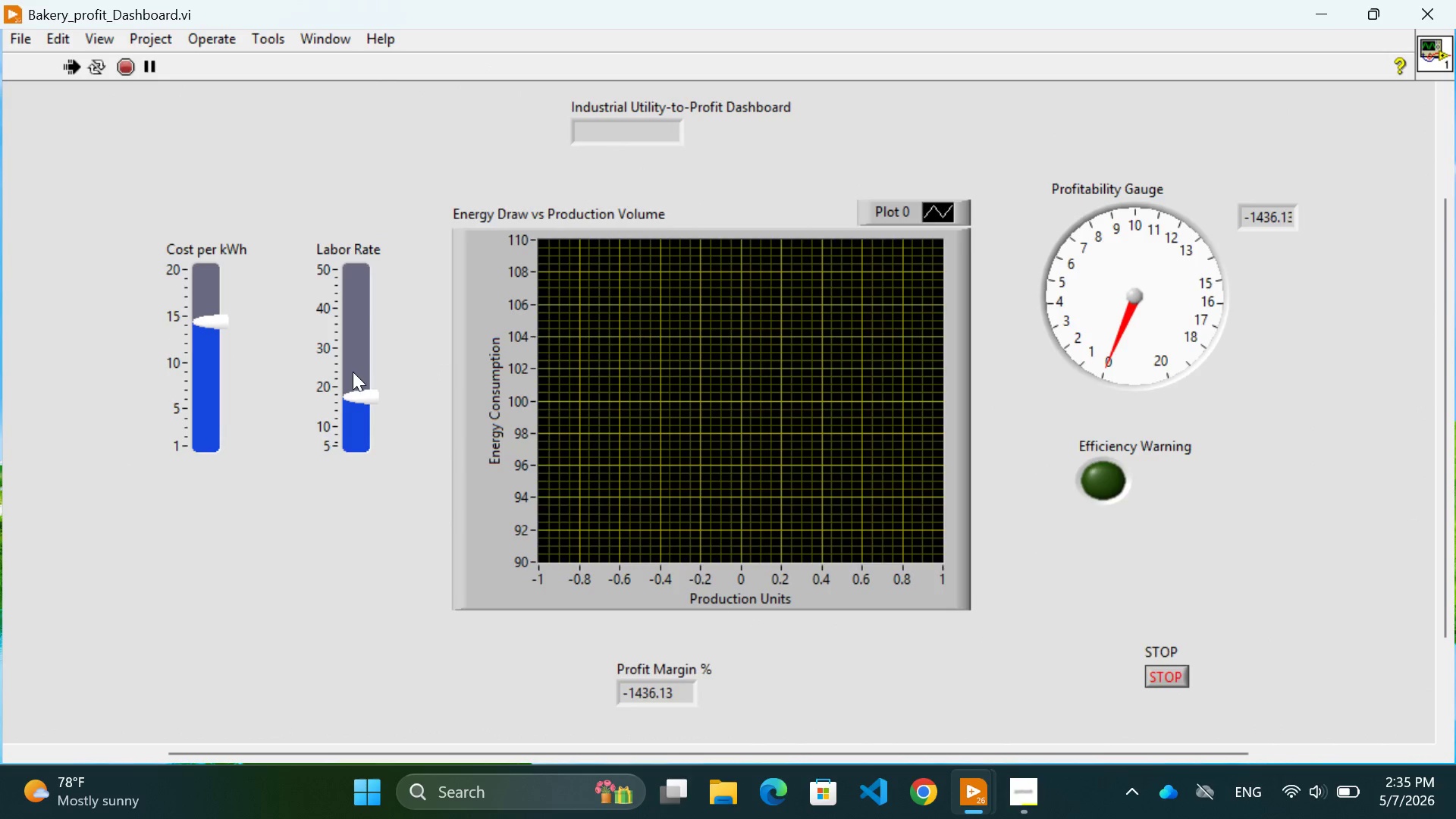 
left_click([362, 380])
 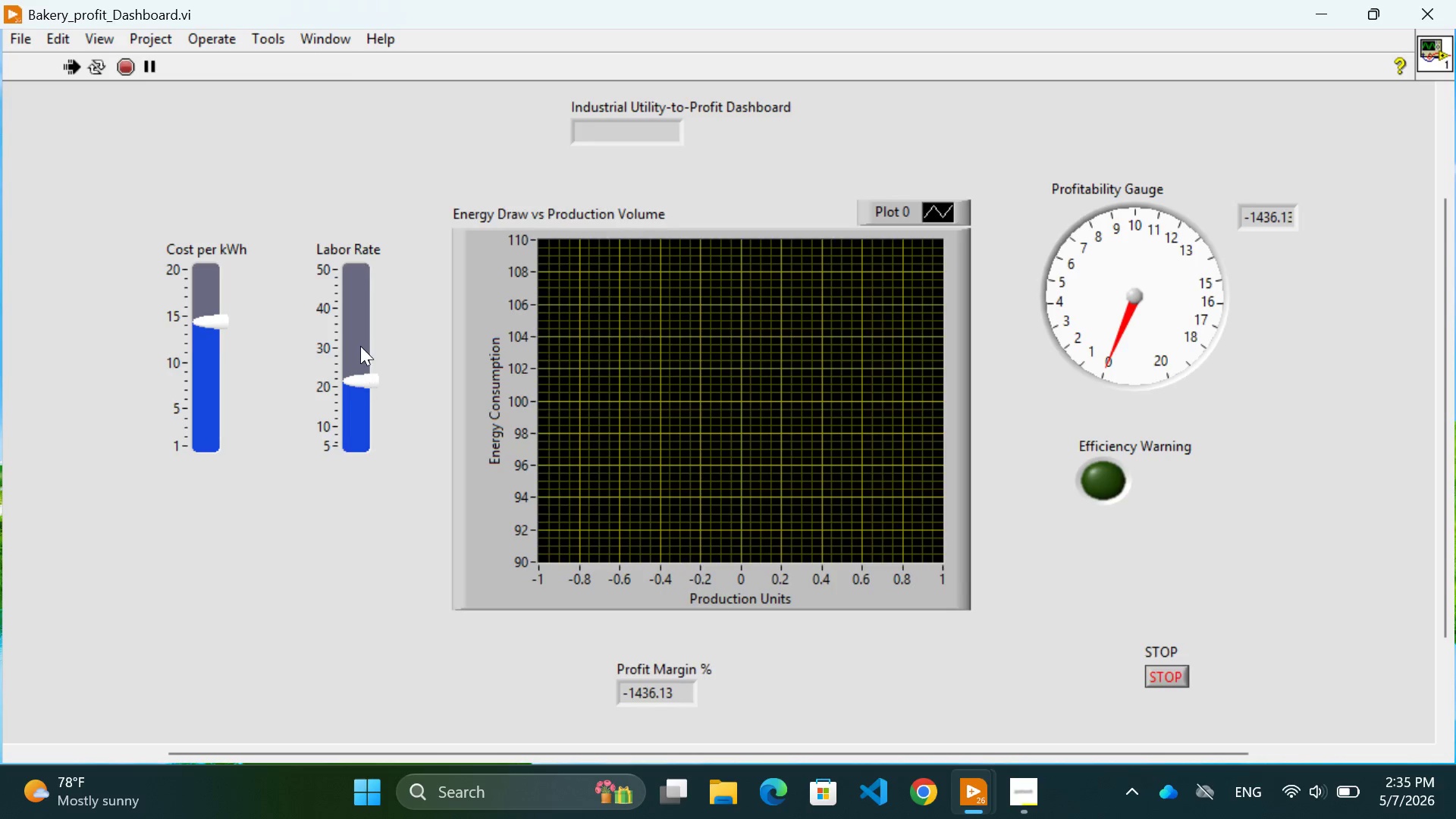 
left_click([360, 344])
 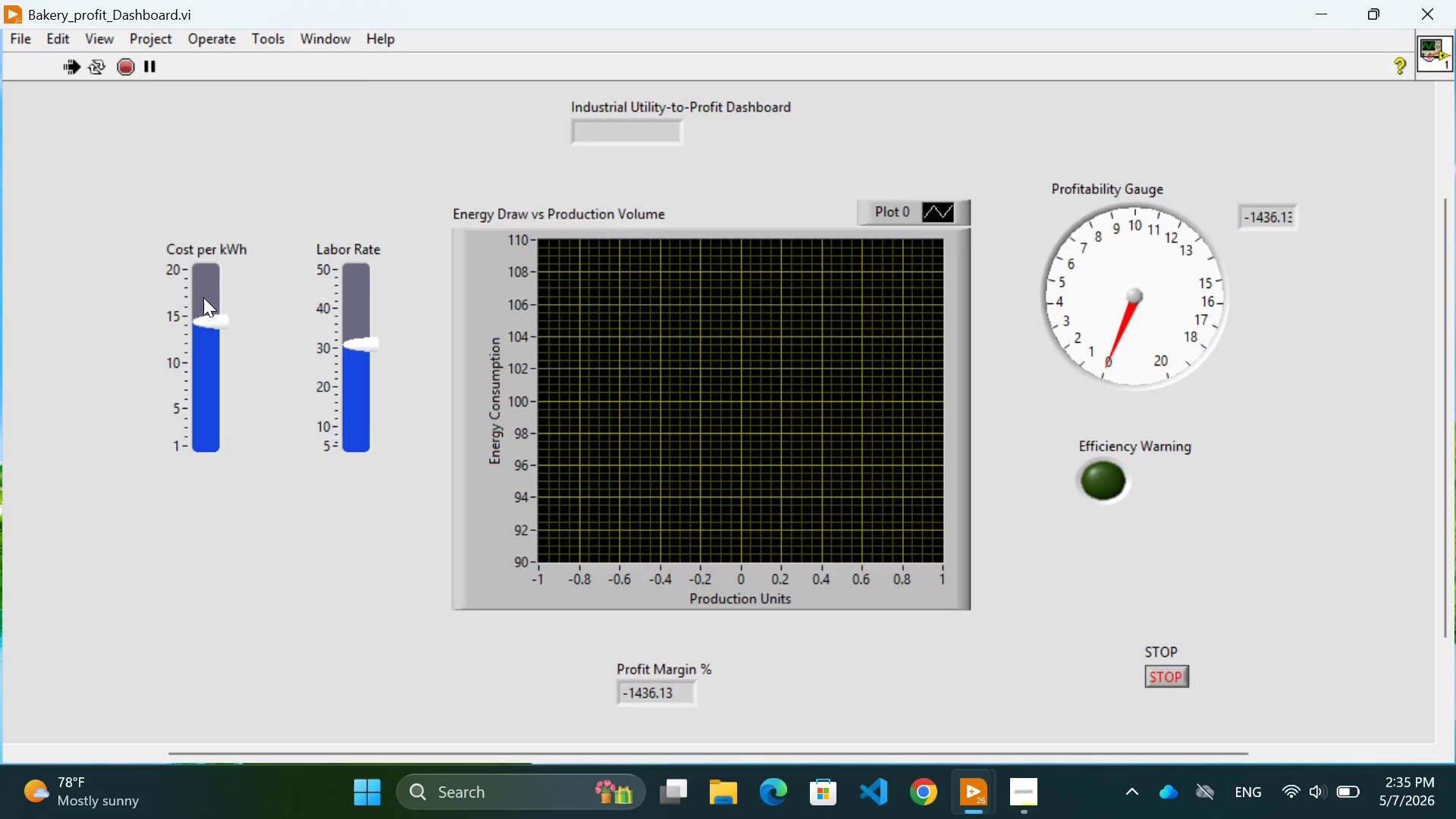 
left_click([203, 297])
 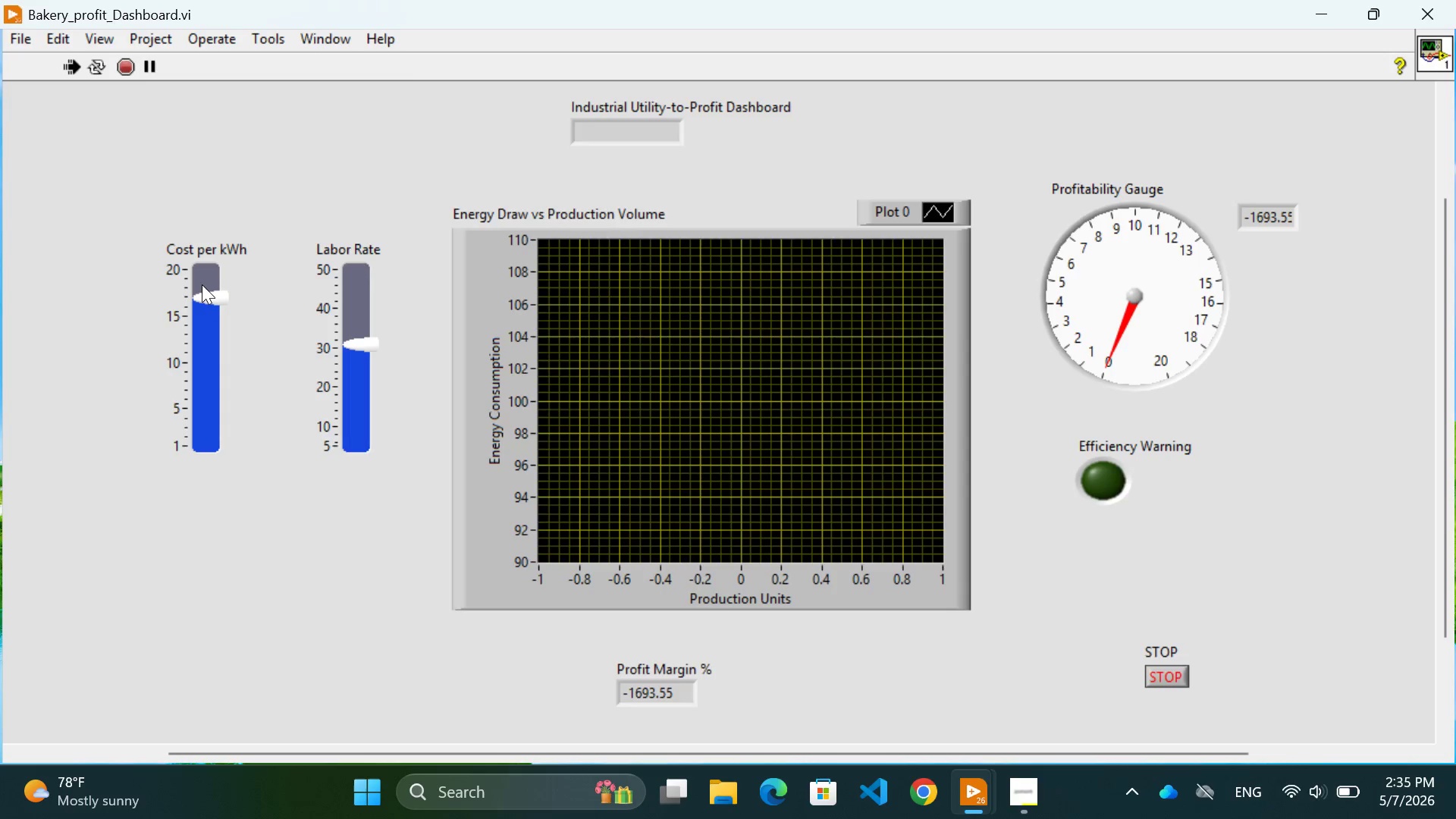 
left_click([201, 284])
 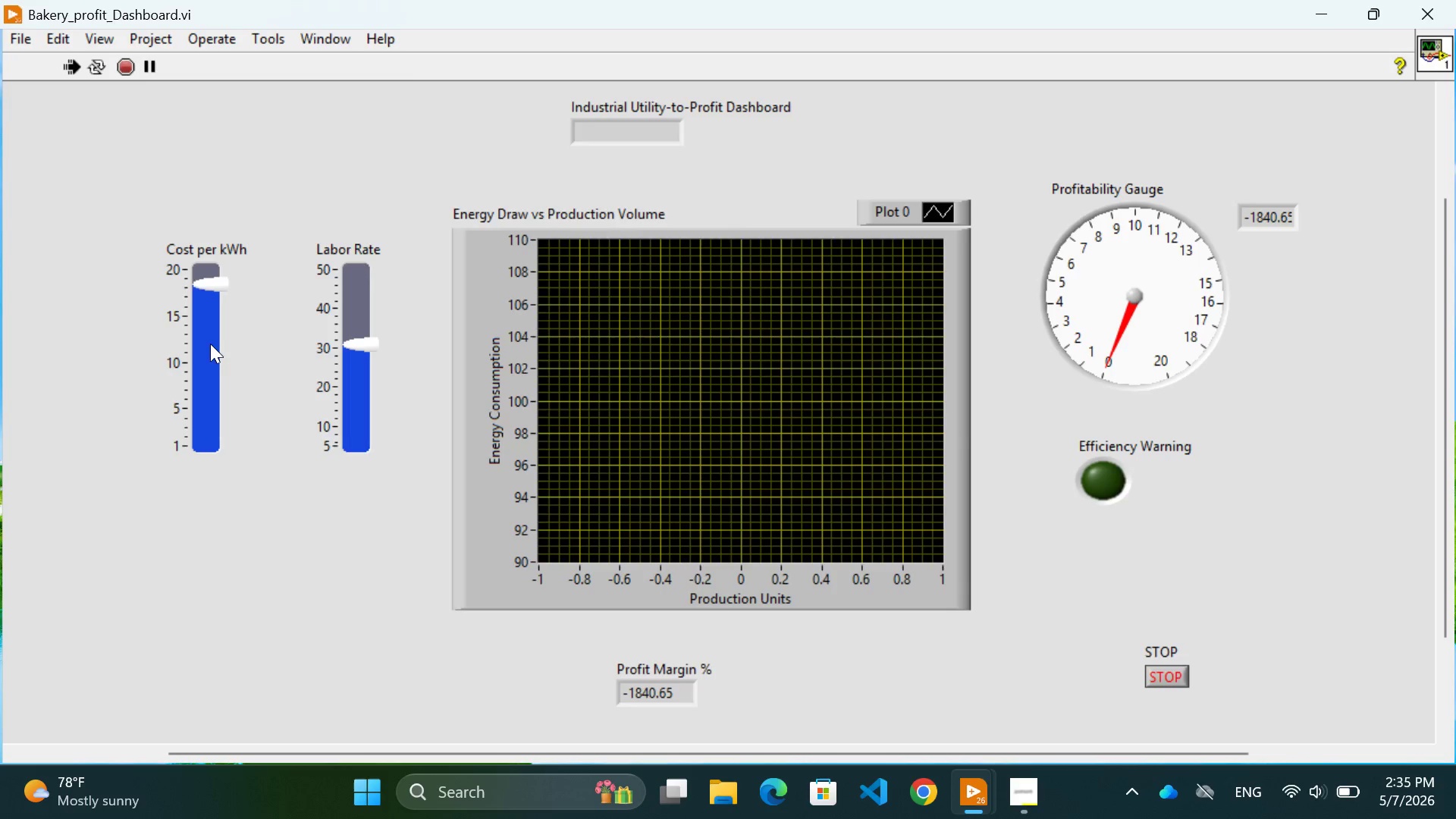 
left_click([215, 355])
 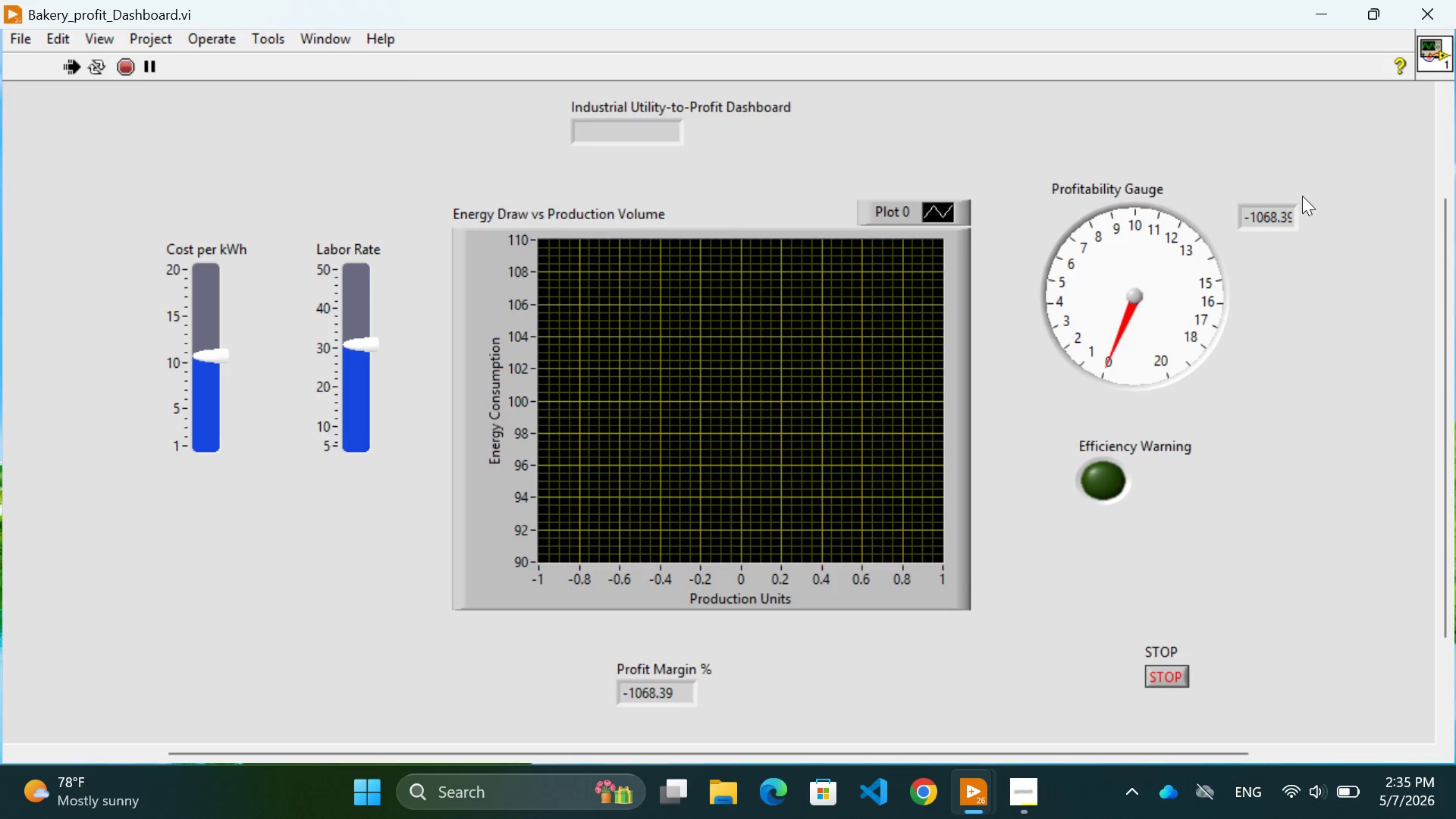 
wait(5.45)
 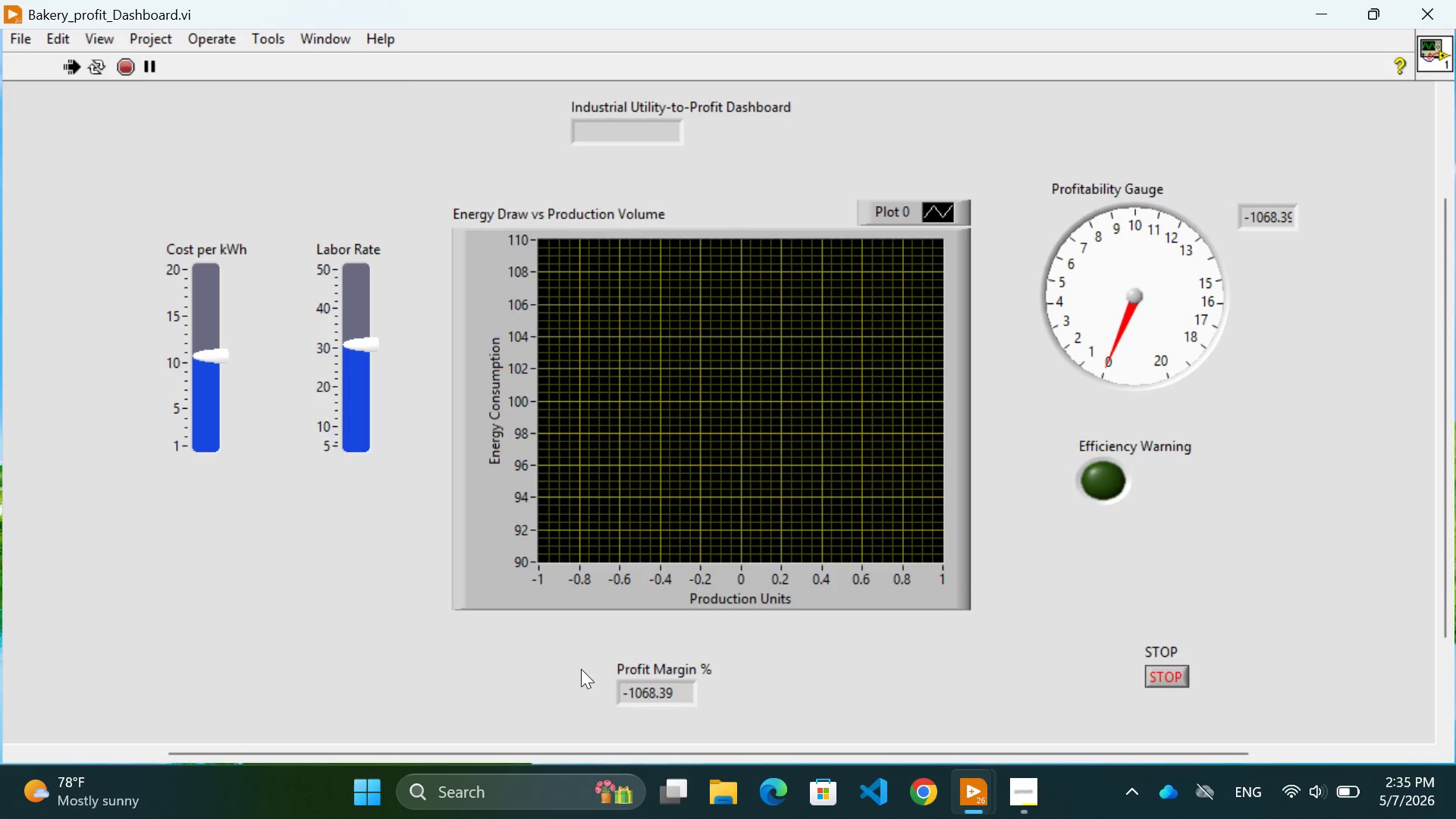 
left_click([204, 392])
 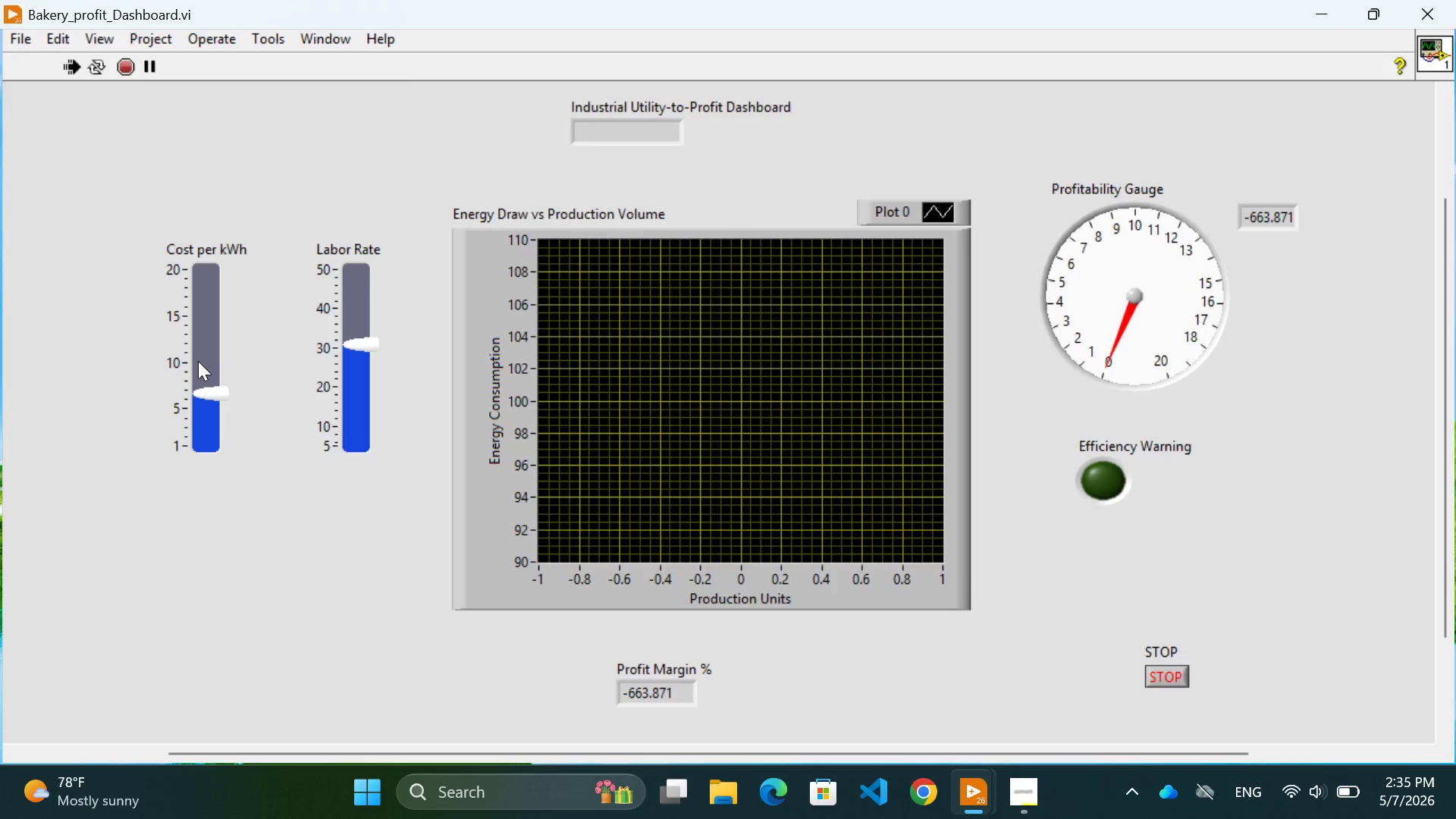 
left_click([198, 361])
 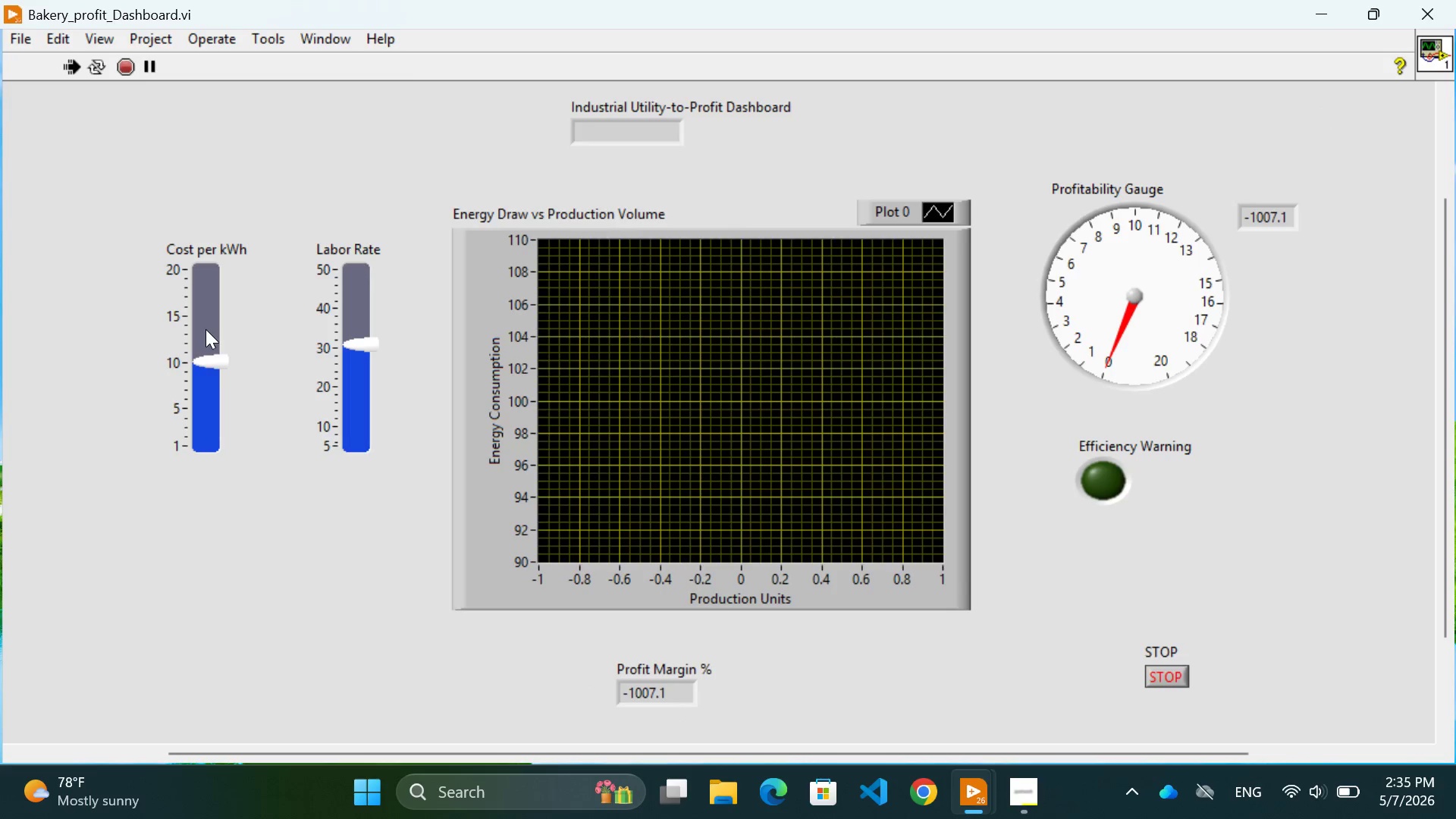 
left_click([206, 329])
 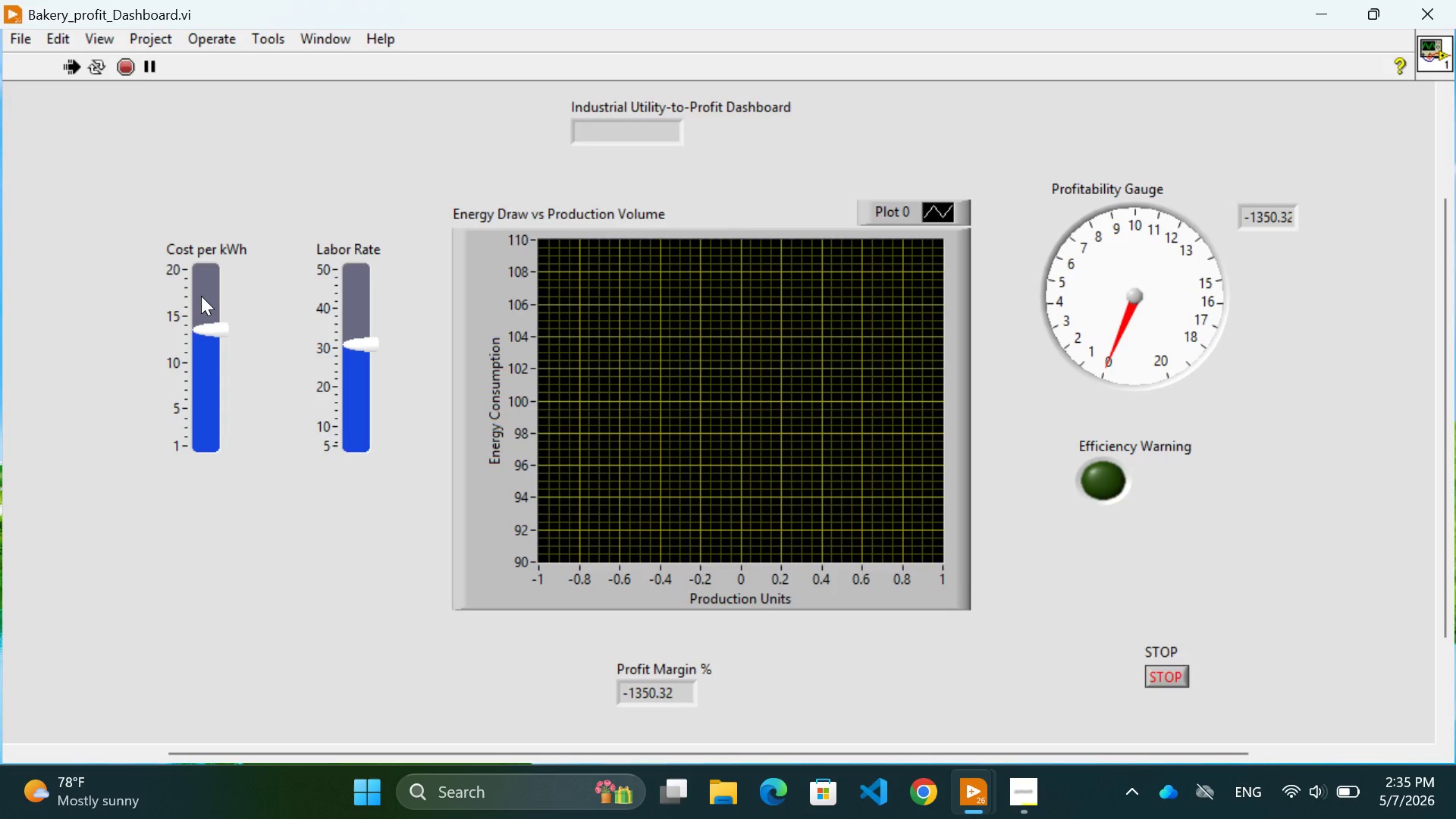 
left_click([201, 296])
 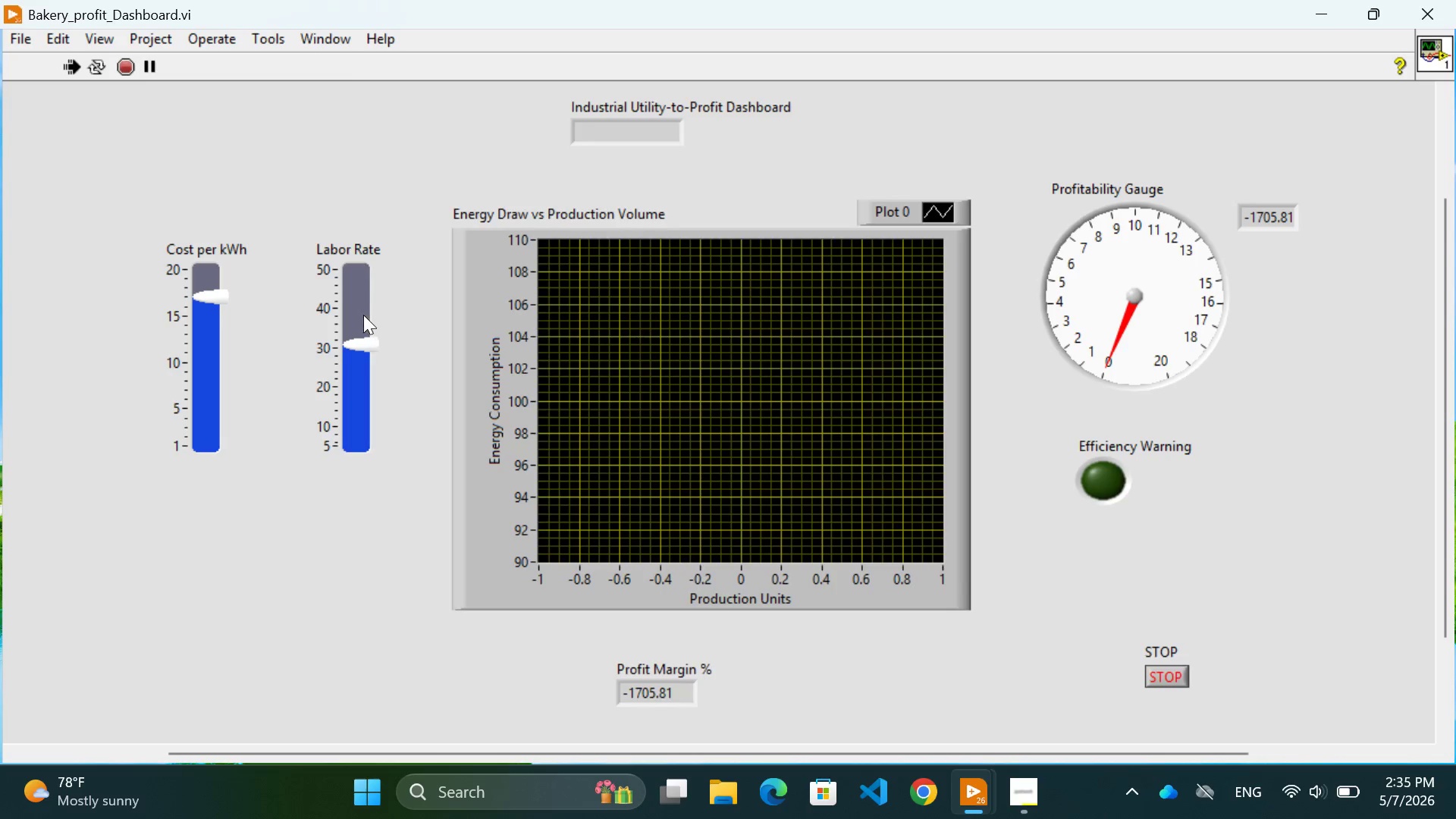 
left_click([362, 315])
 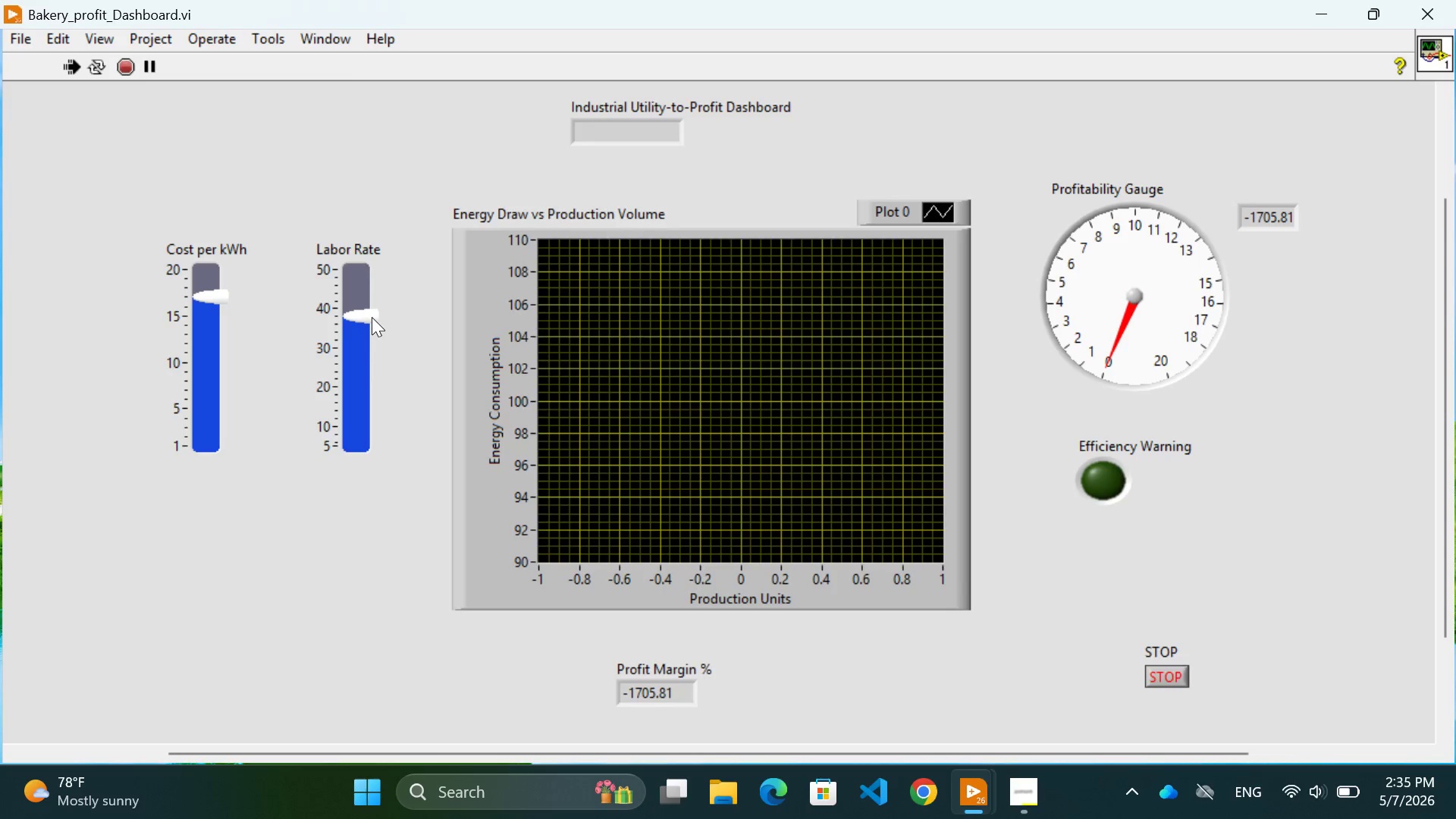 
left_click_drag(start_coordinate=[372, 317], to_coordinate=[367, 382])
 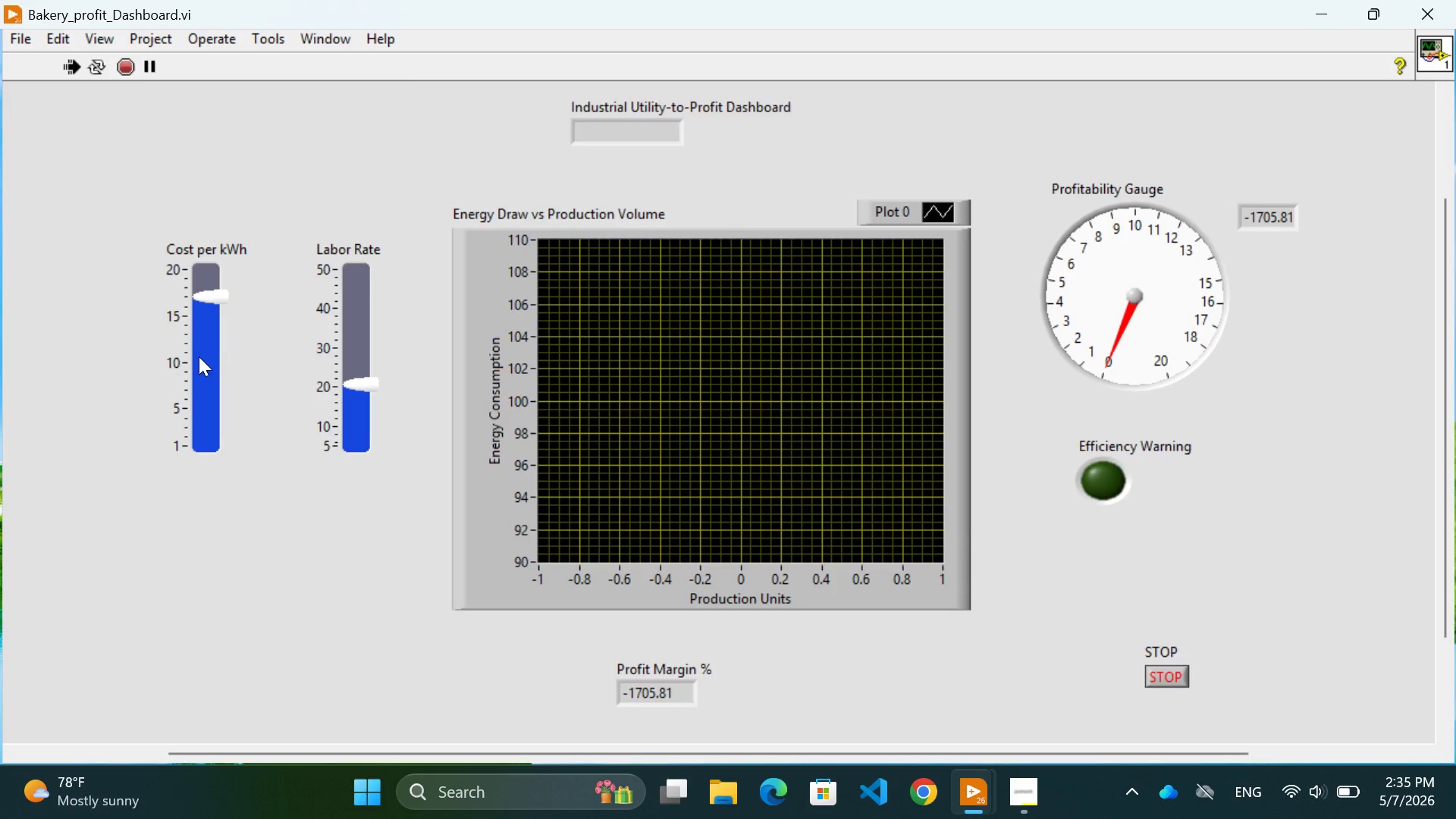 
left_click([198, 357])
 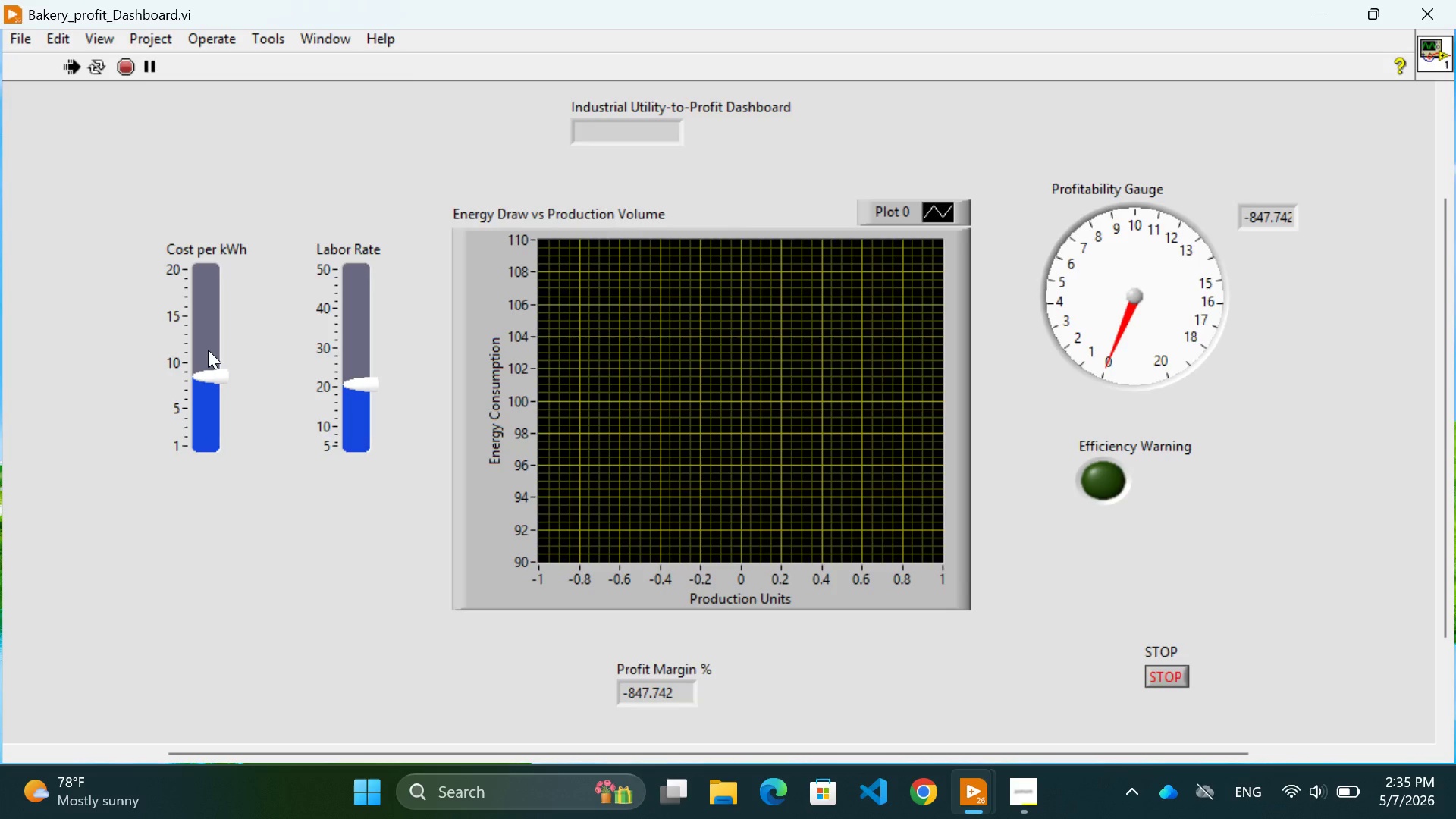 
left_click([208, 346])
 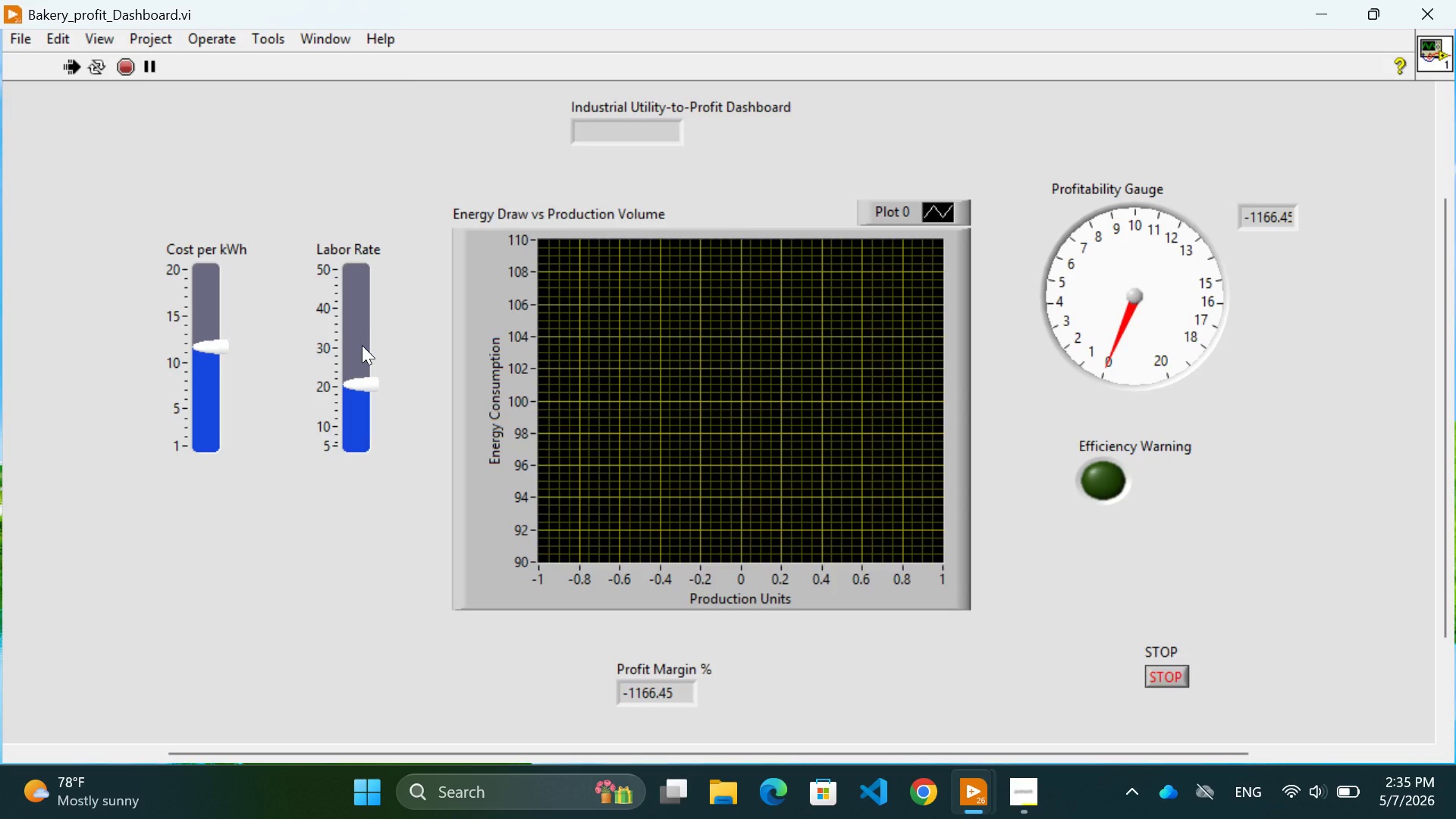 
left_click([351, 352])
 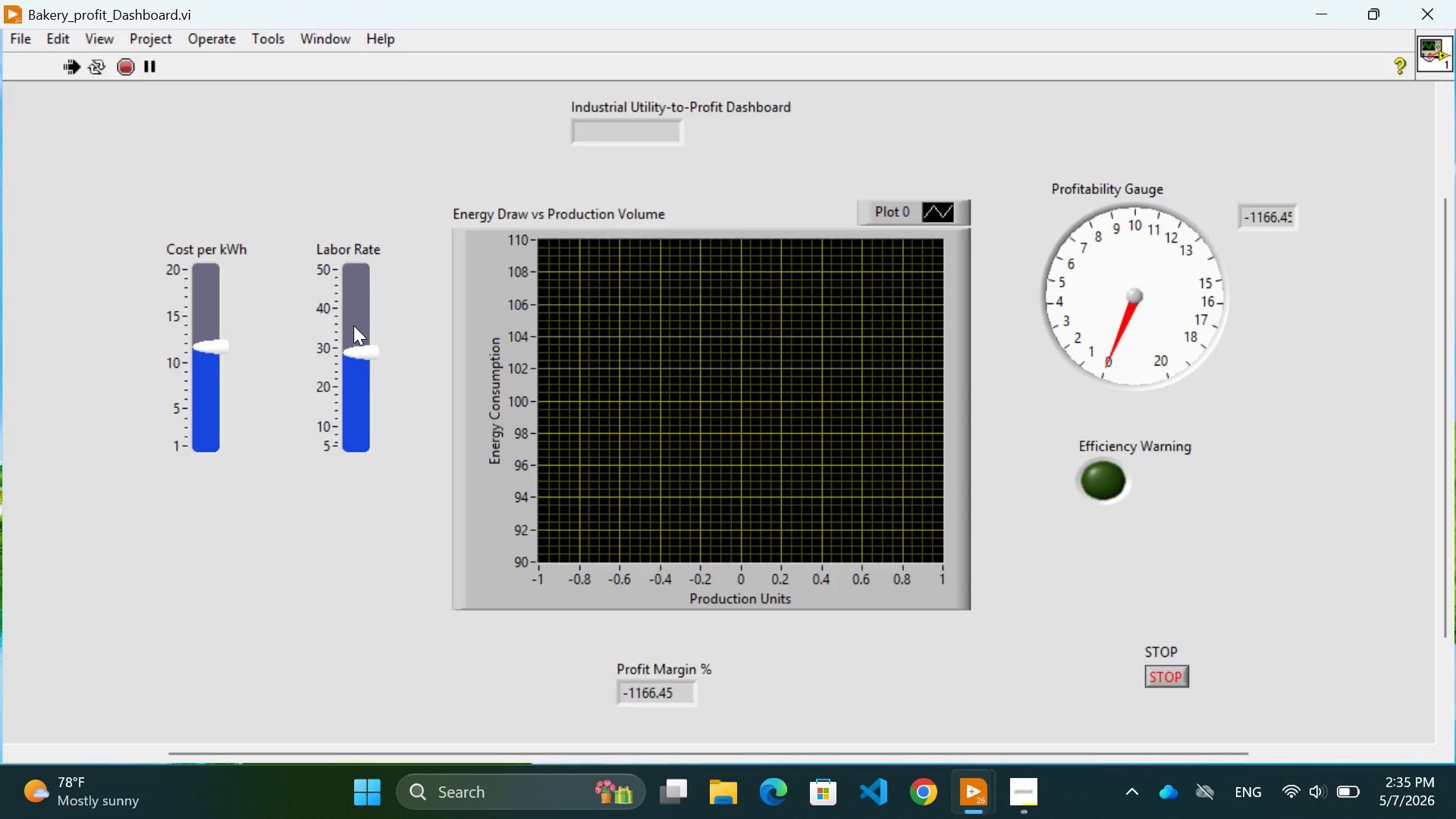 
left_click([353, 325])
 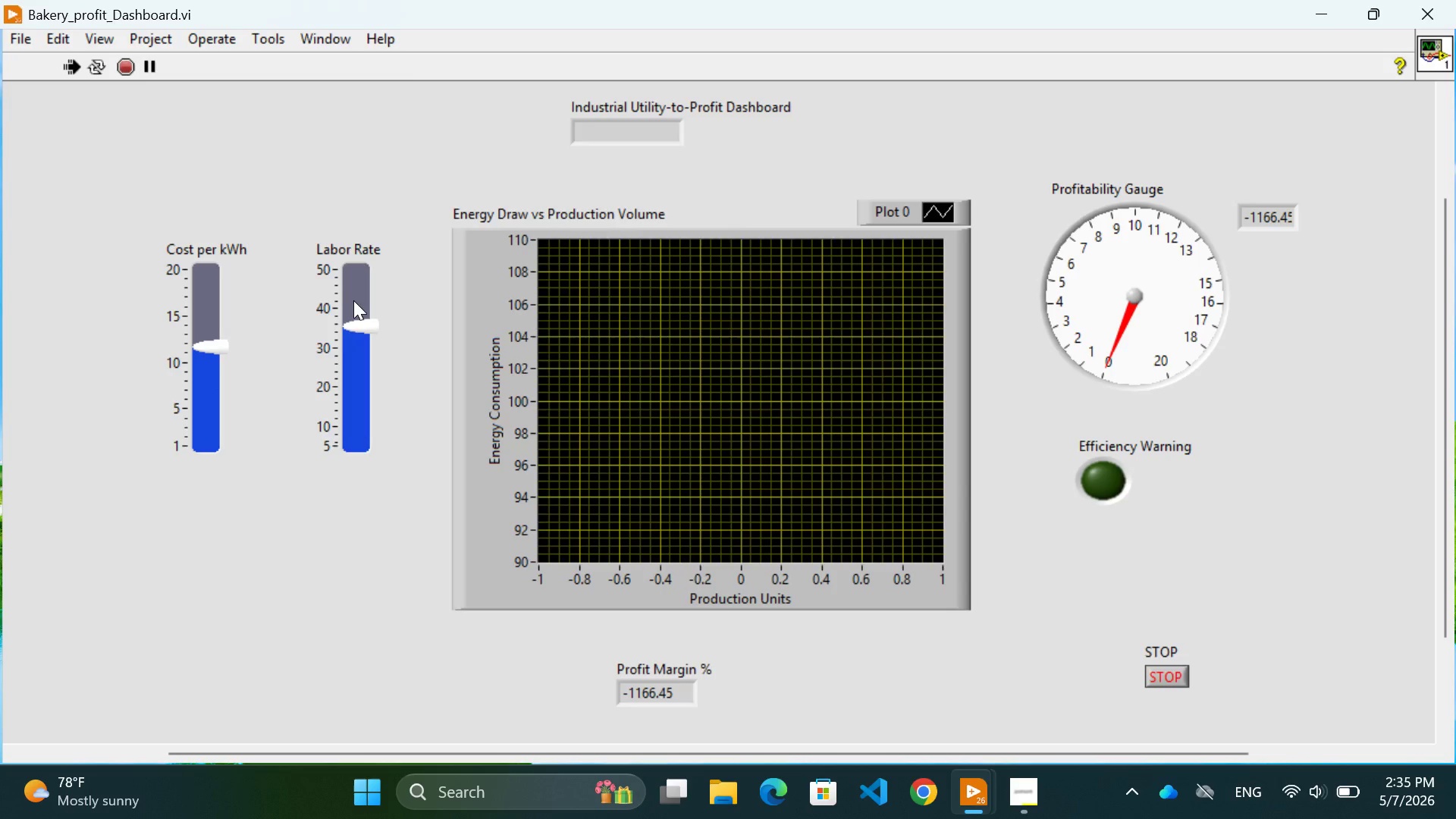 
left_click([353, 300])
 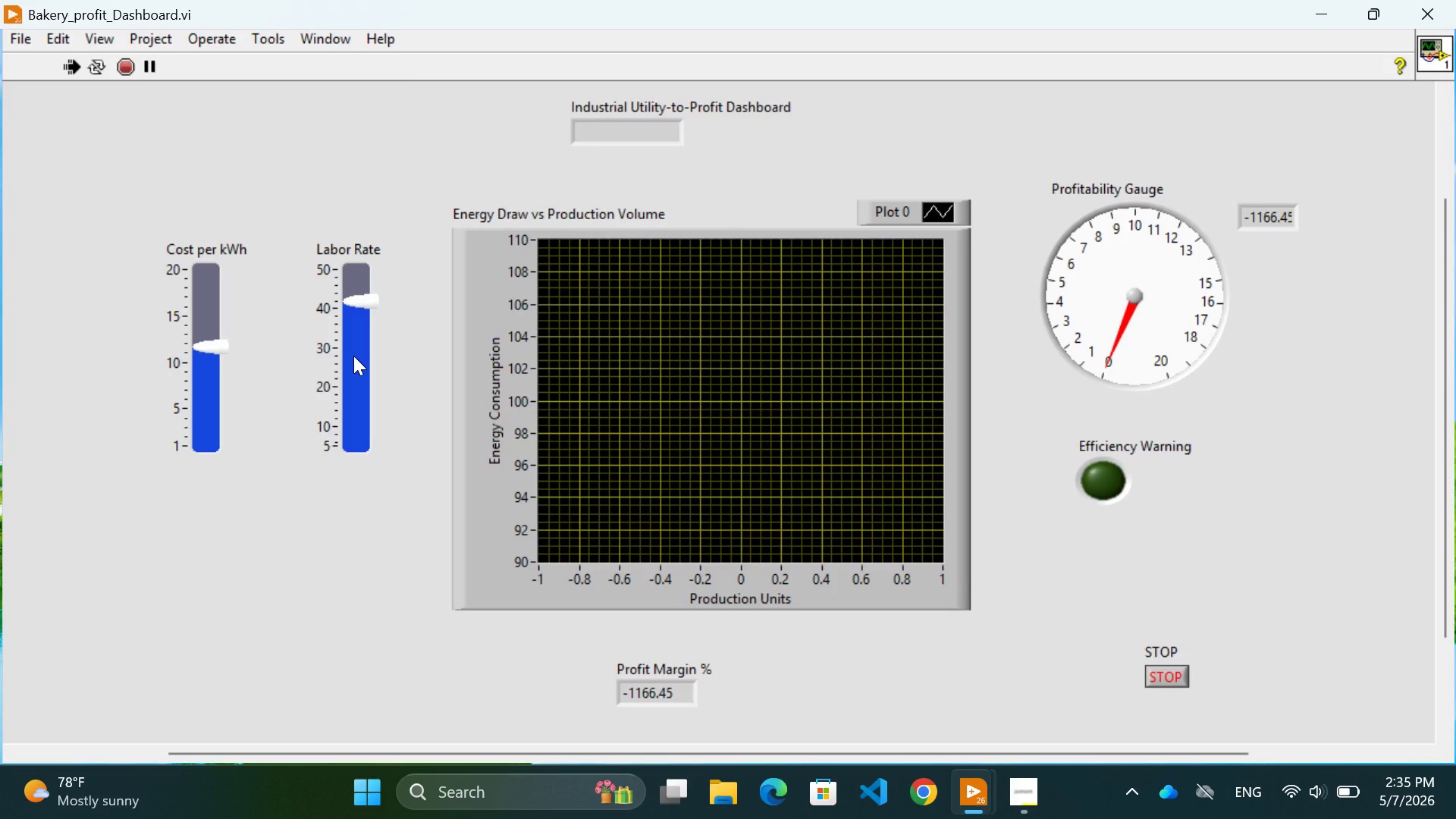 
left_click([353, 356])
 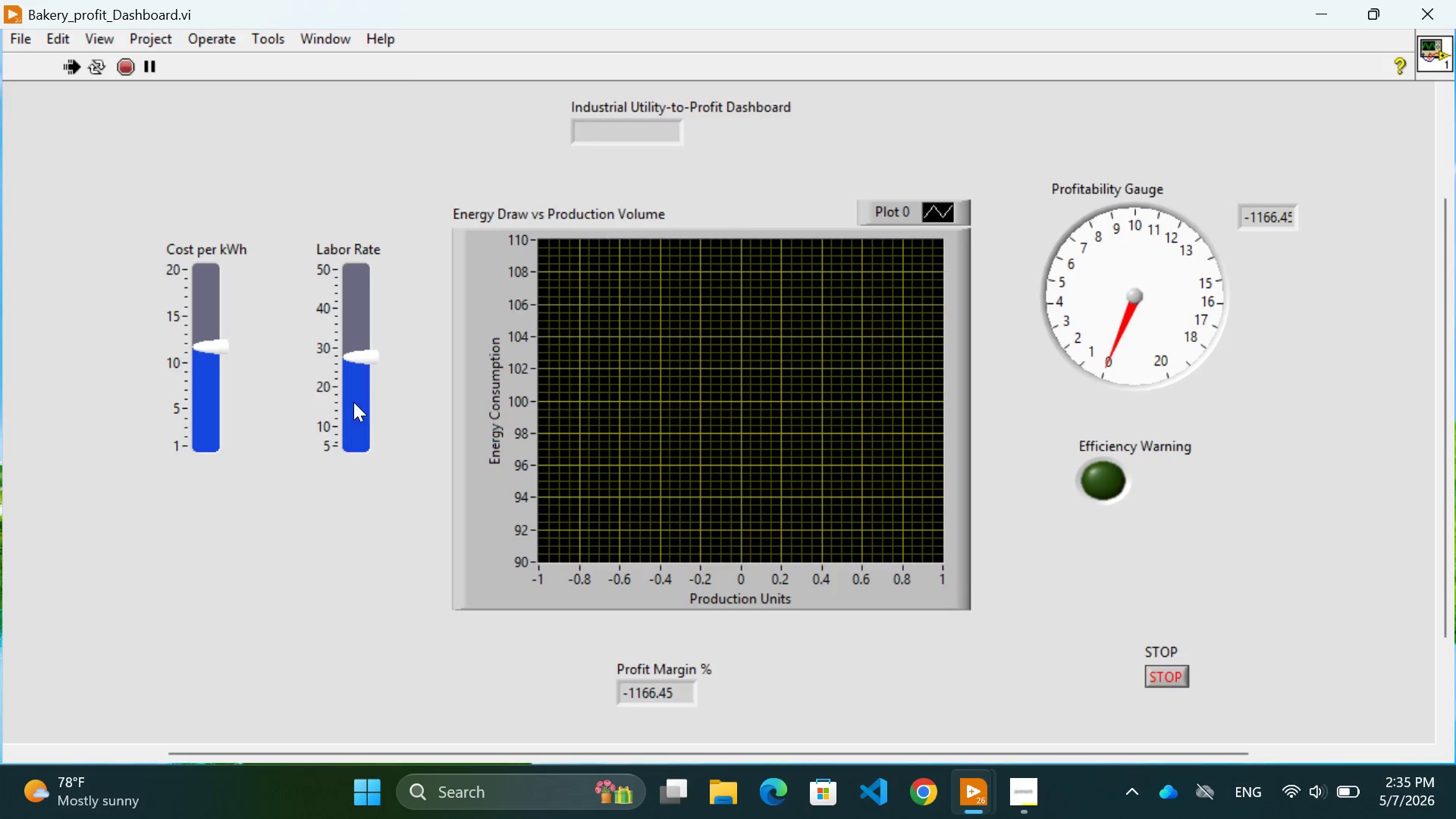 
left_click([353, 402])
 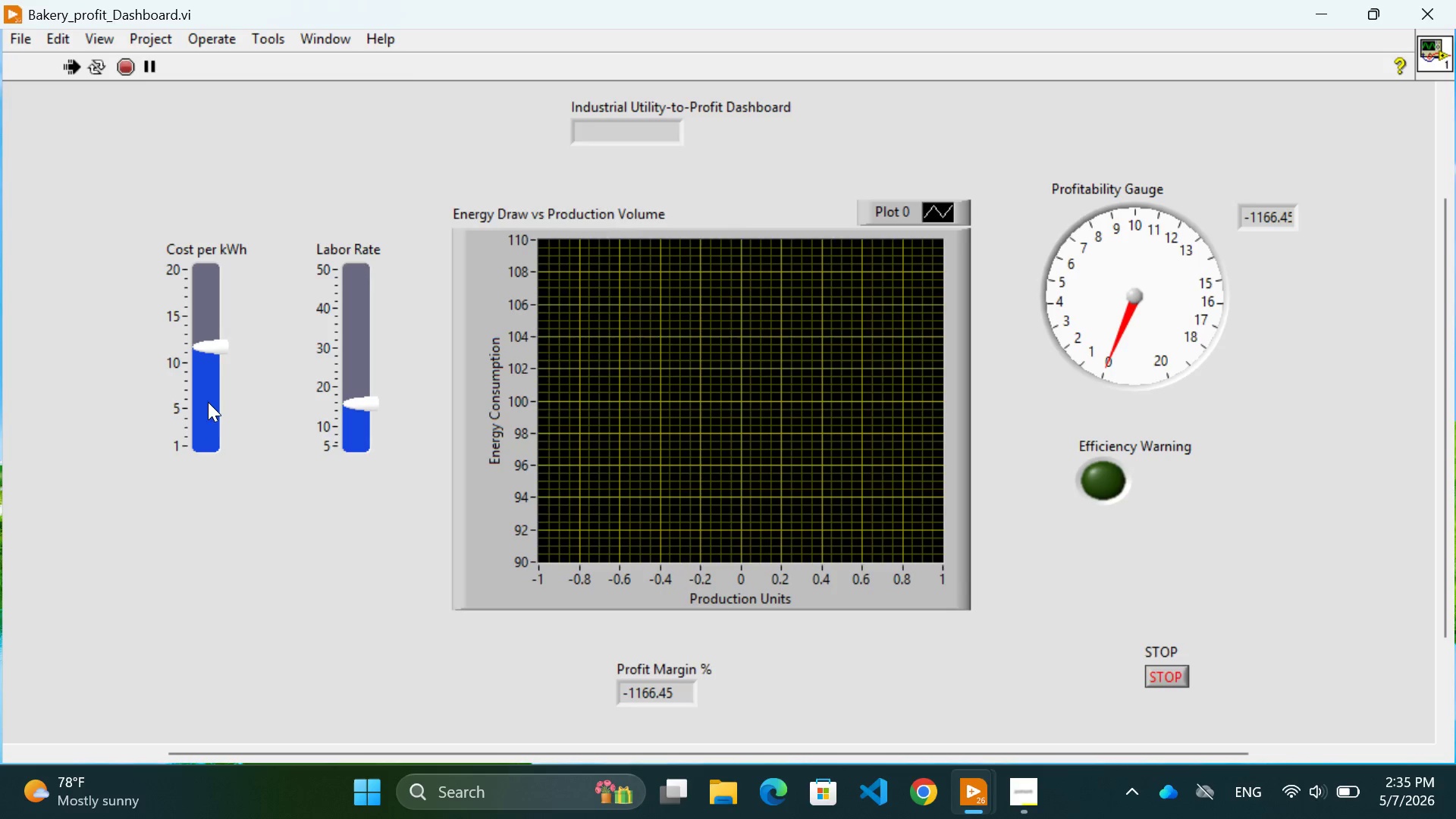 
left_click([204, 400])
 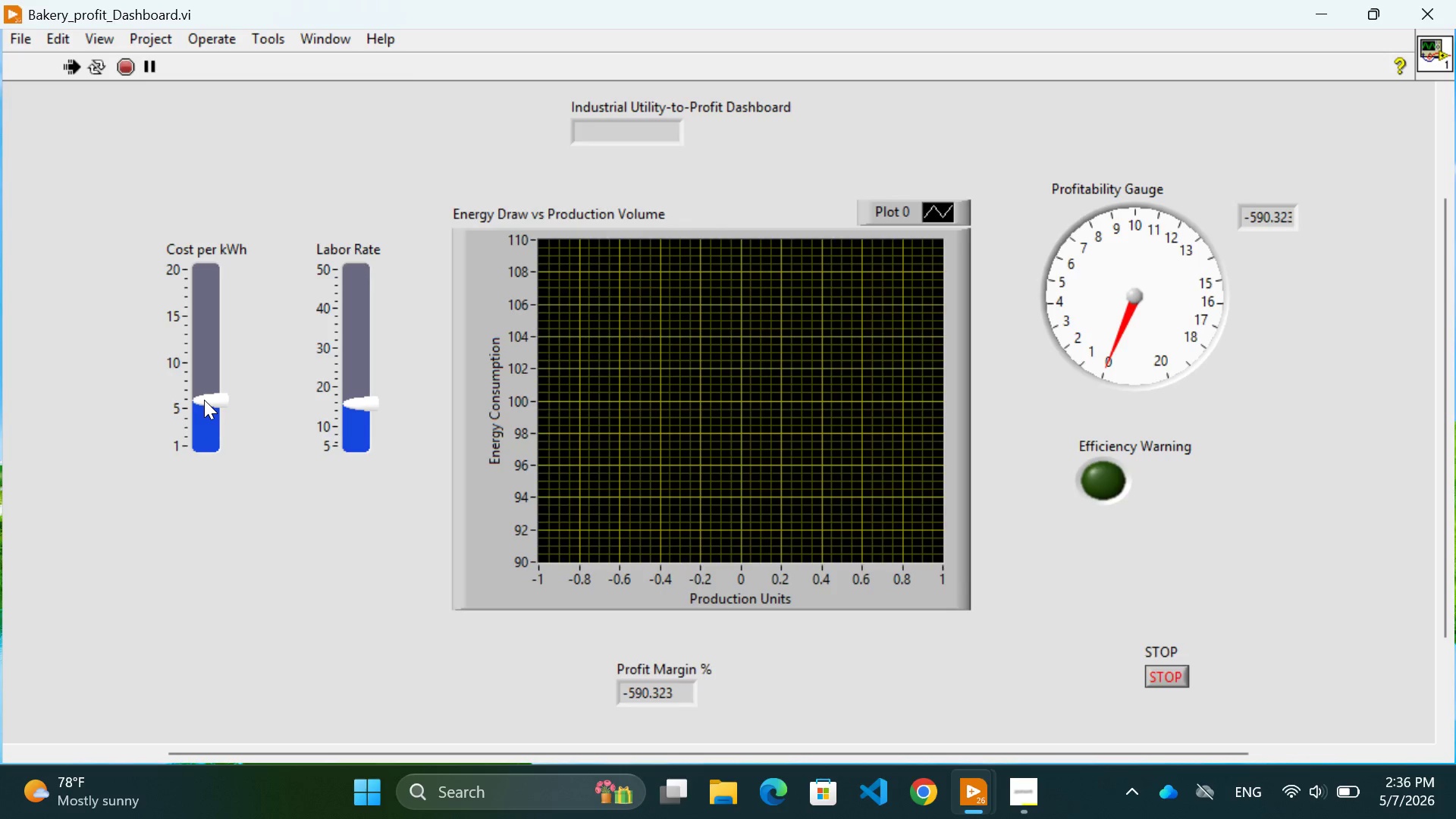 
wait(76.19)
 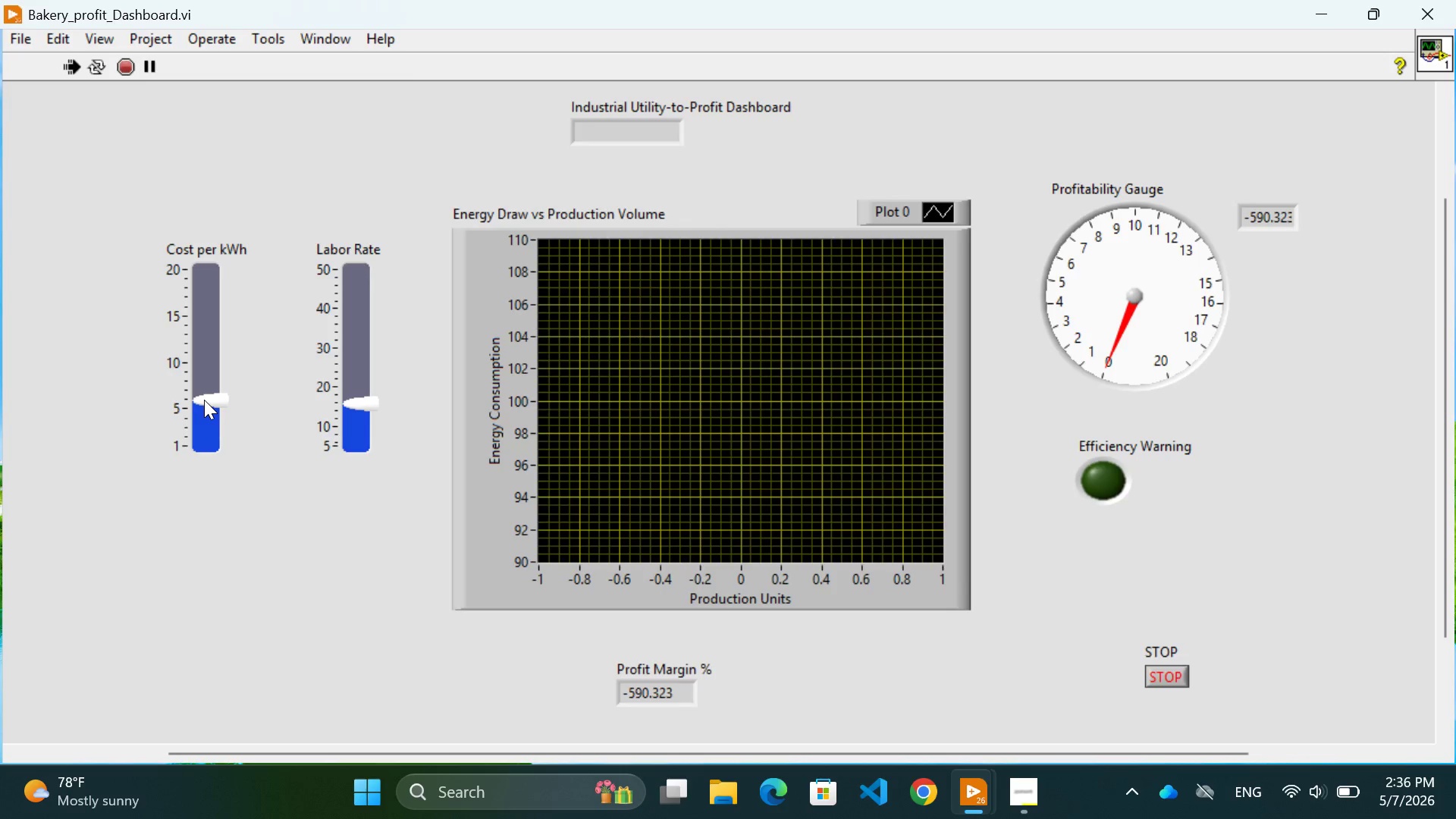 
left_click([198, 425])
 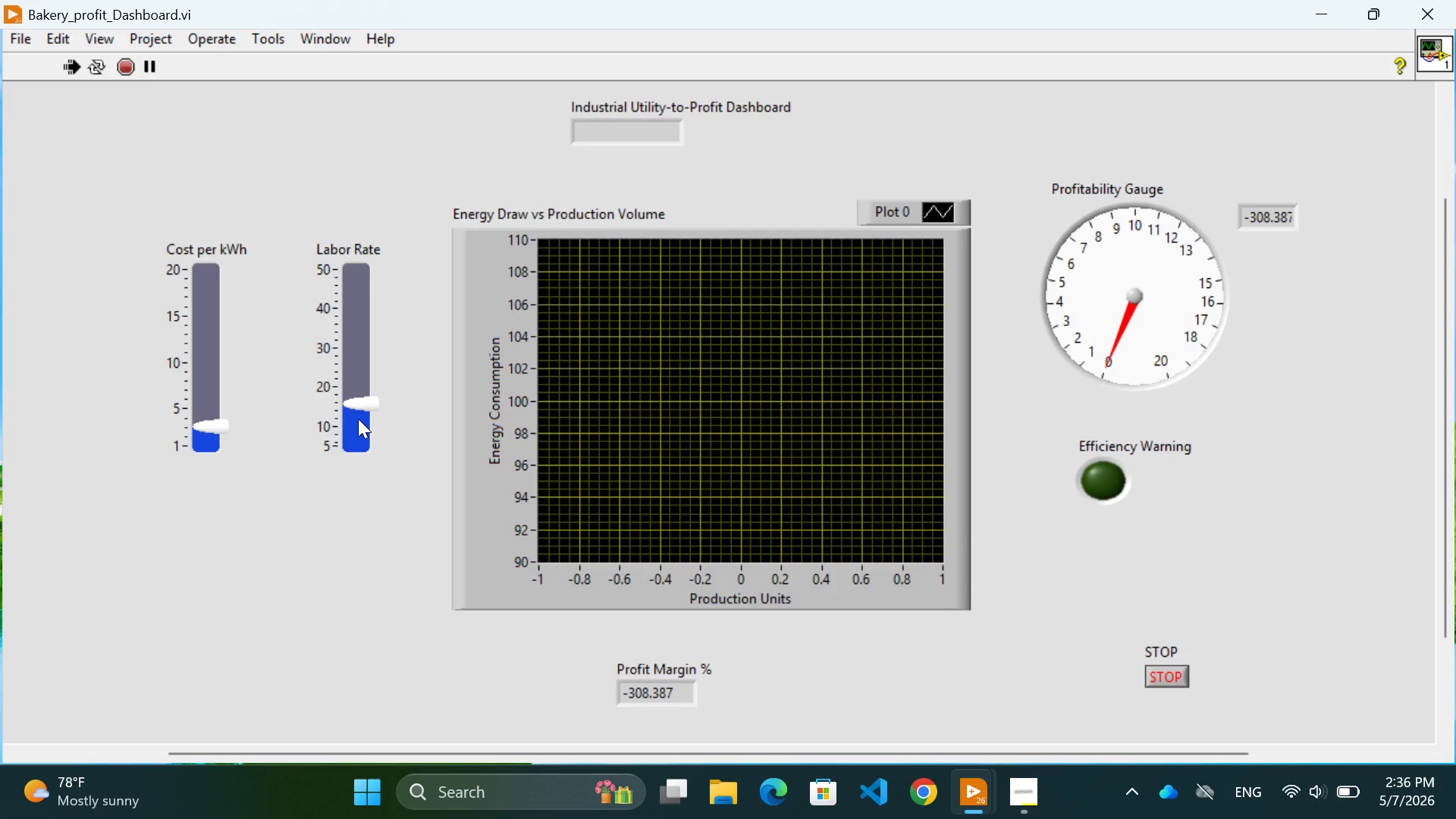 
left_click([358, 419])
 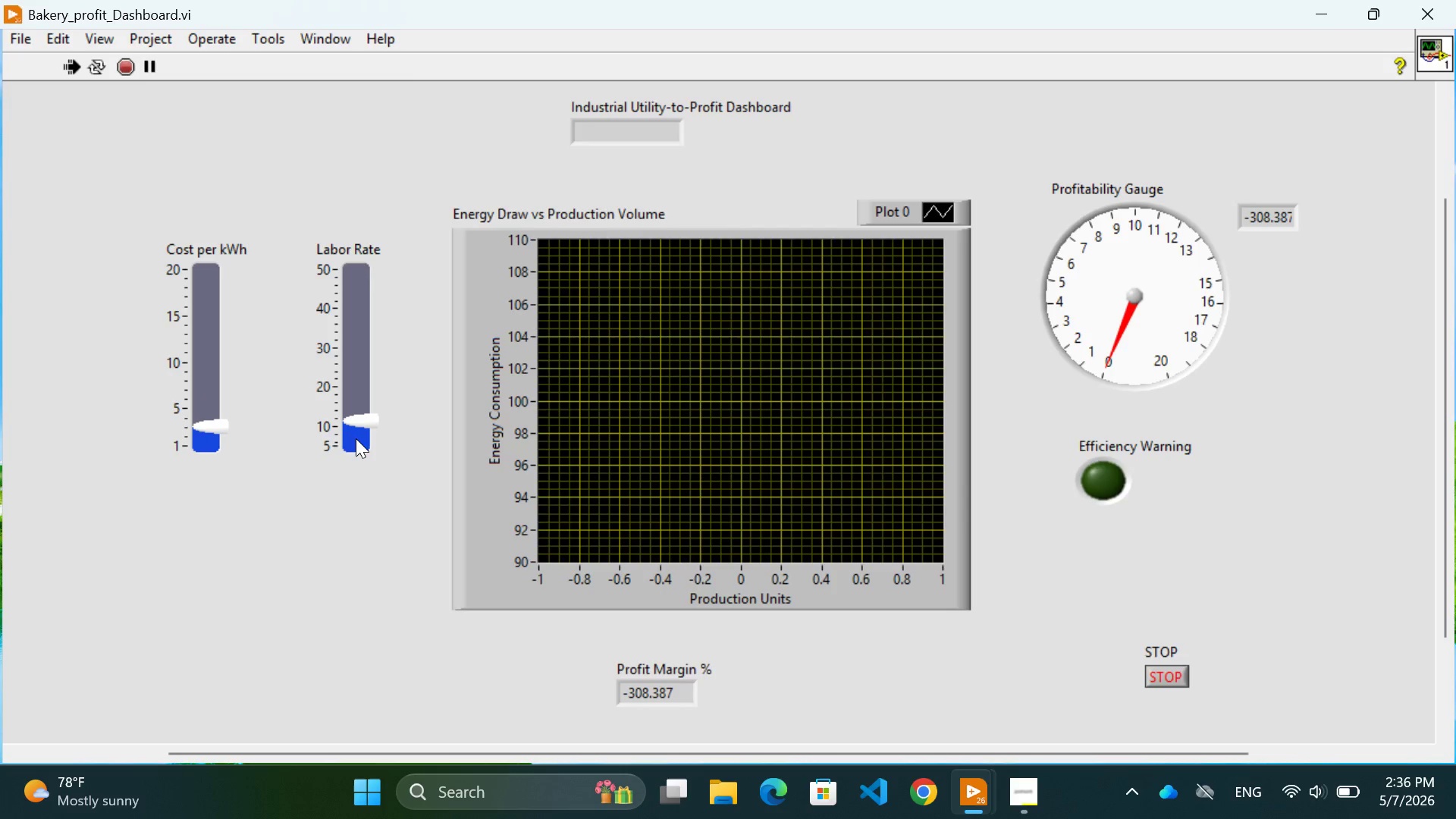 
left_click([356, 438])
 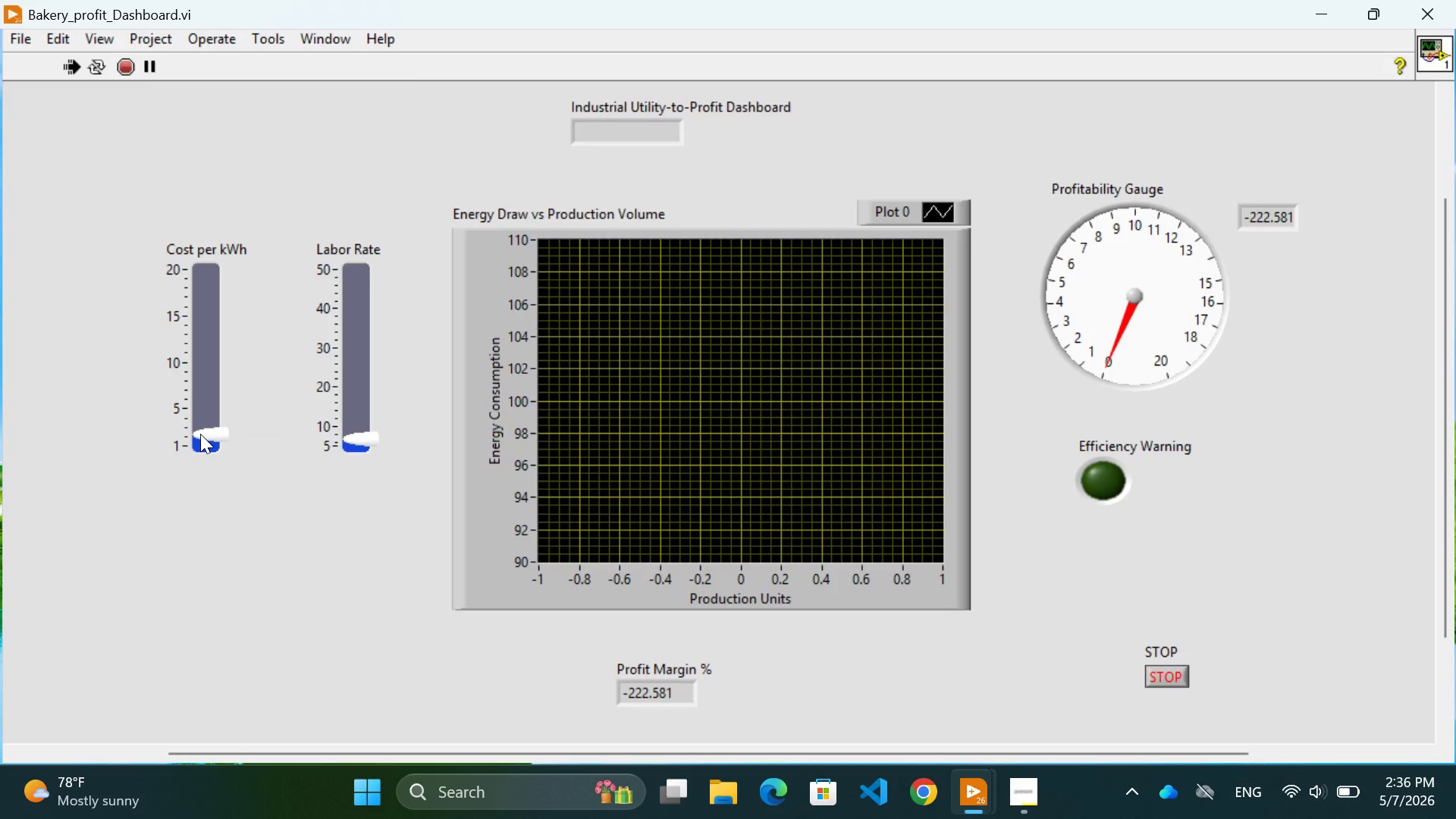 
double_click([203, 421])
 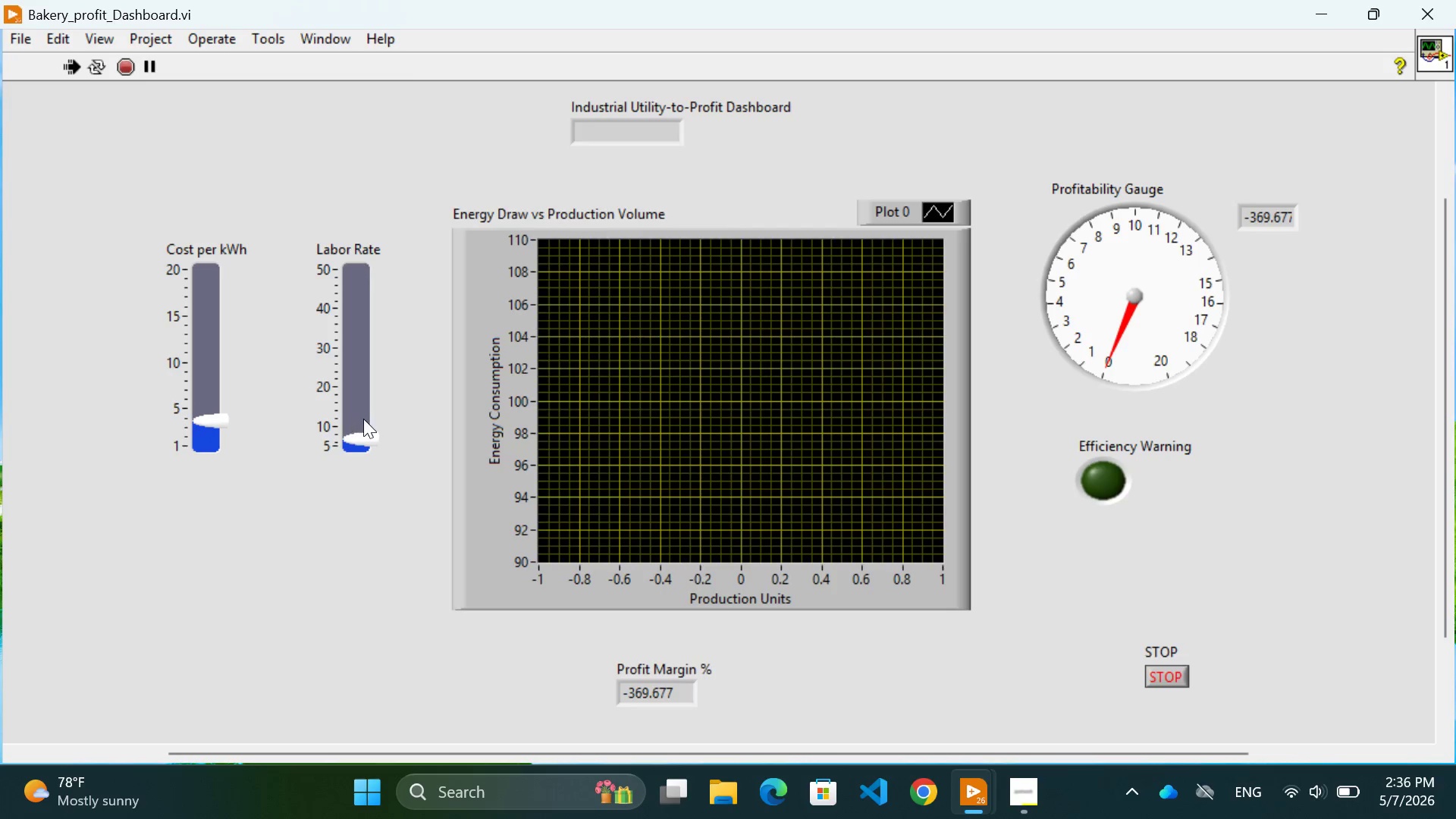 
left_click([363, 419])
 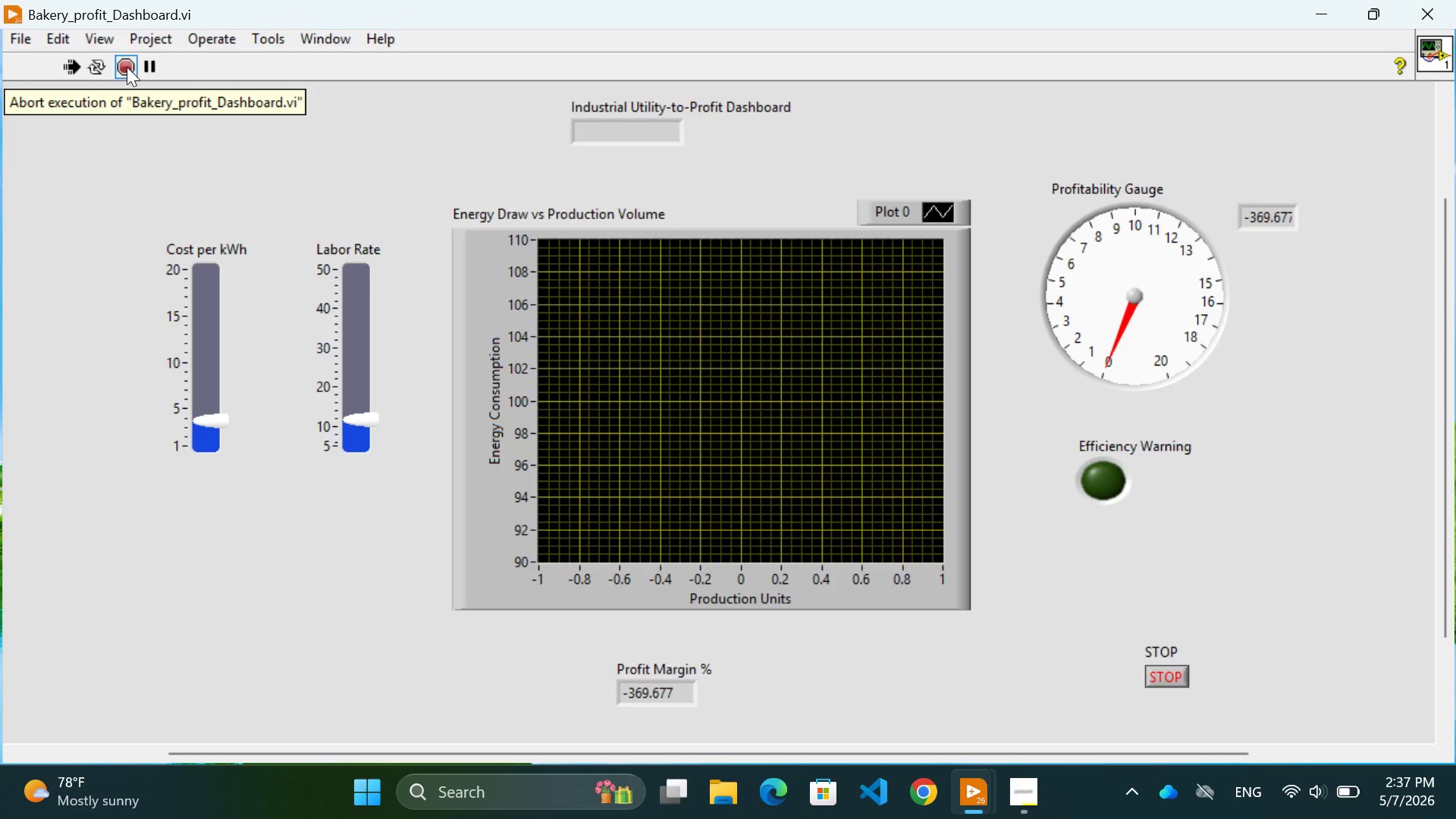 
wait(6.12)
 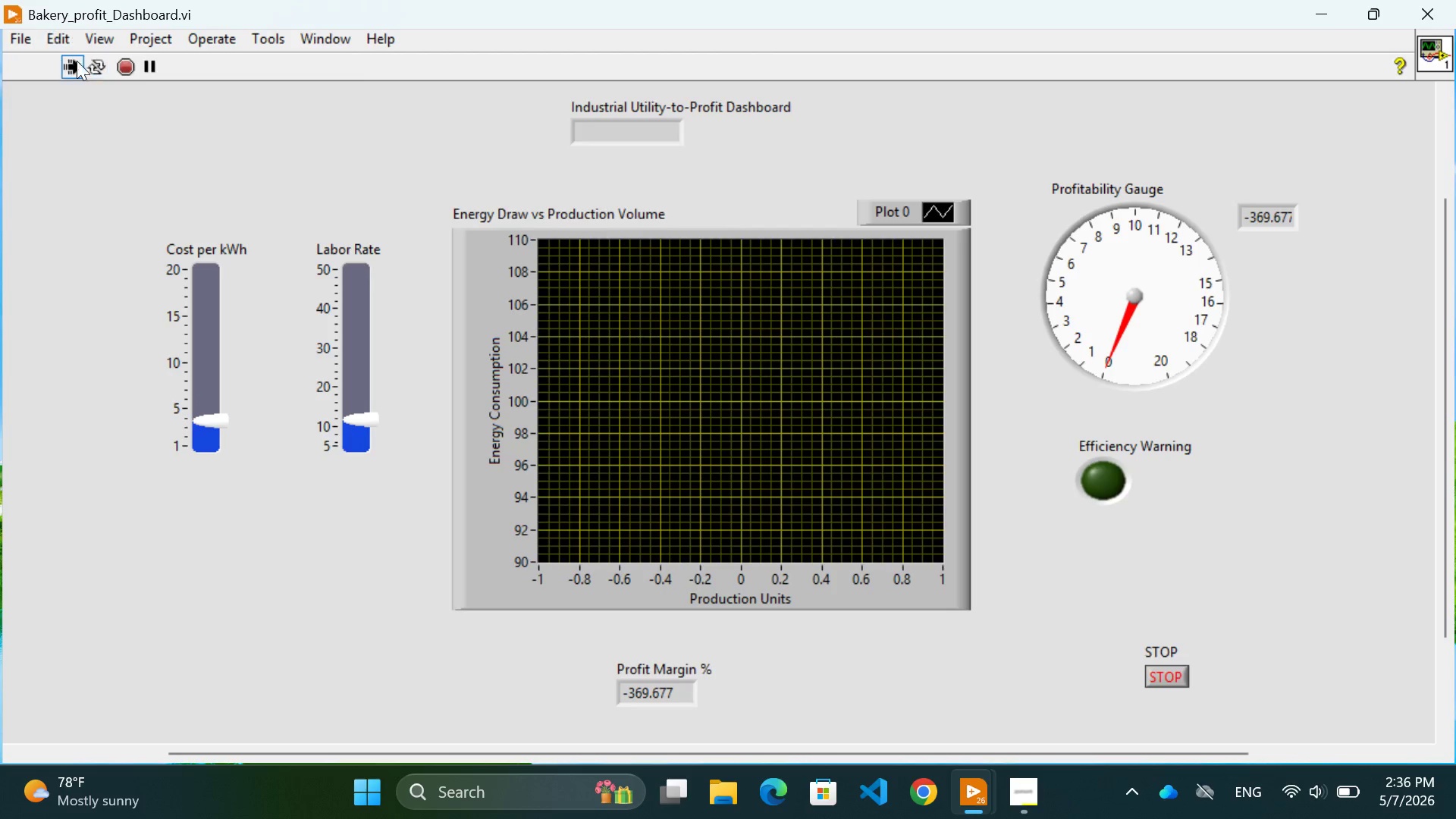 
left_click([127, 67])
 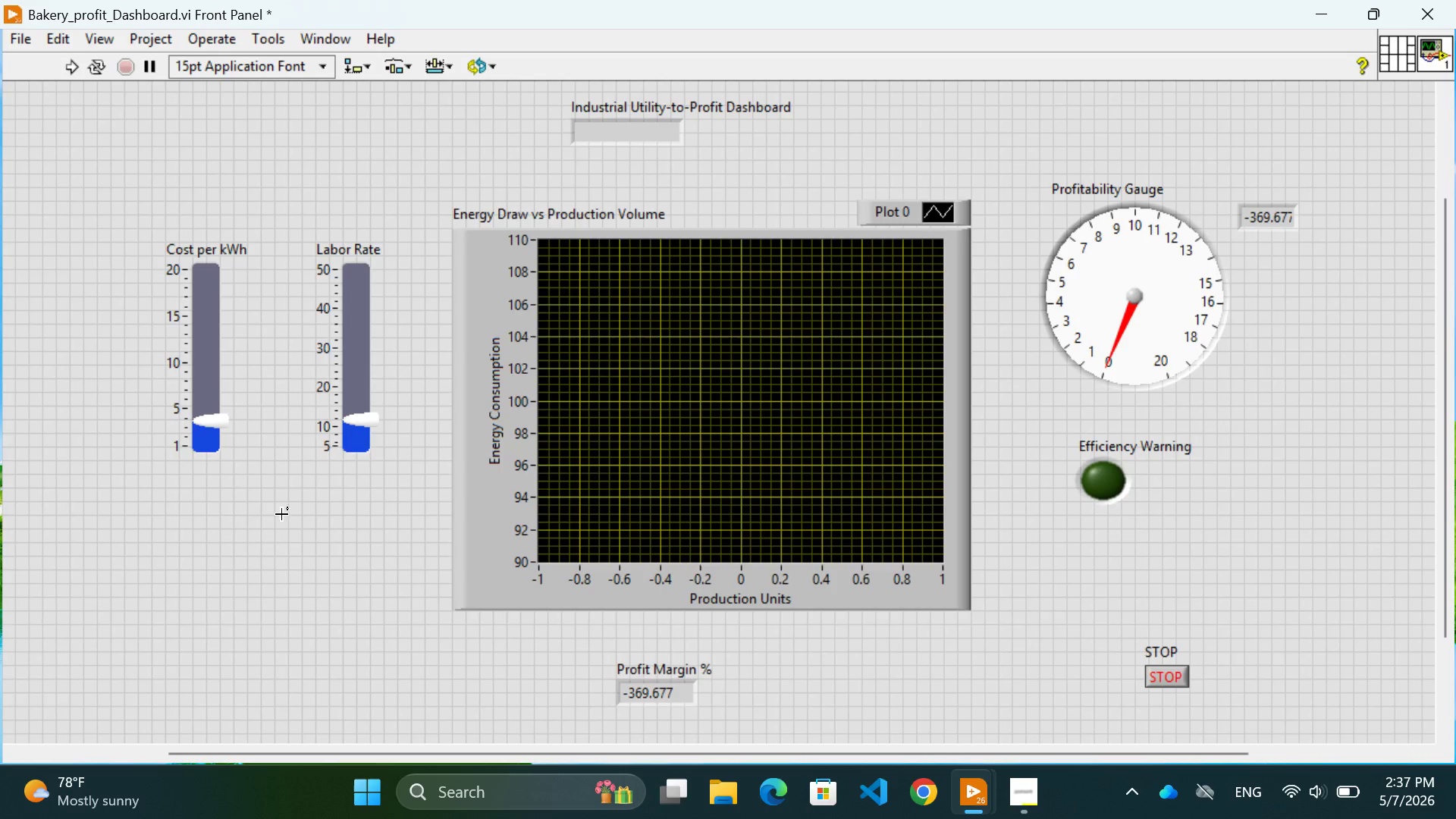 
left_click([271, 505])
 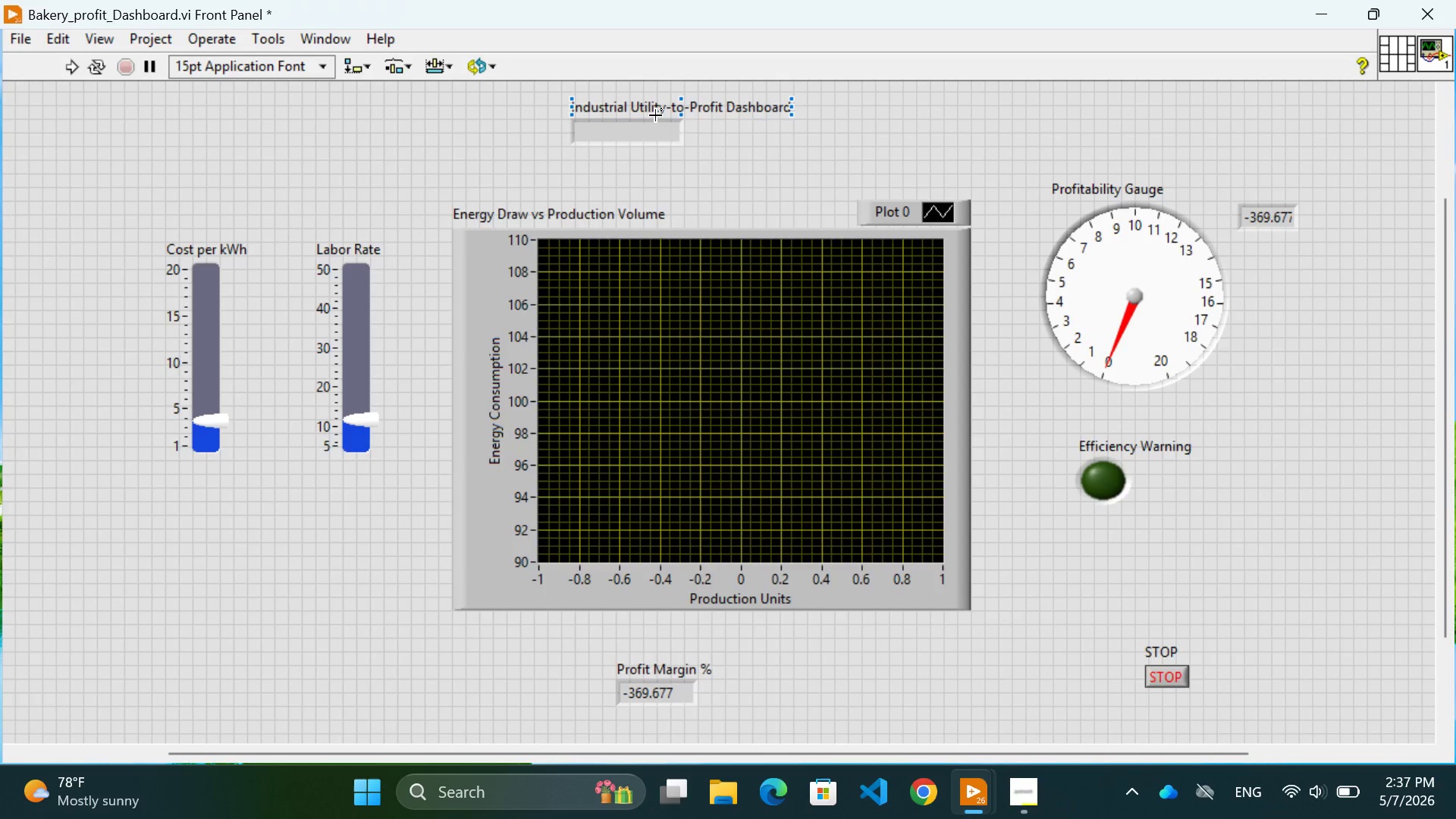 
wait(52.42)
 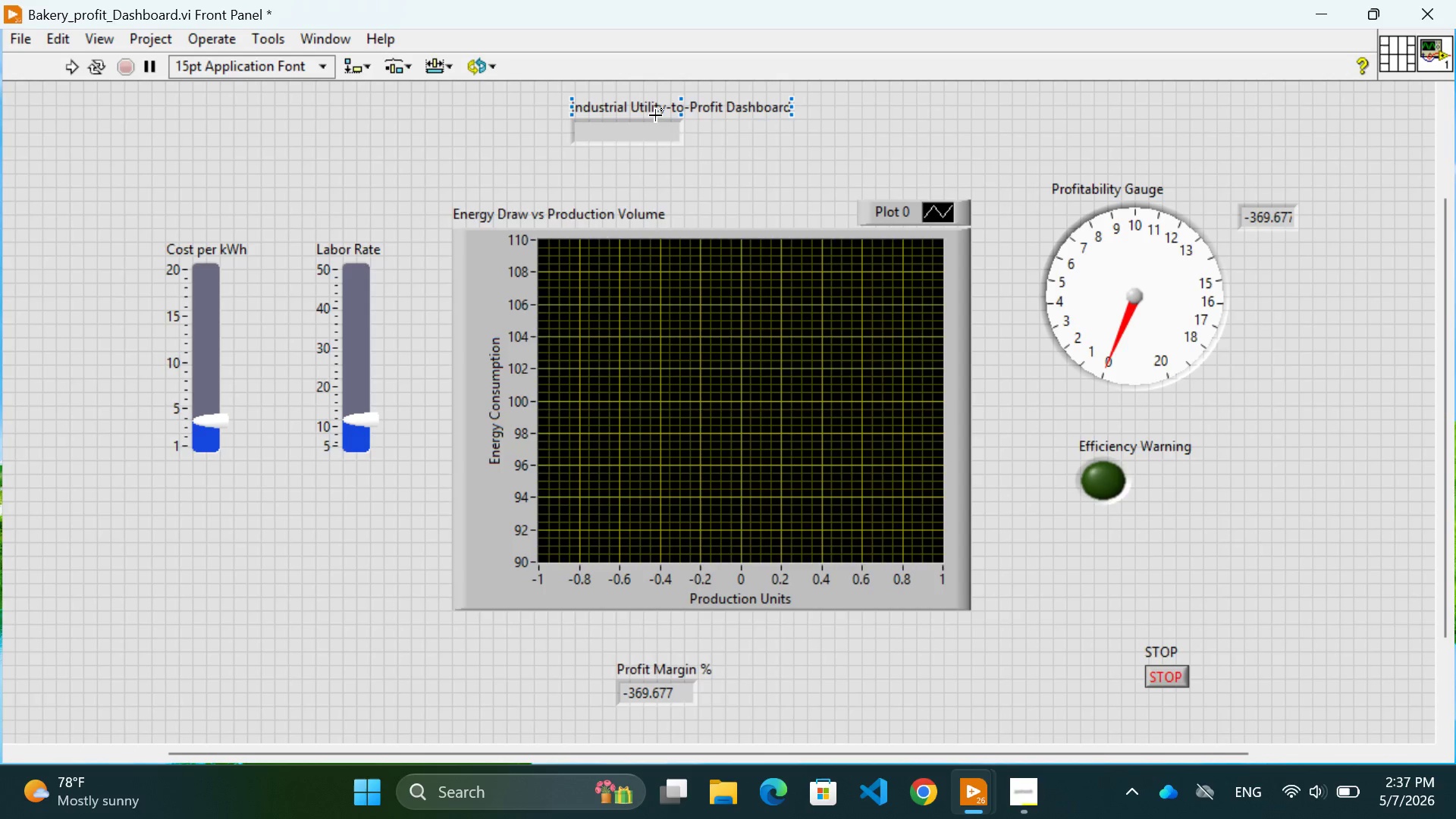 
left_click([890, 701])
 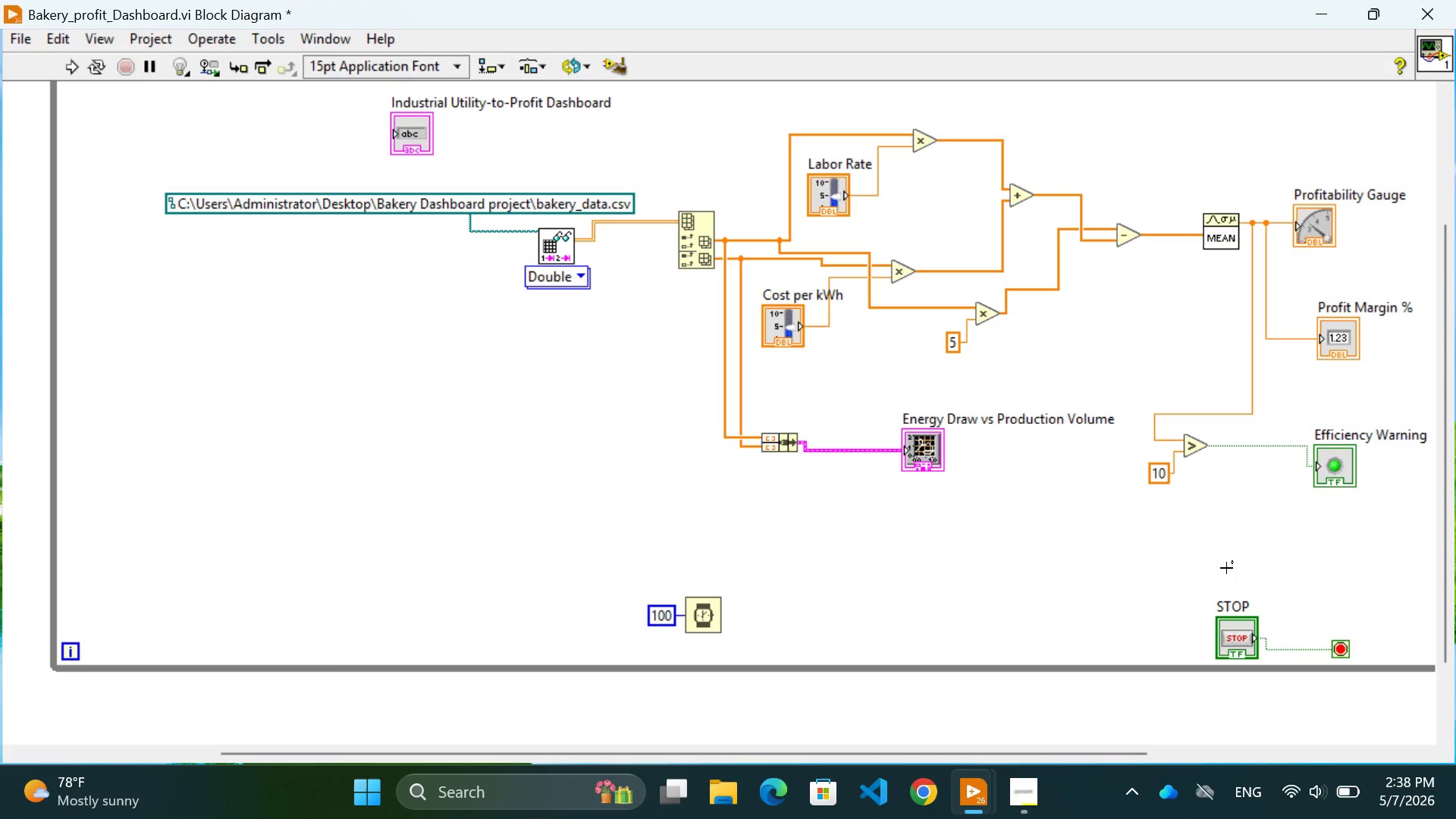 
double_click([1164, 469])
 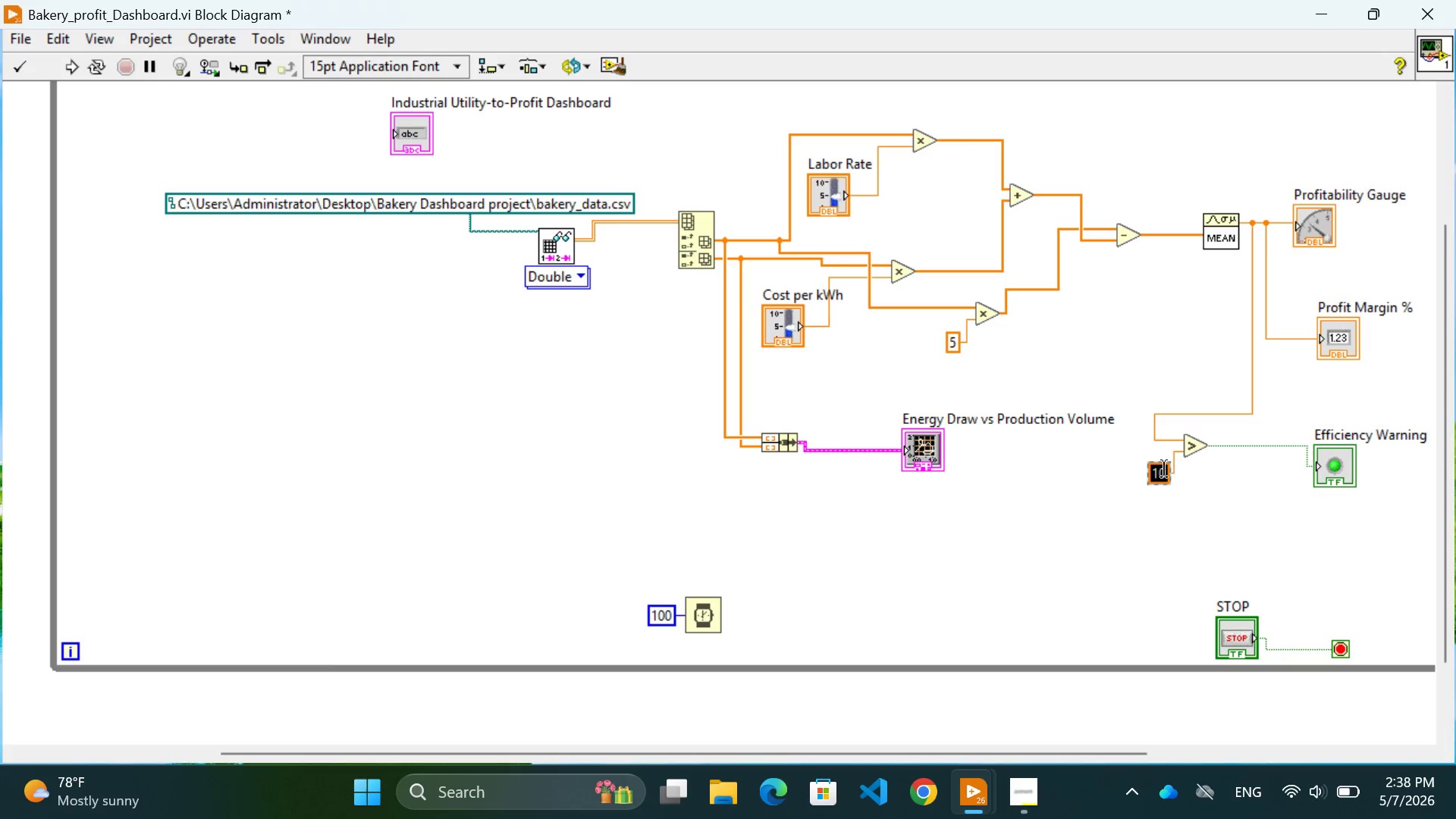 
key(2)
 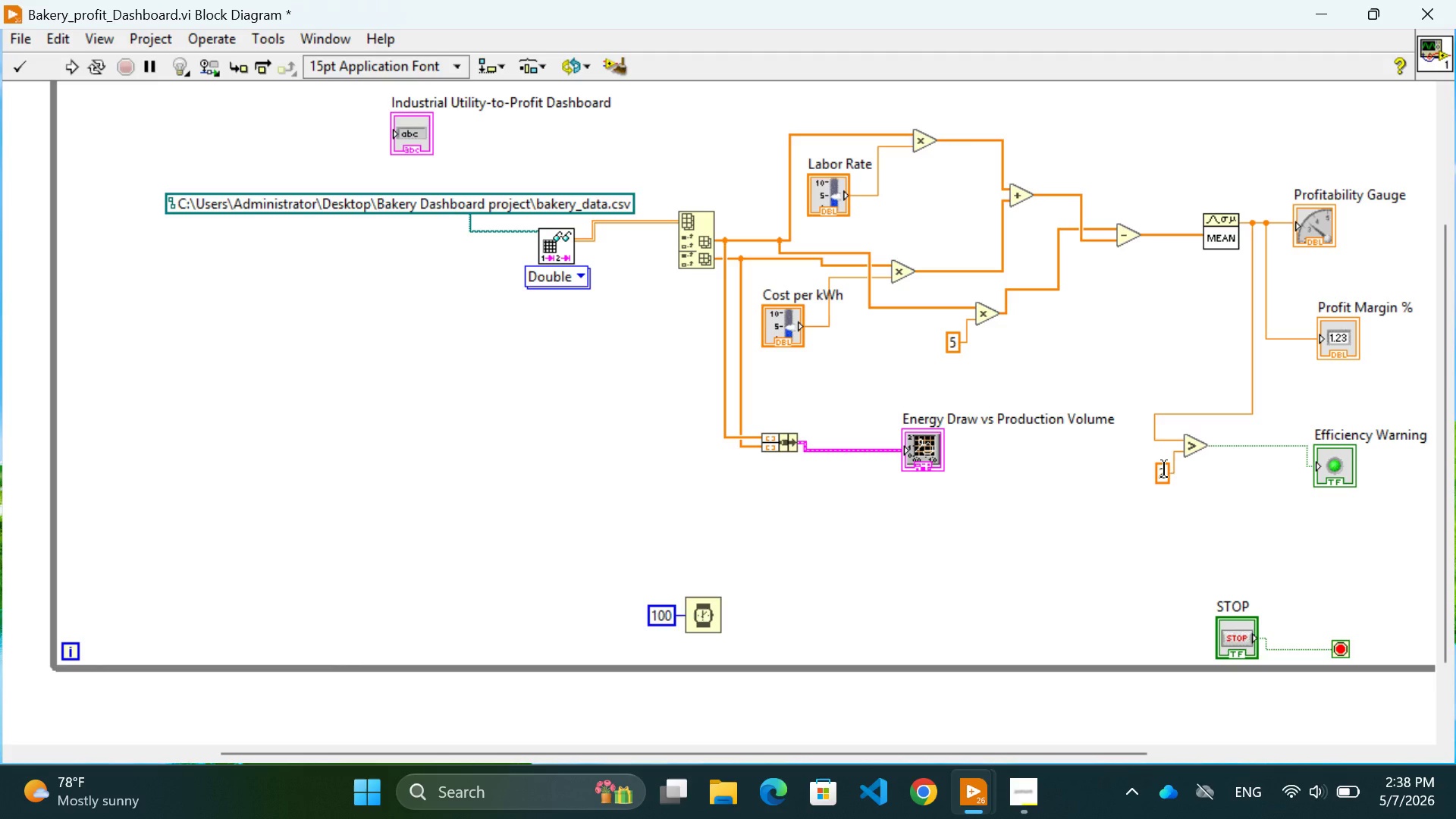 
wait(9.09)
 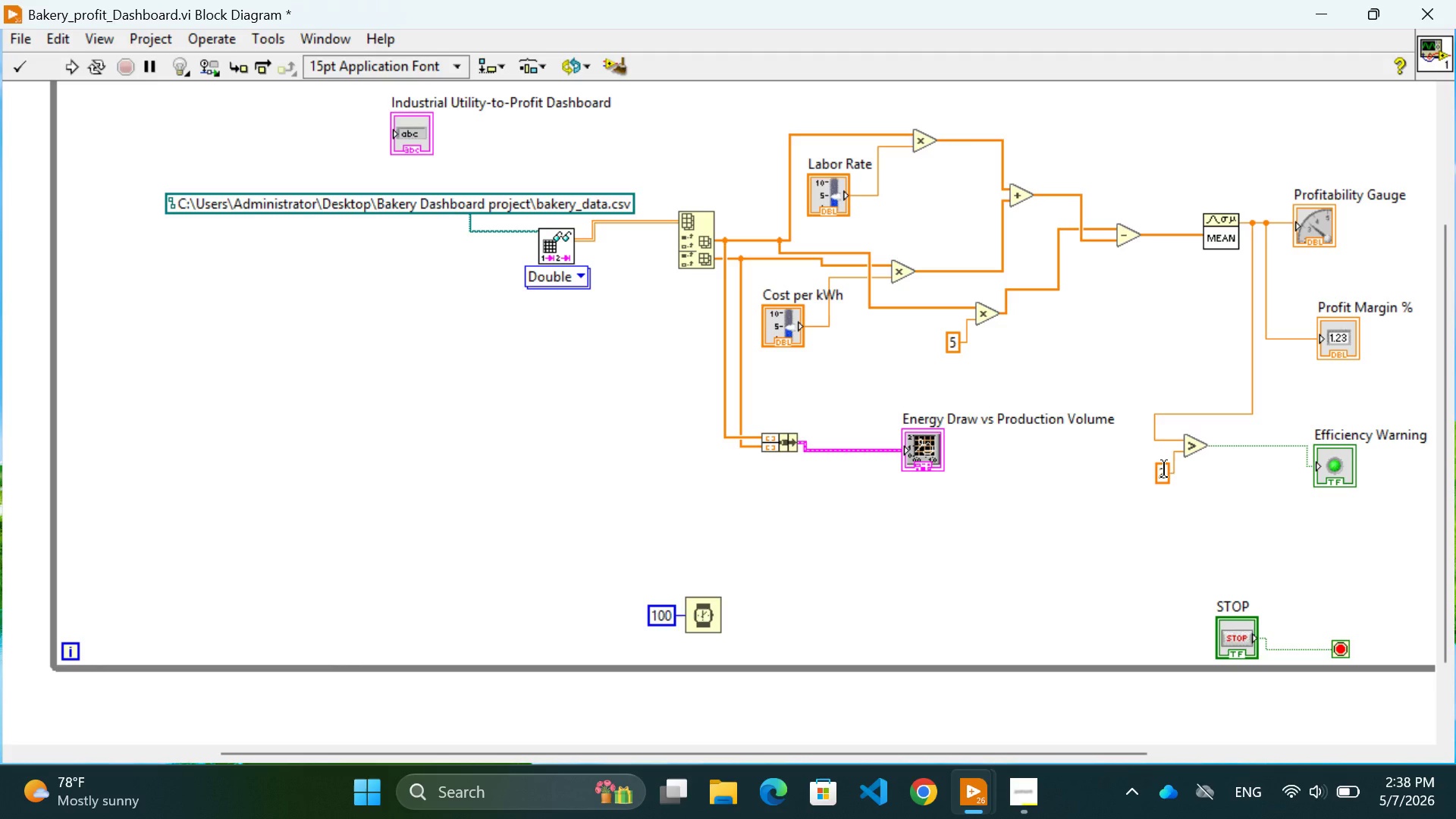 
key(Enter)
 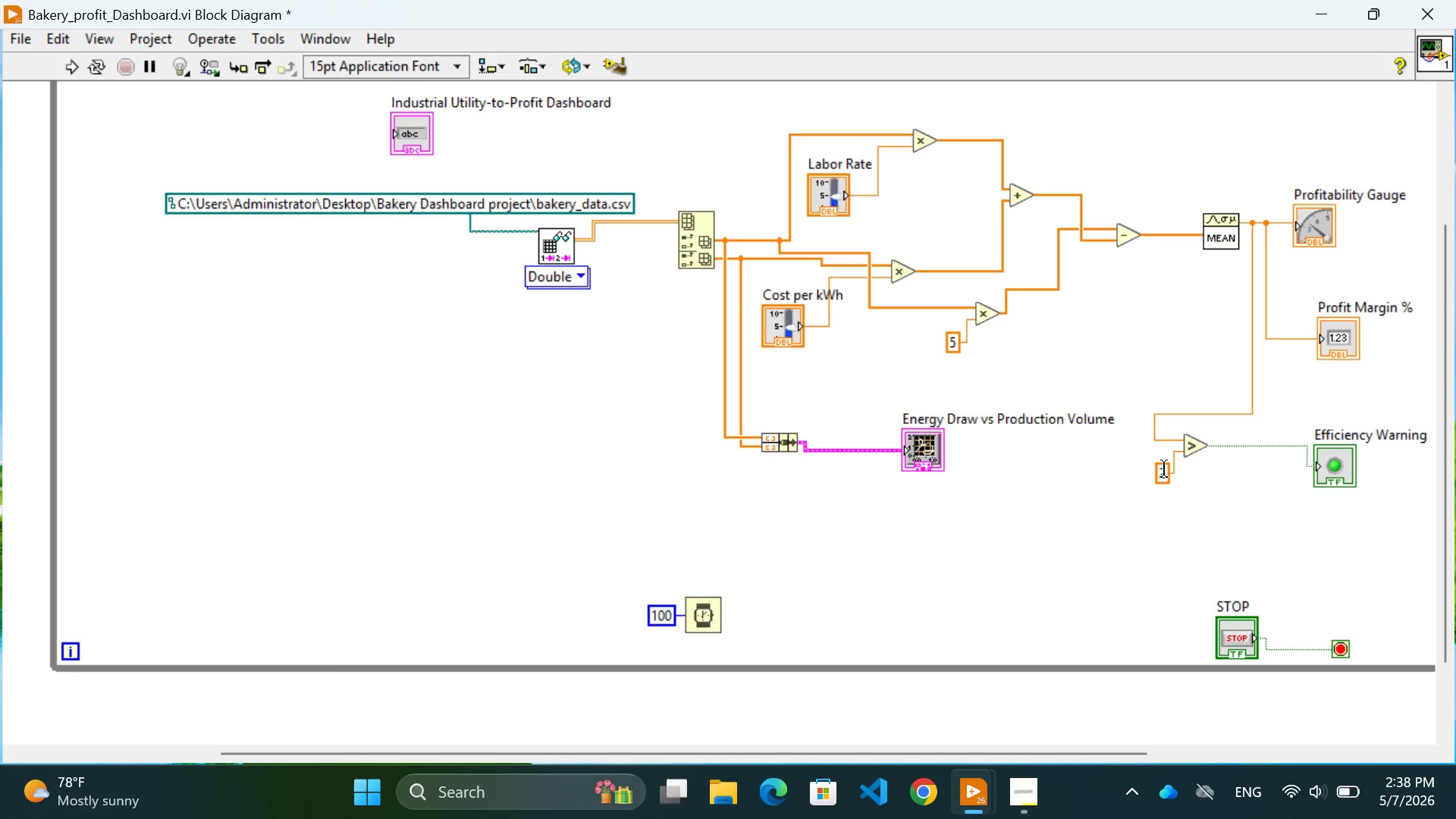 
wait(46.42)
 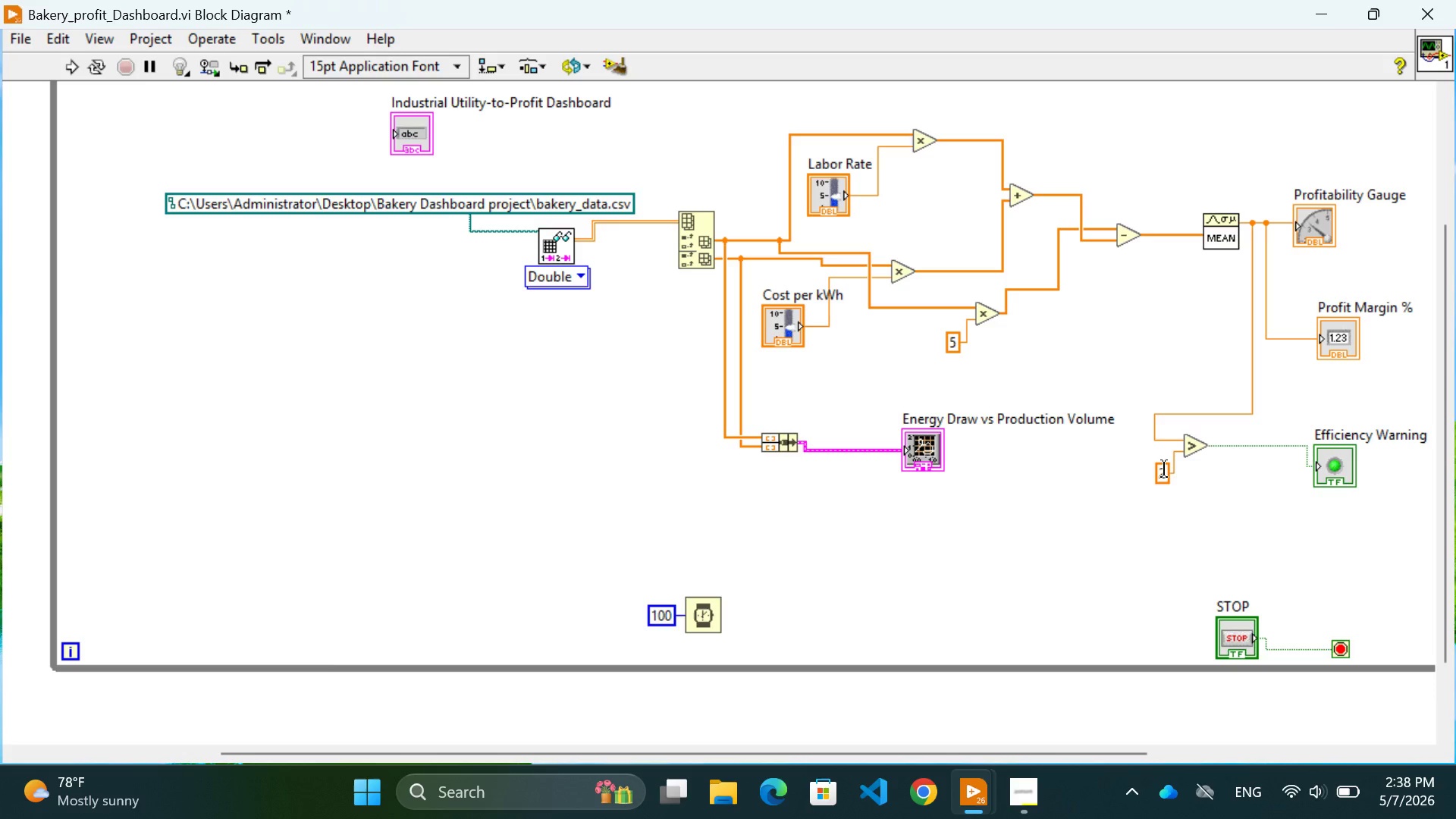 
left_click([1067, 696])
 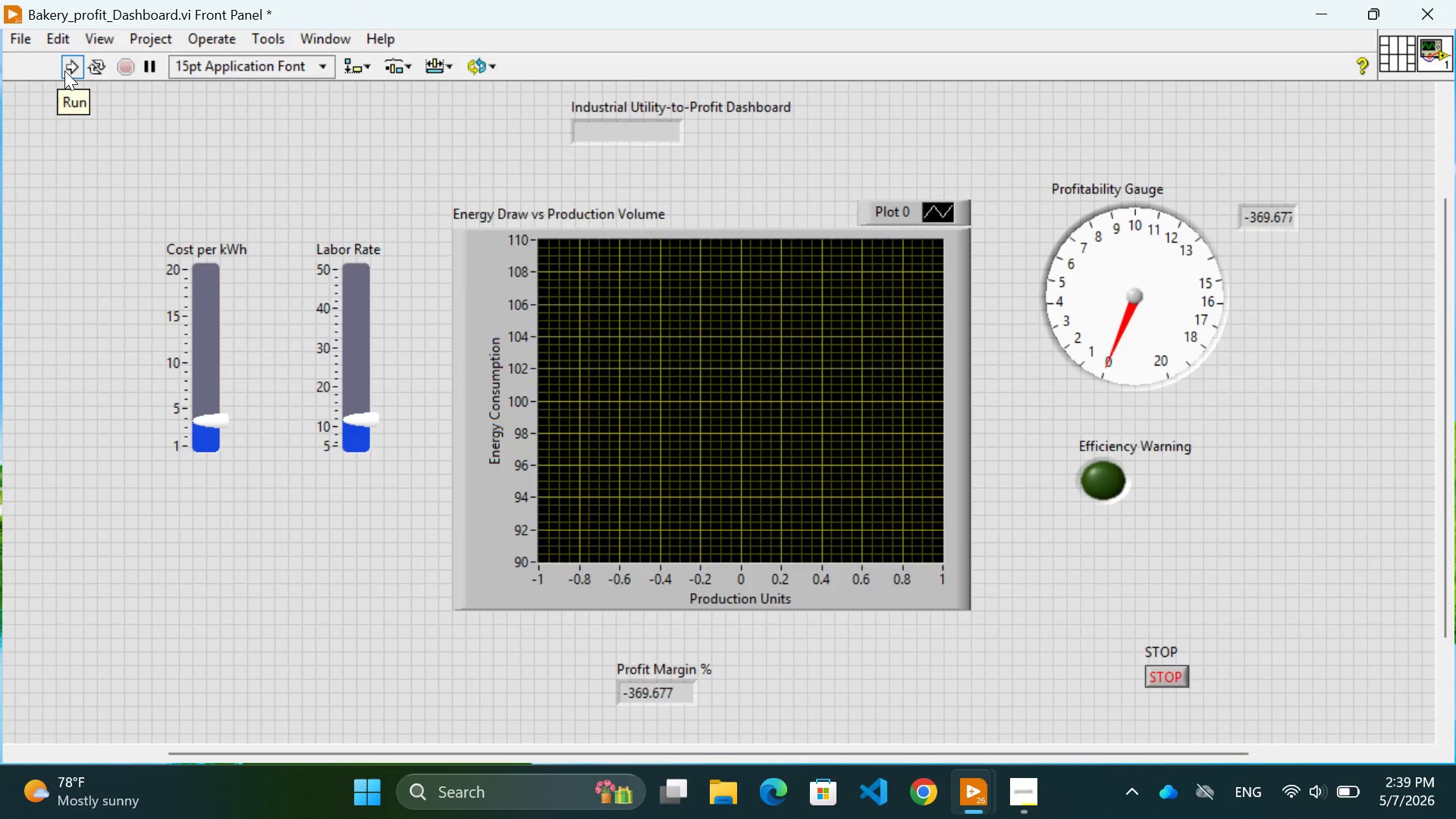 
left_click([64, 71])
 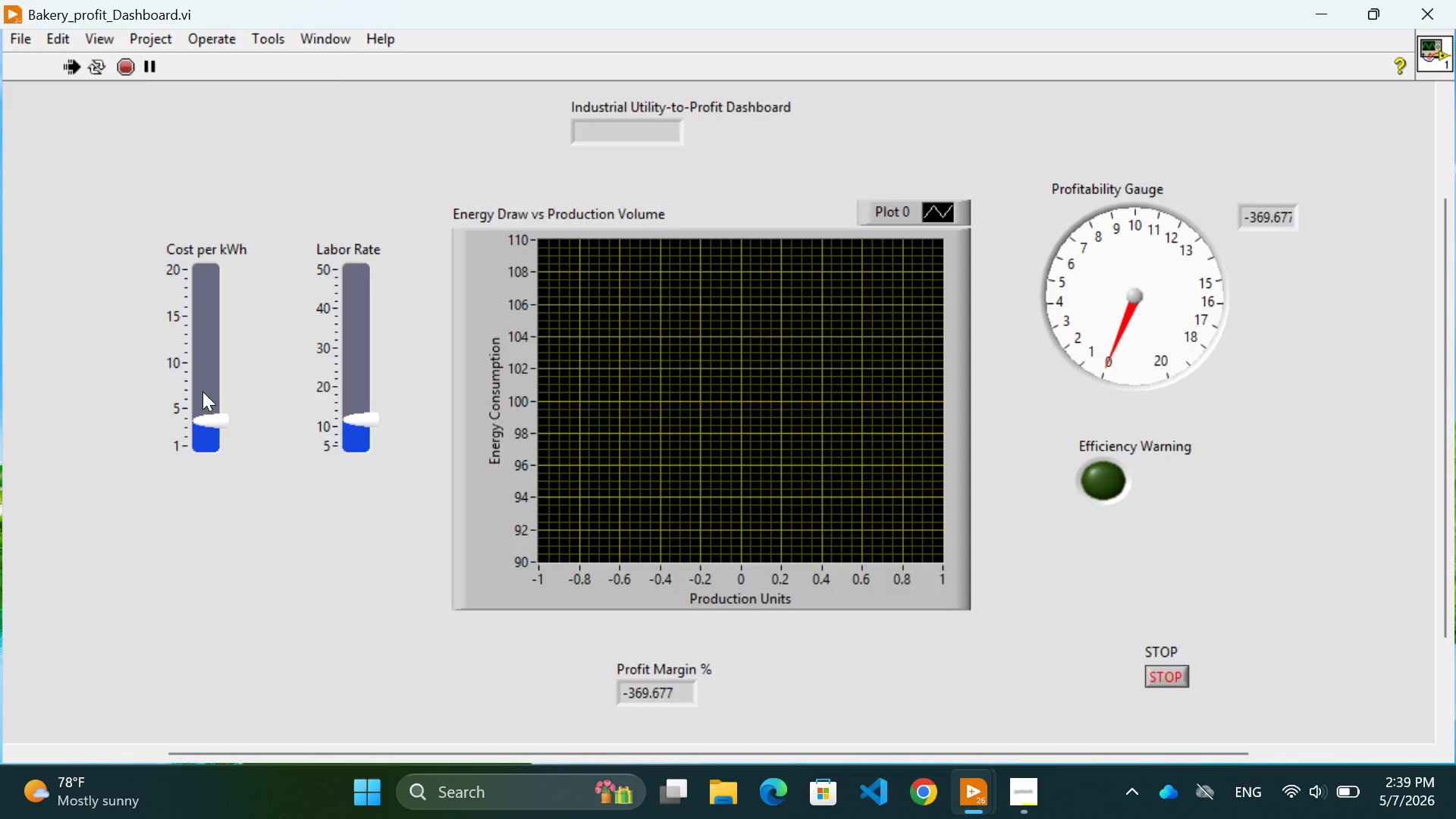 
left_click([202, 391])
 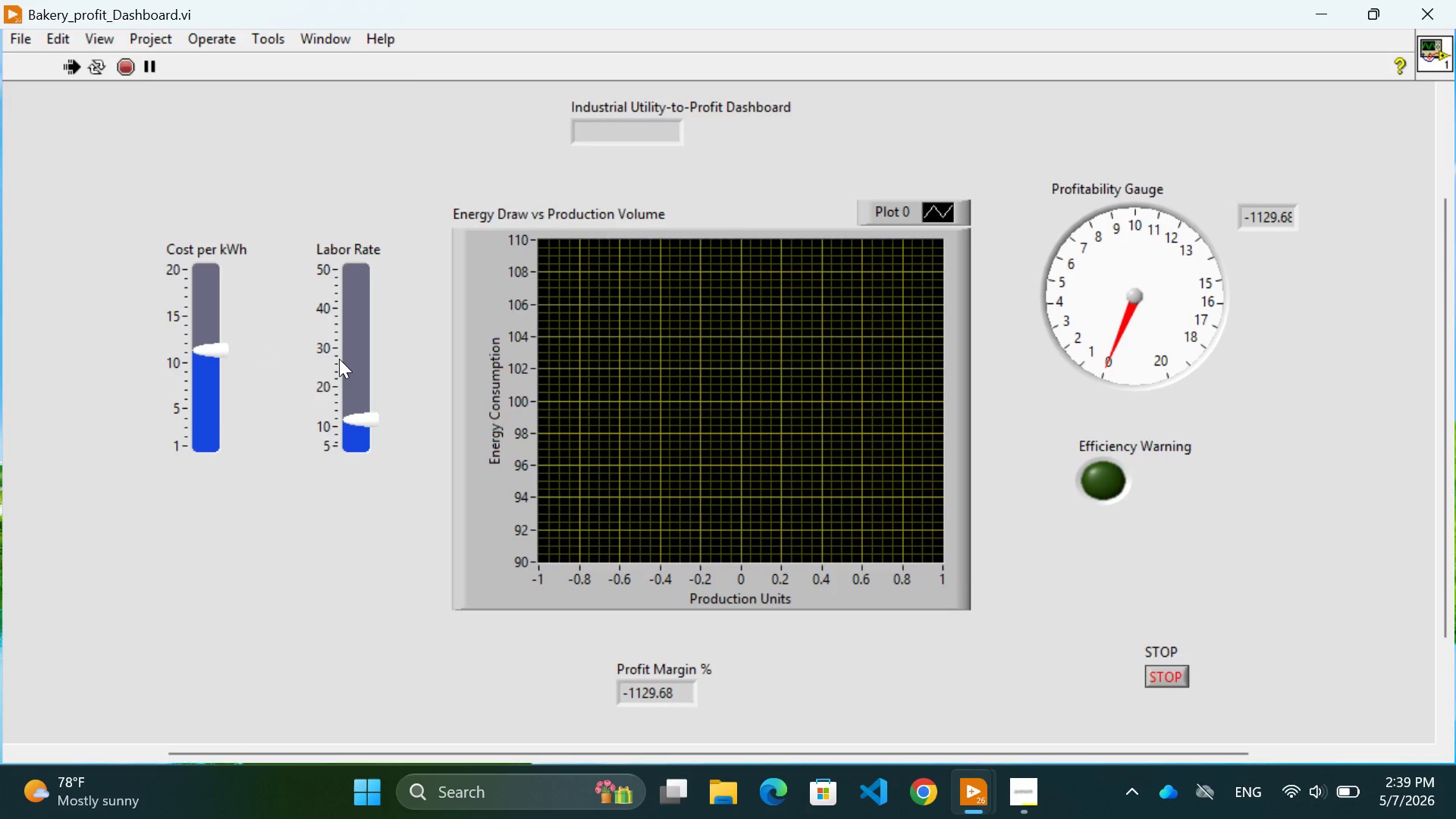 
left_click([354, 366])
 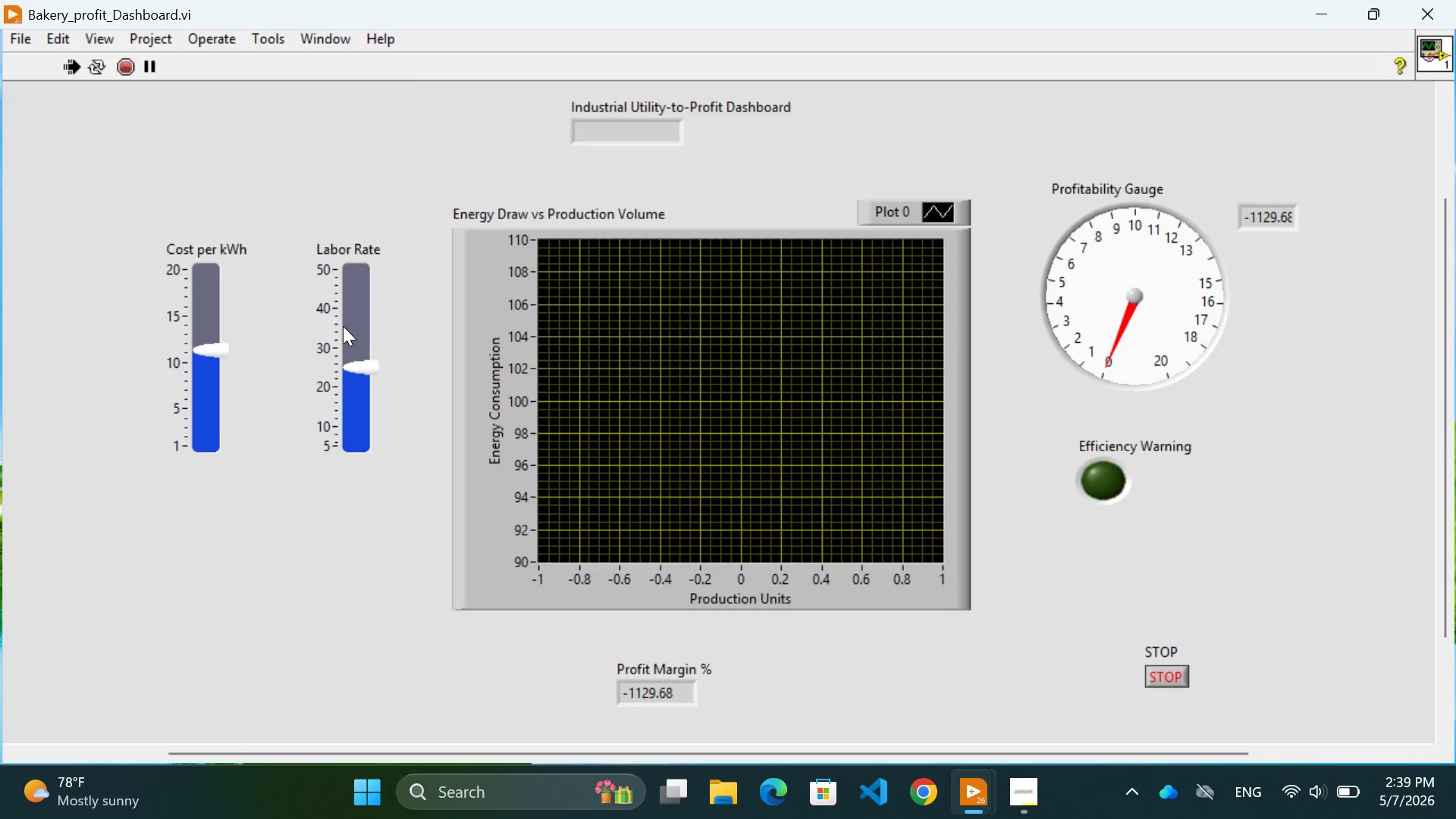 
left_click([343, 326])
 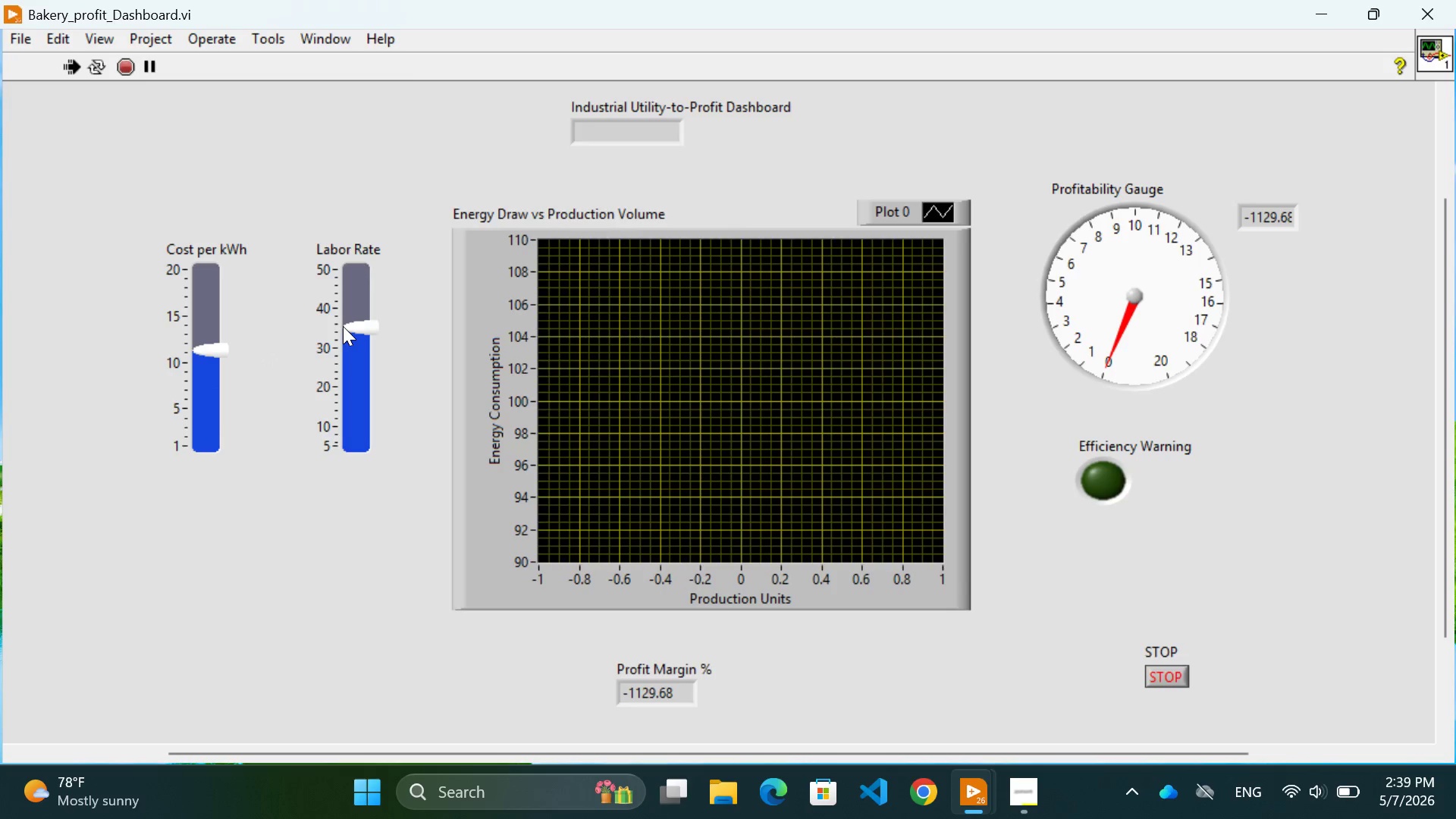 
left_click([343, 307])
 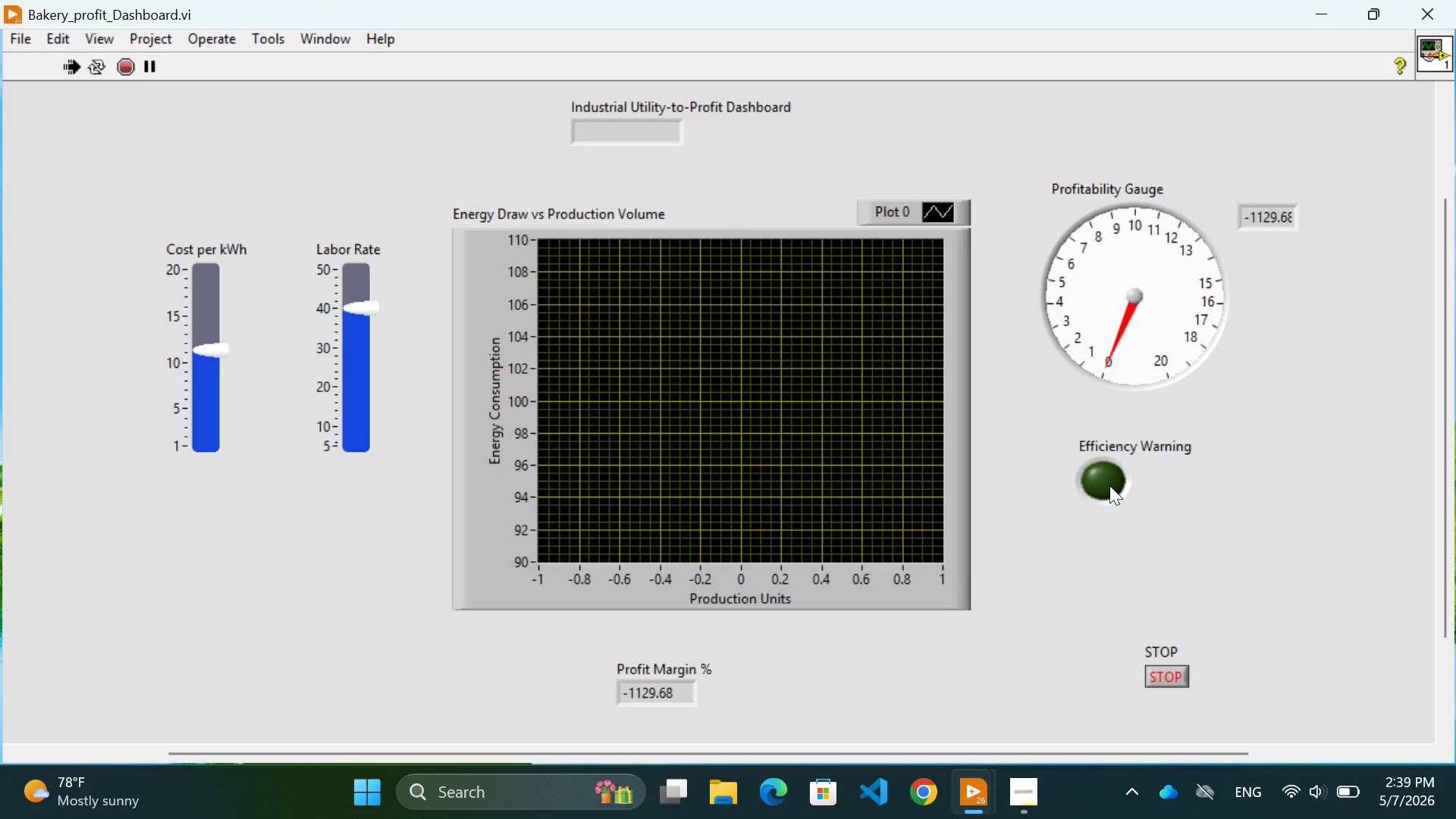 
left_click([1103, 483])
 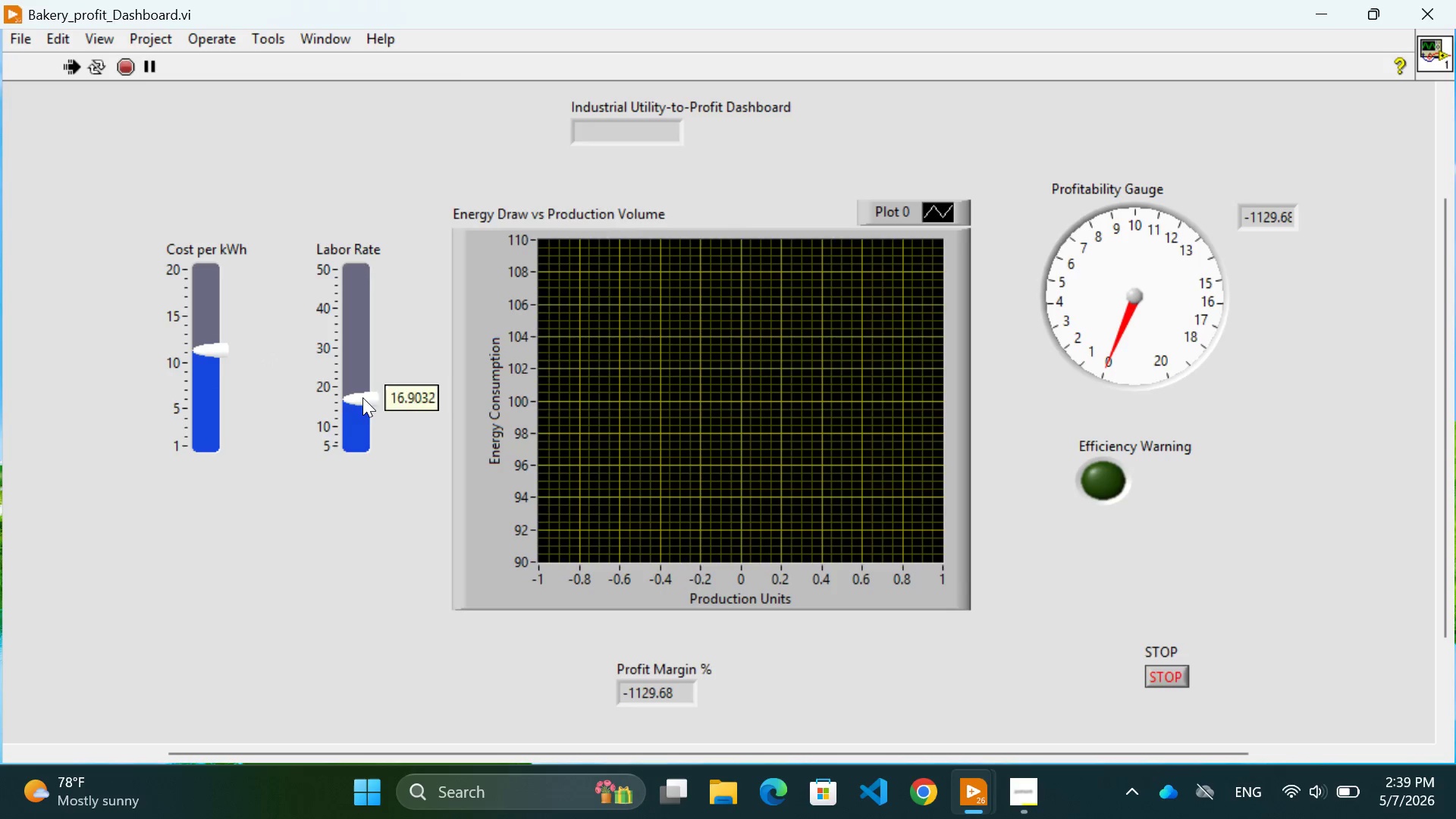 
double_click([355, 420])
 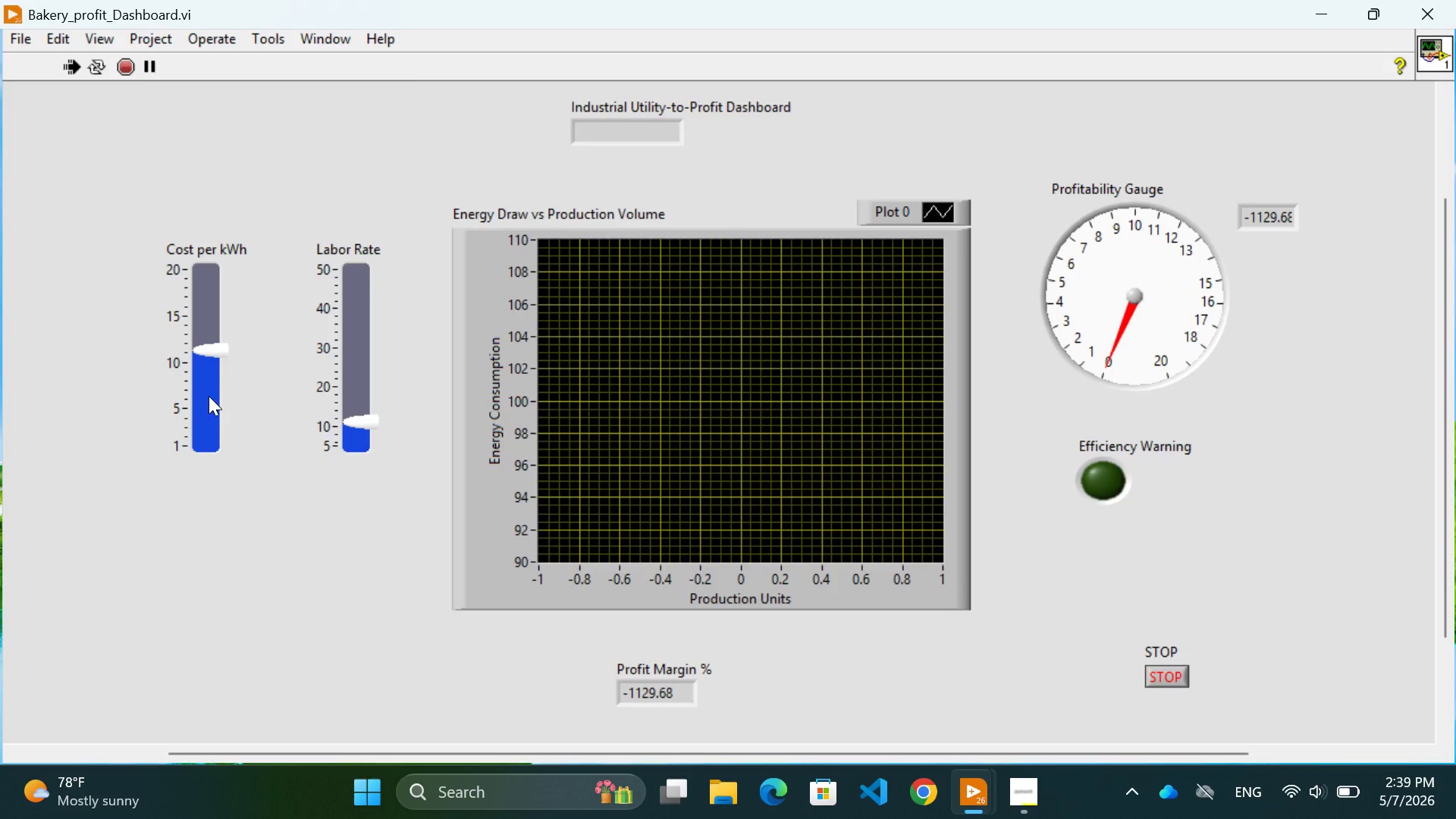 
left_click([209, 396])
 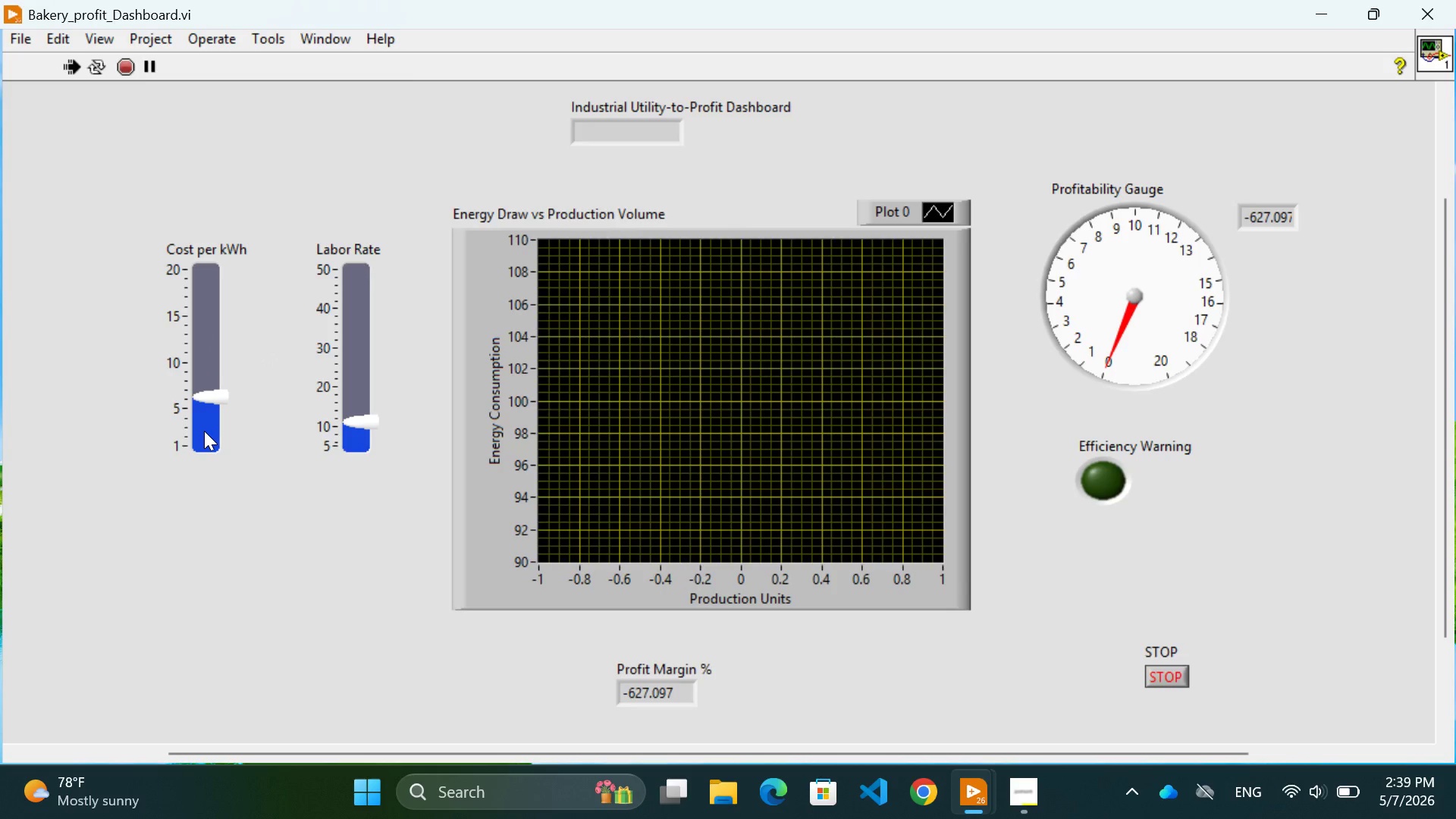 
left_click([204, 431])
 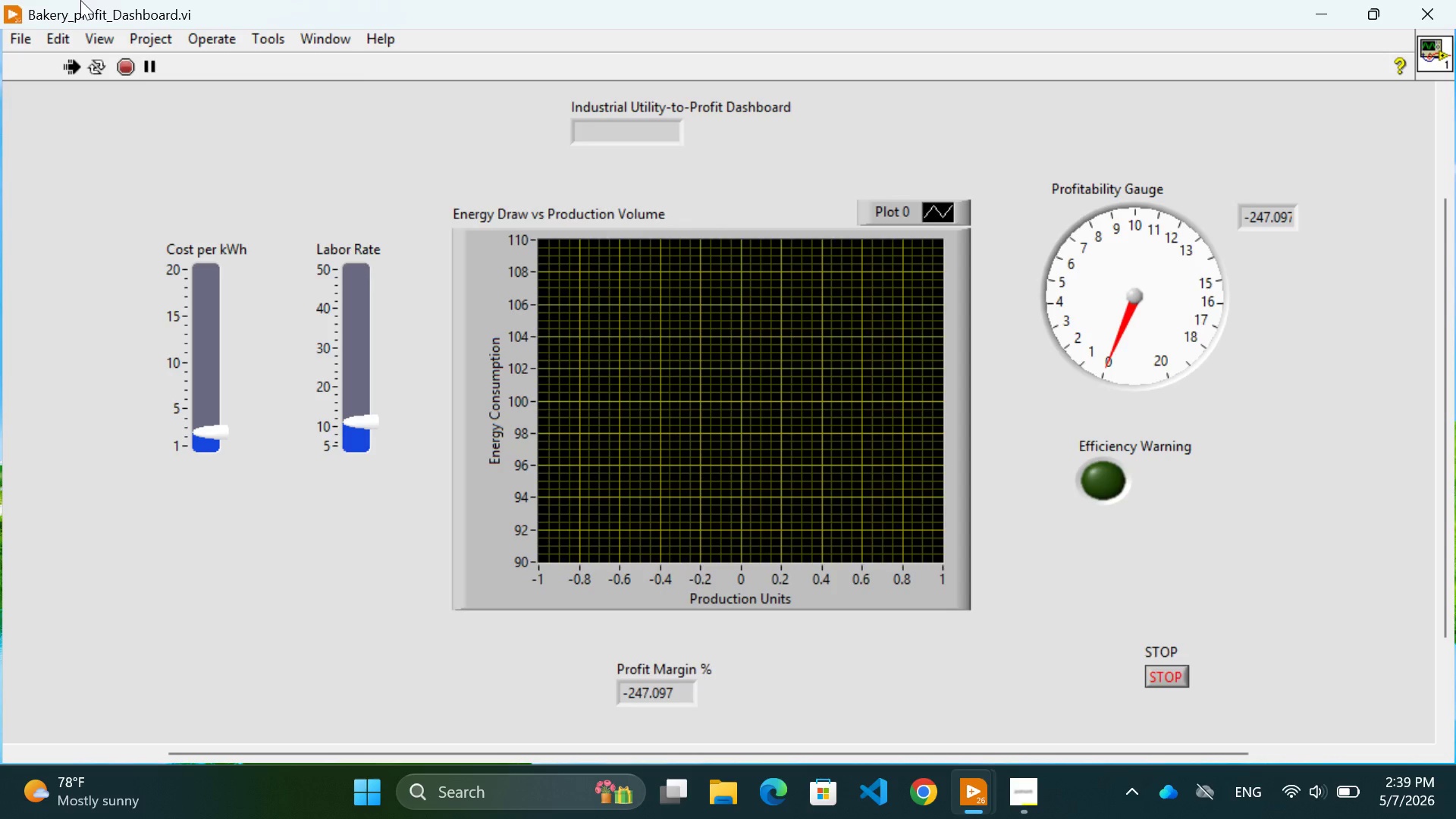 
left_click([133, 67])
 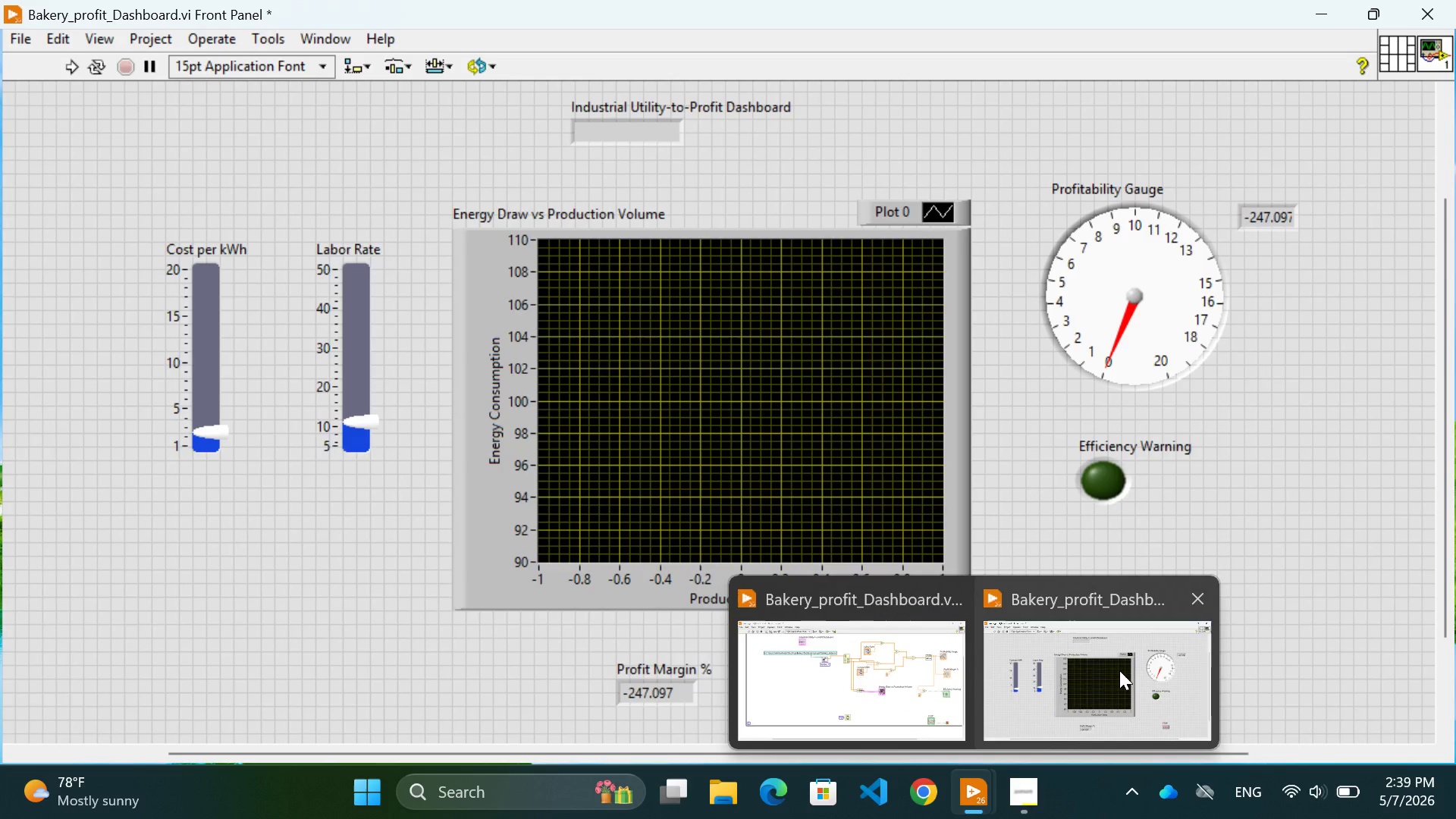 
left_click([1120, 667])
 